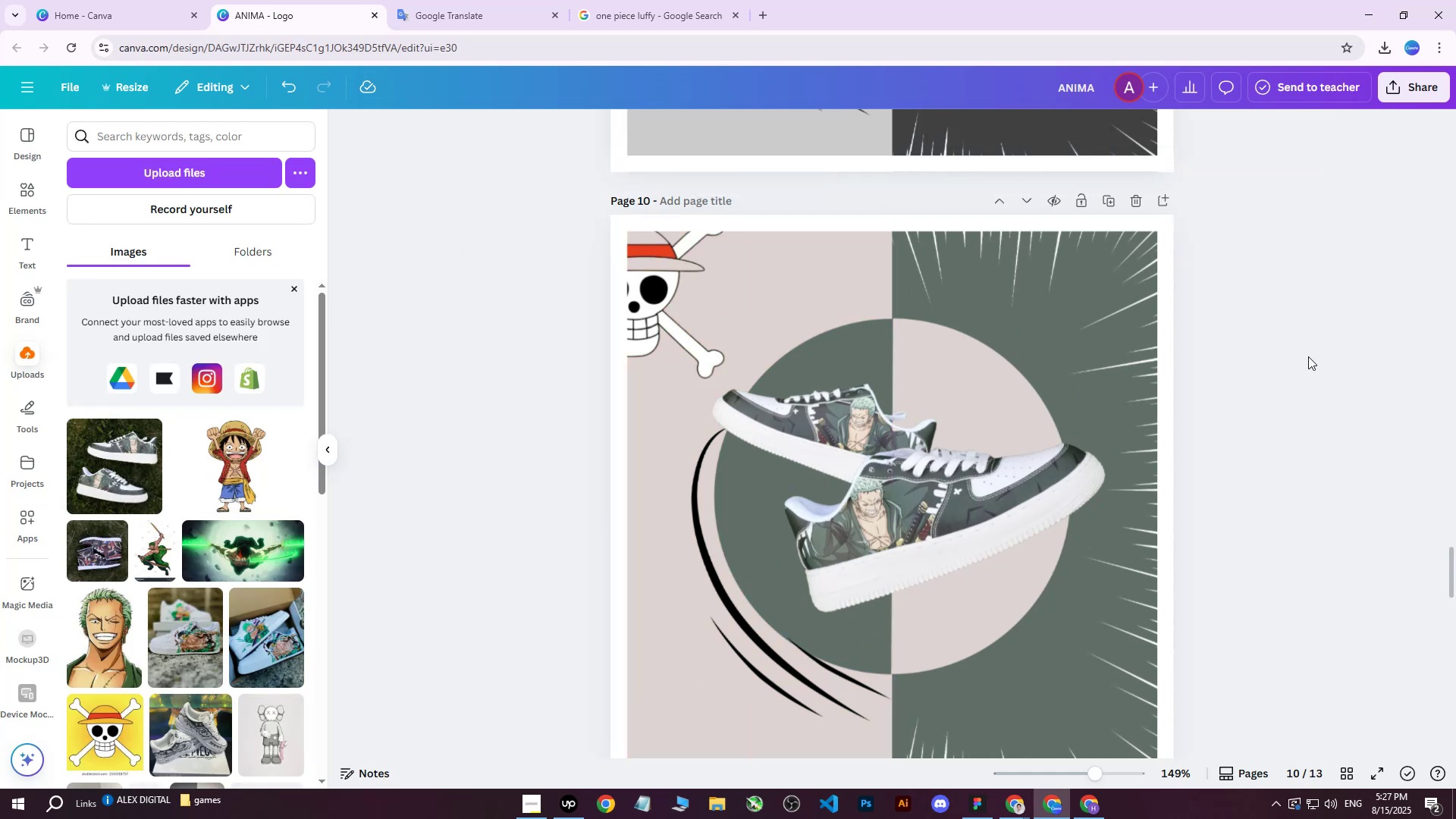 
scroll: coordinate [1276, 342], scroll_direction: none, amount: 0.0
 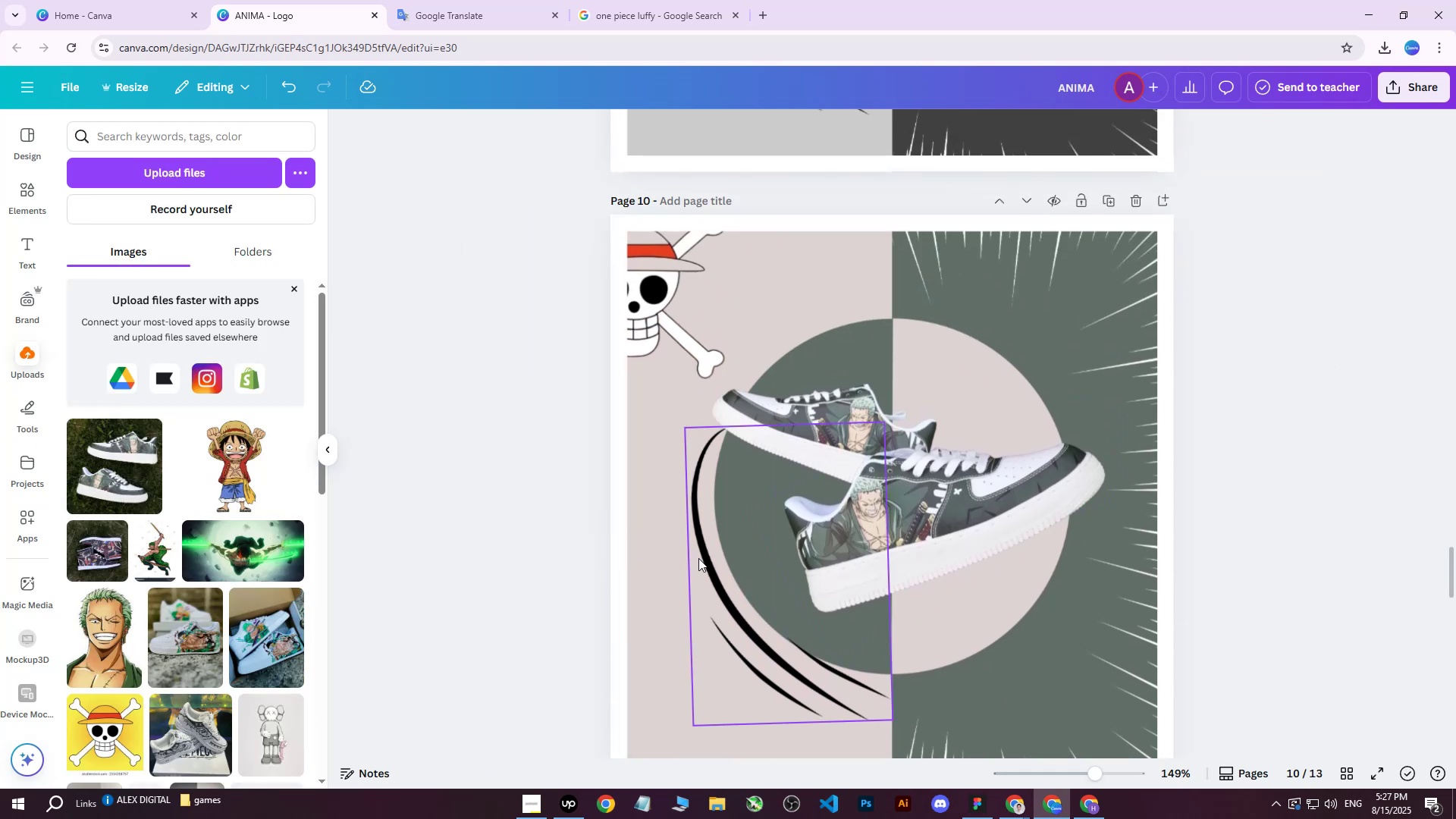 
left_click([715, 568])
 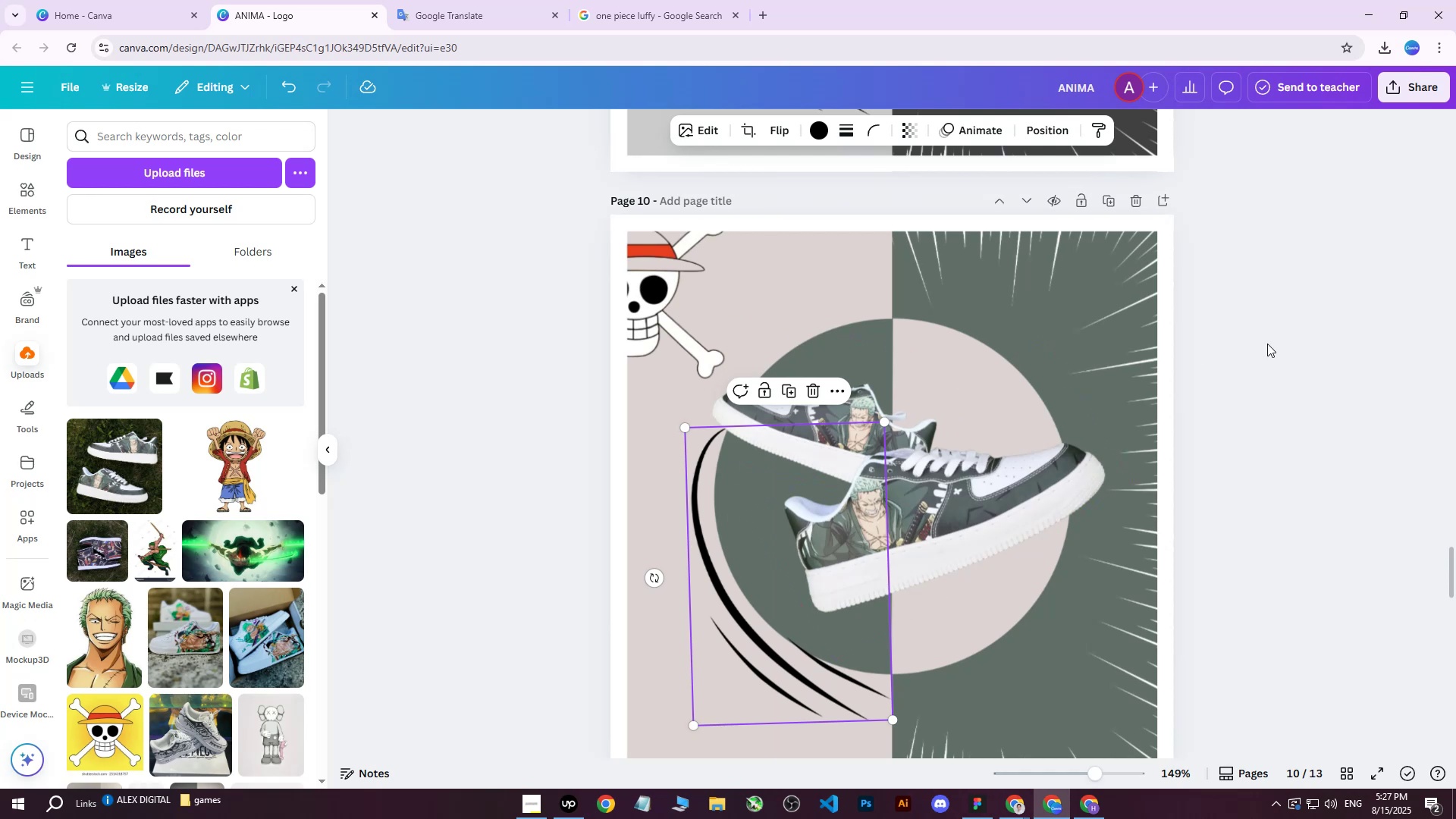 
left_click([1279, 337])
 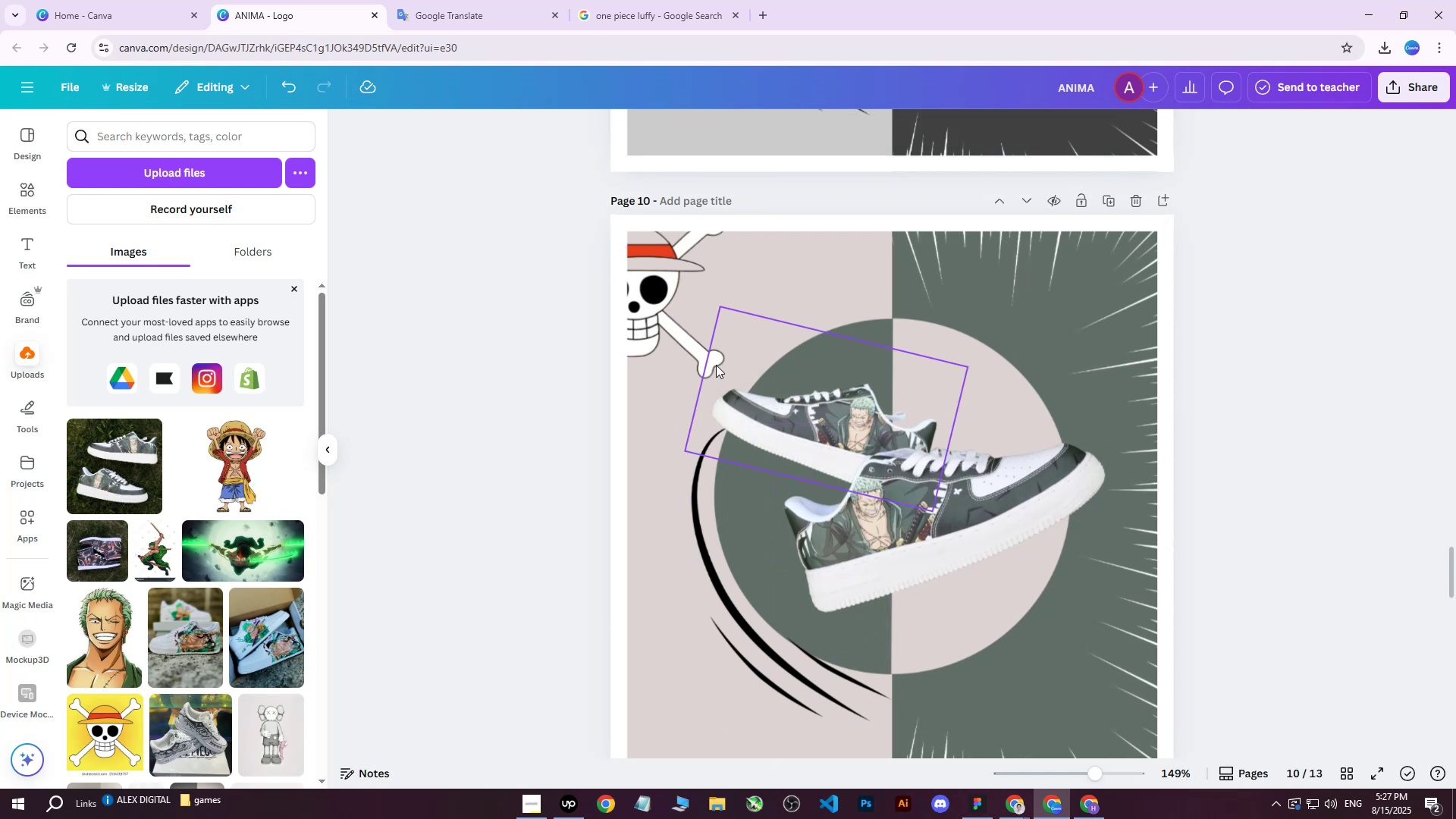 
left_click([671, 312])
 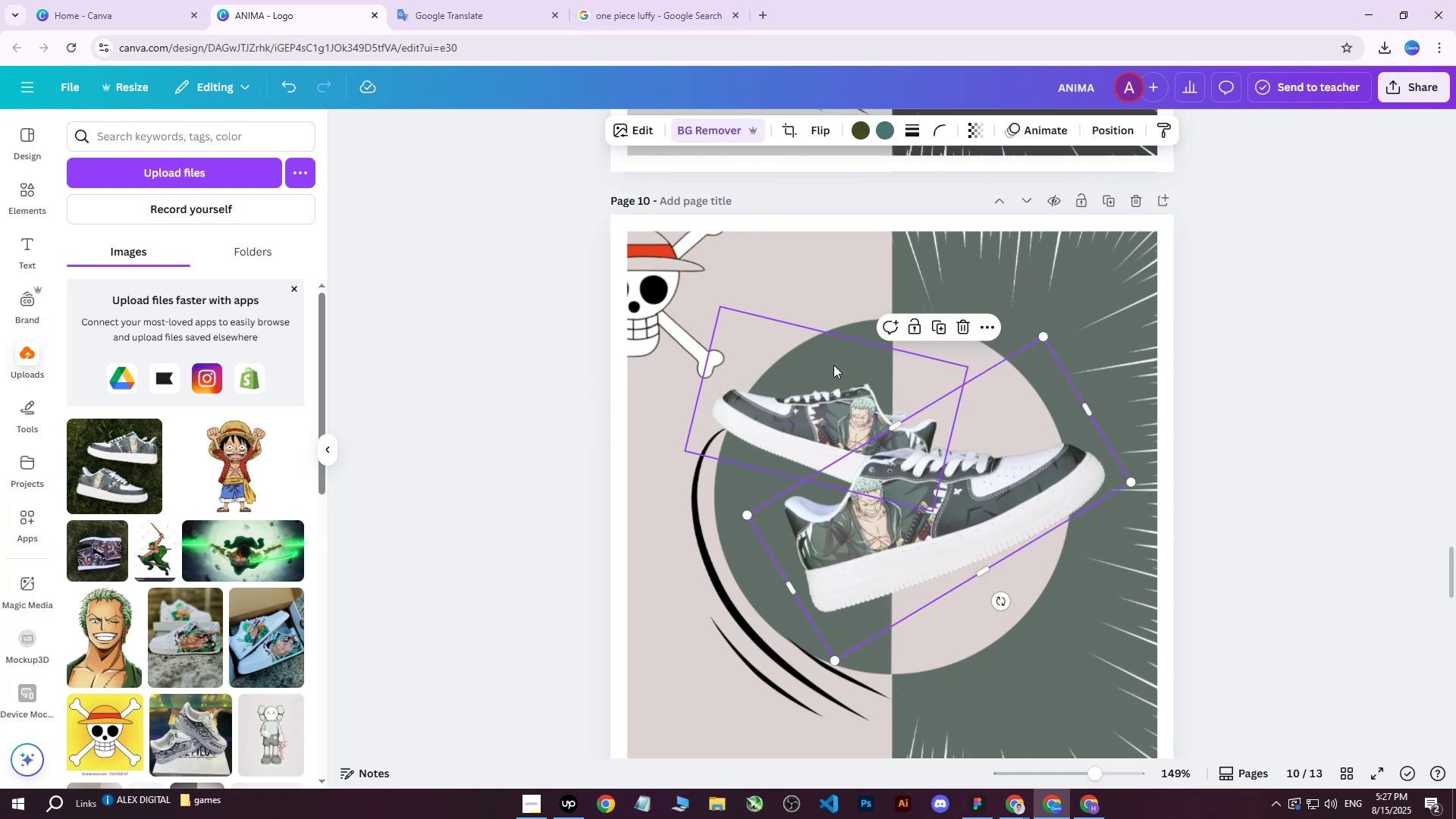 
left_click([756, 7])
 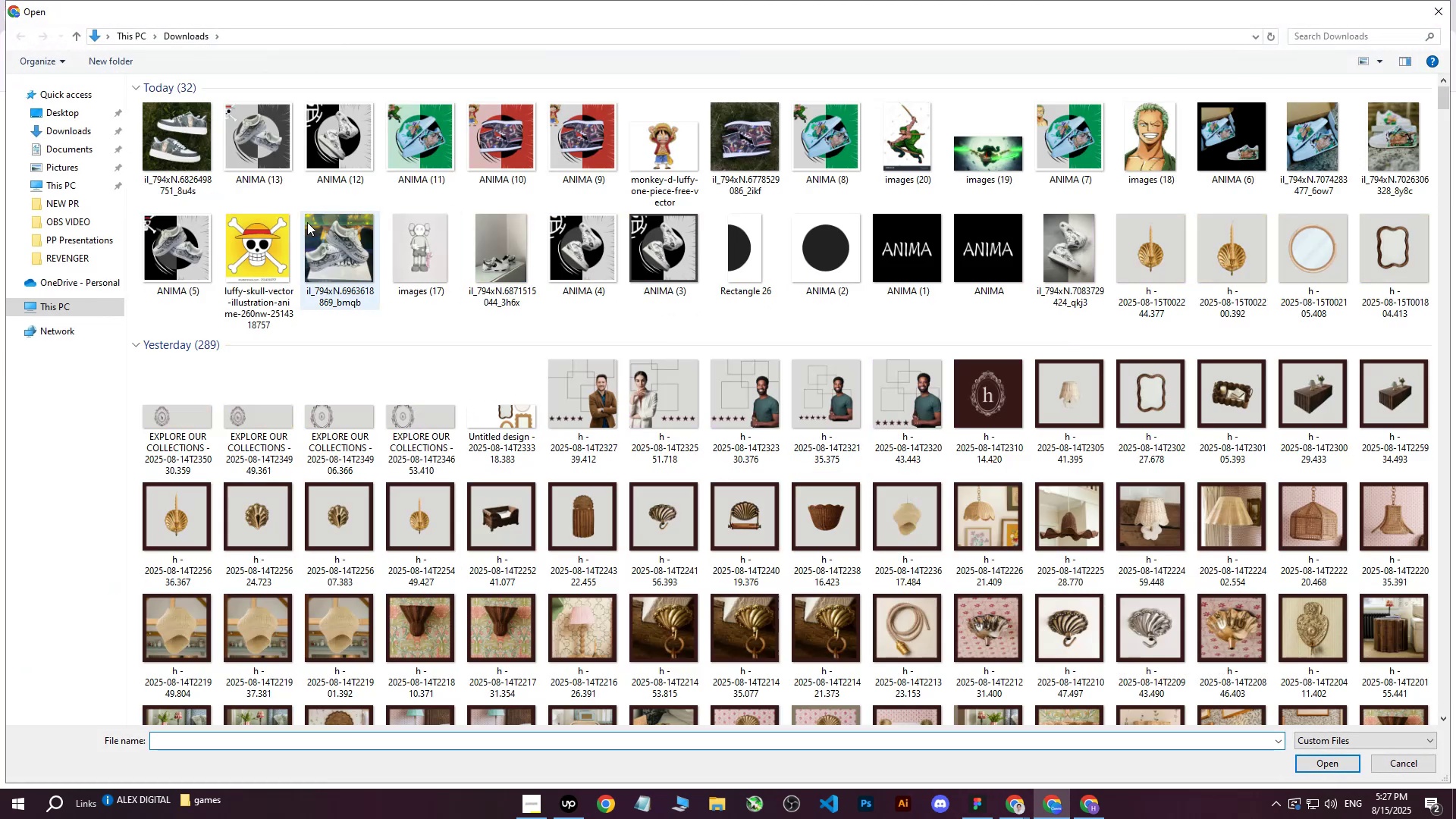 
left_click([176, 132])
 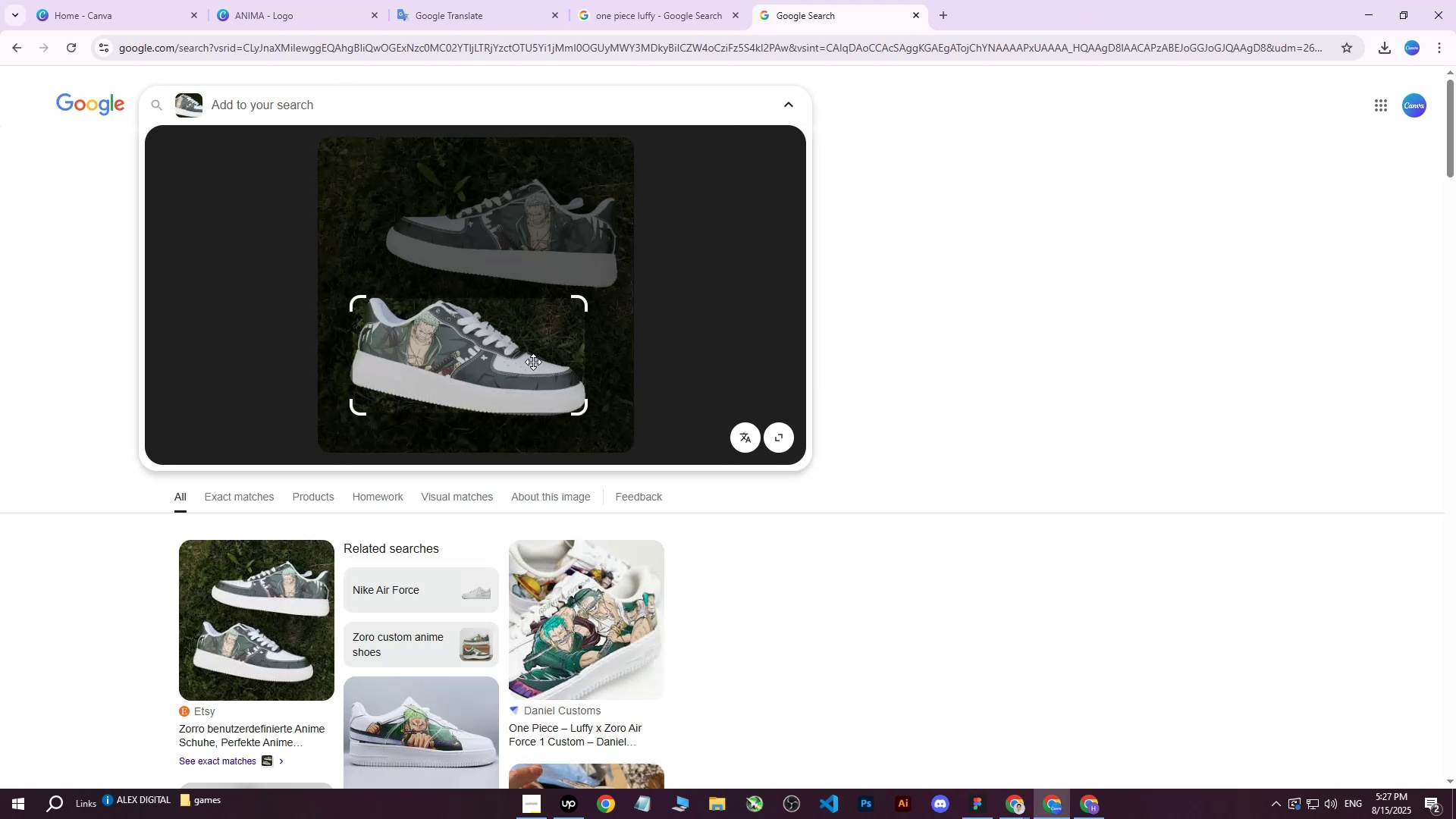 
scroll: coordinate [937, 391], scroll_direction: down, amount: 2.0
 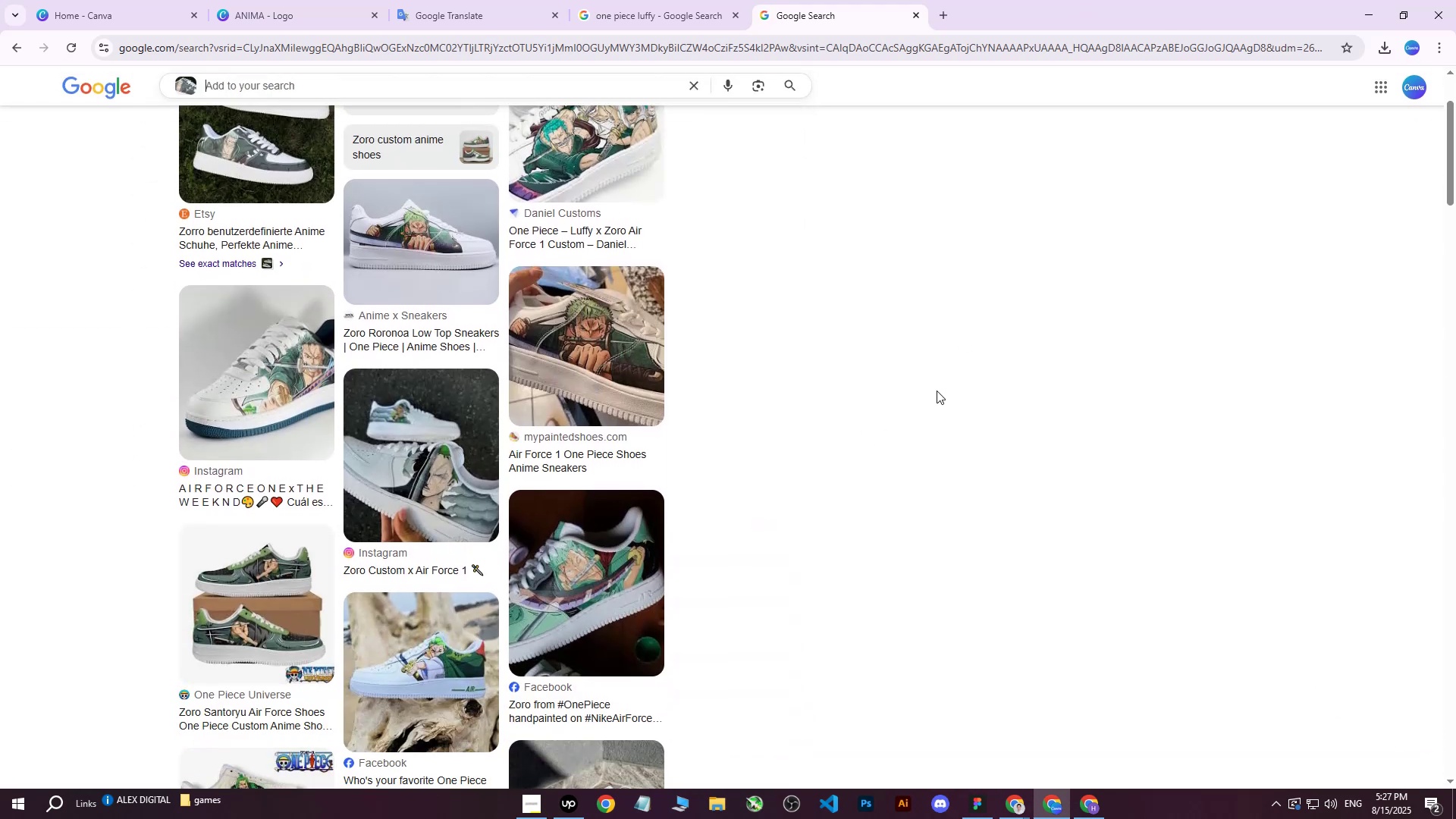 
scroll: coordinate [908, 386], scroll_direction: up, amount: 3.0
 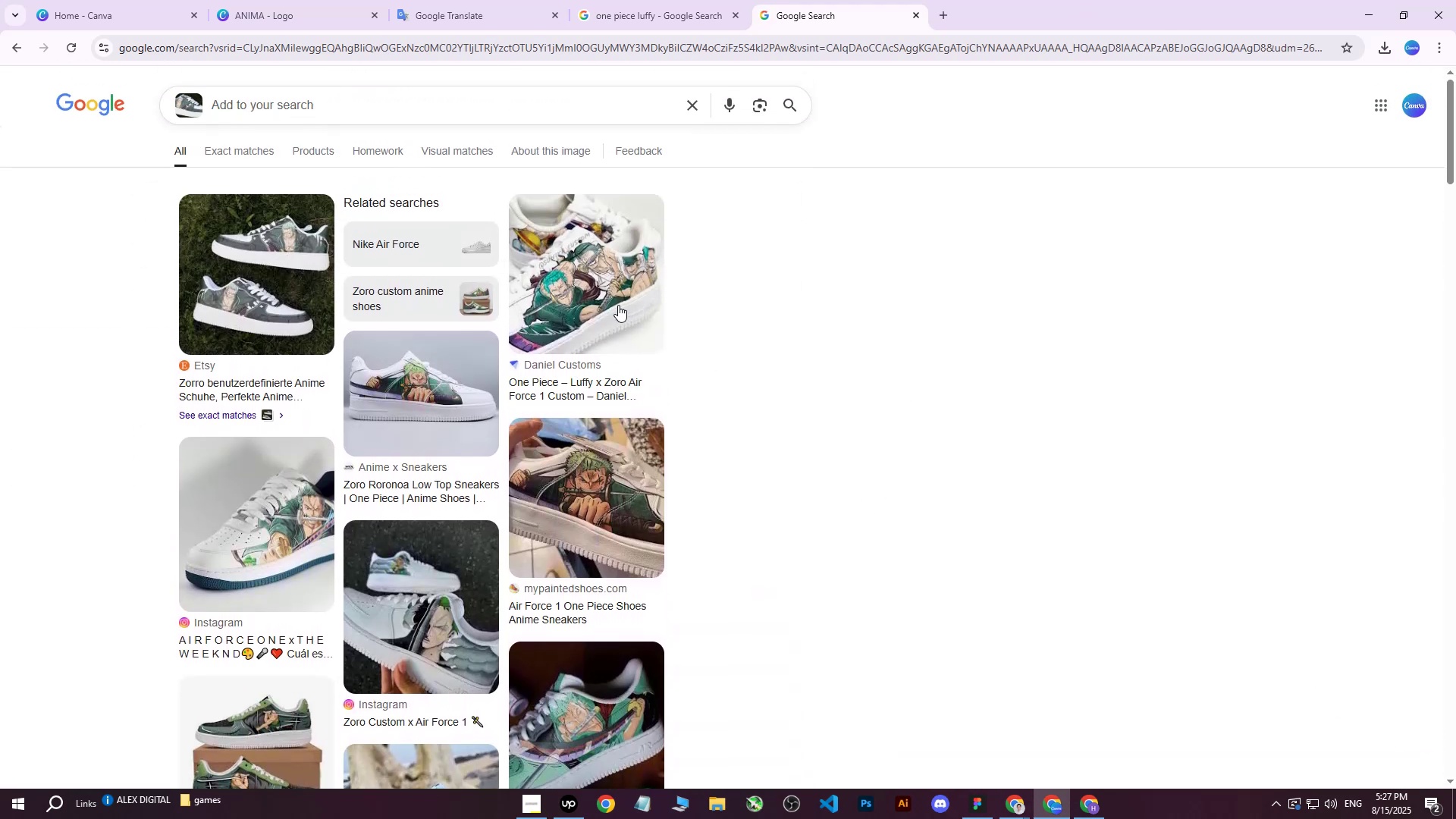 
wait(5.27)
 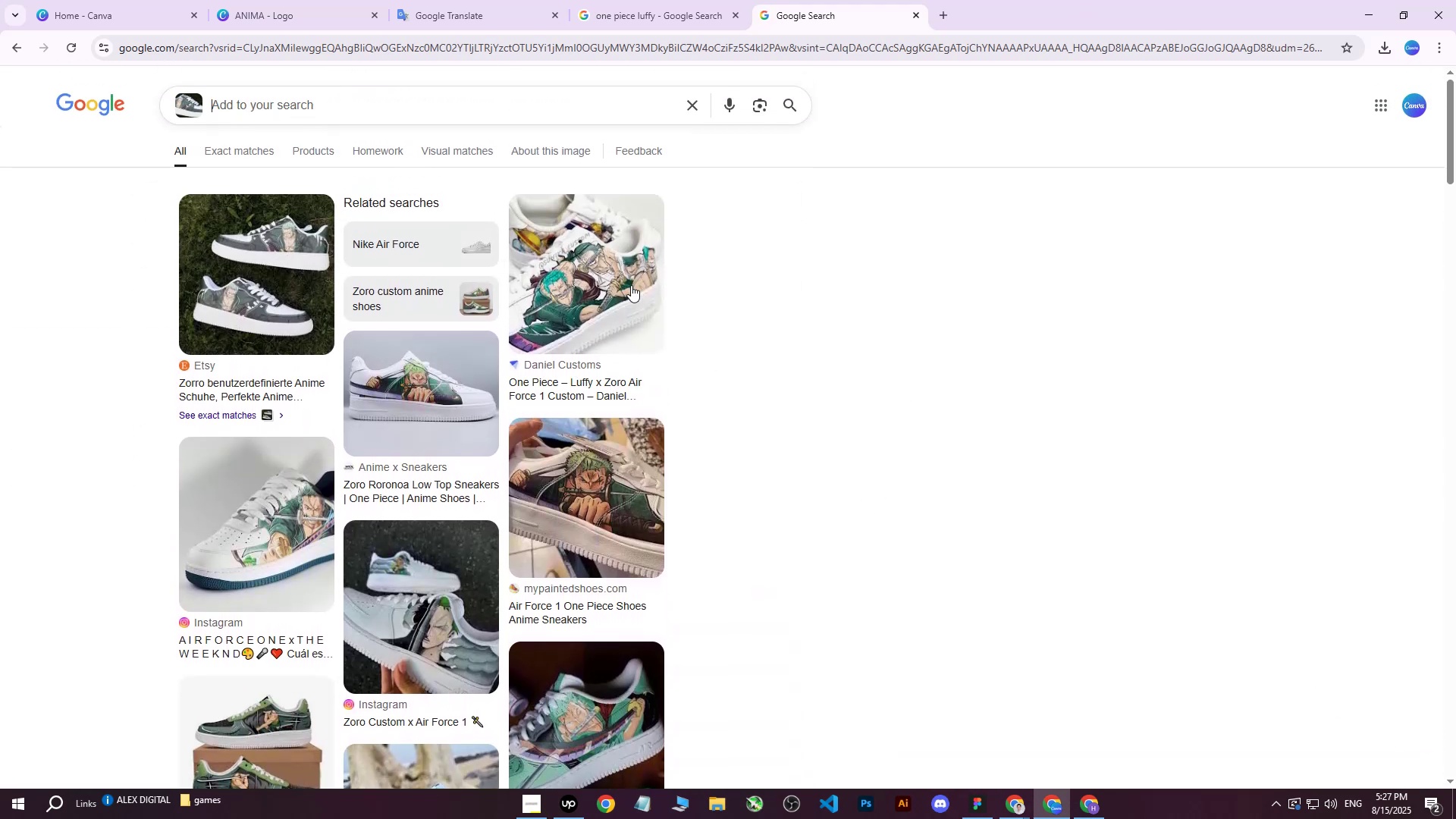 
left_click([233, 290])
 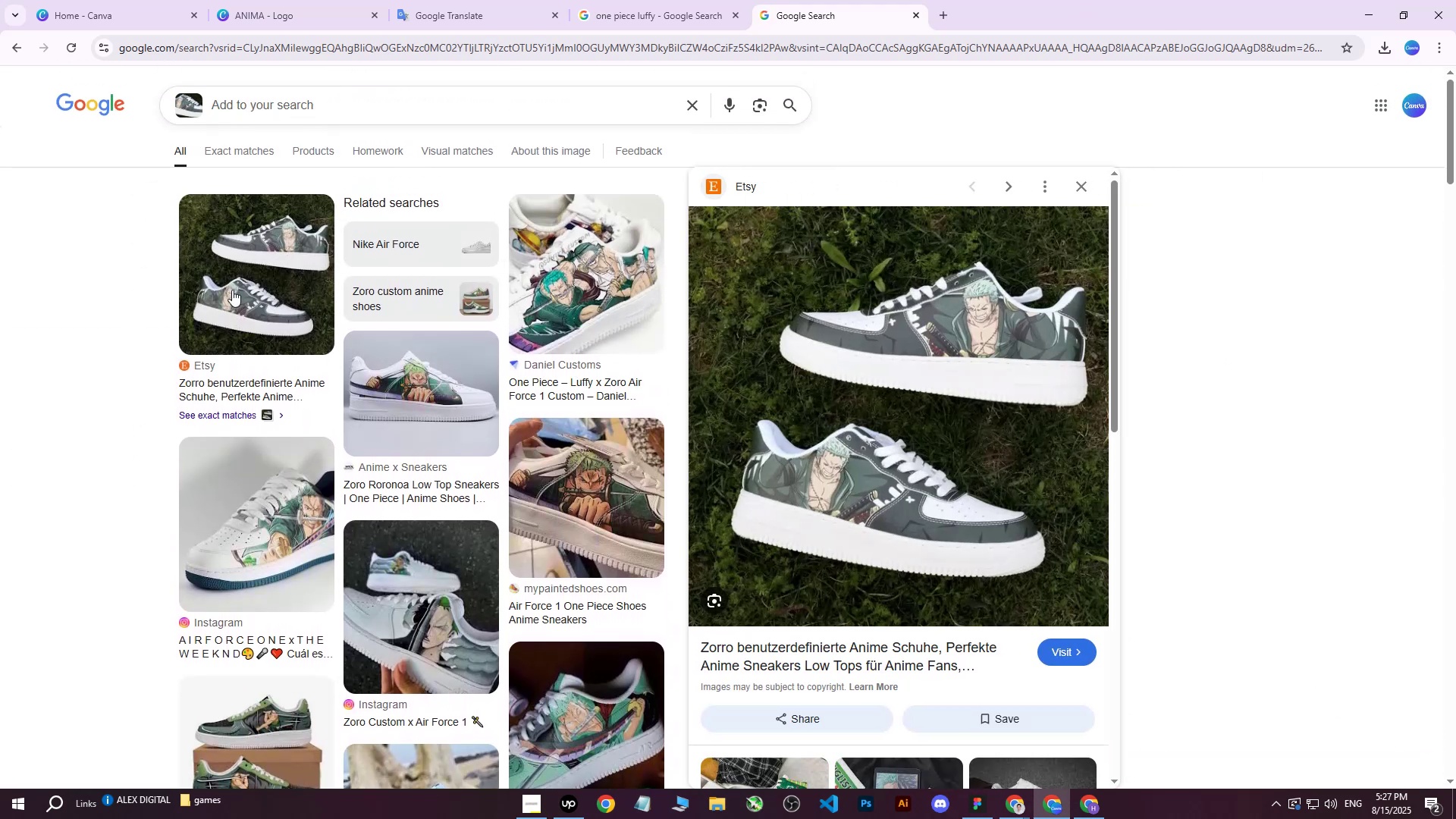 
left_click([236, 290])
 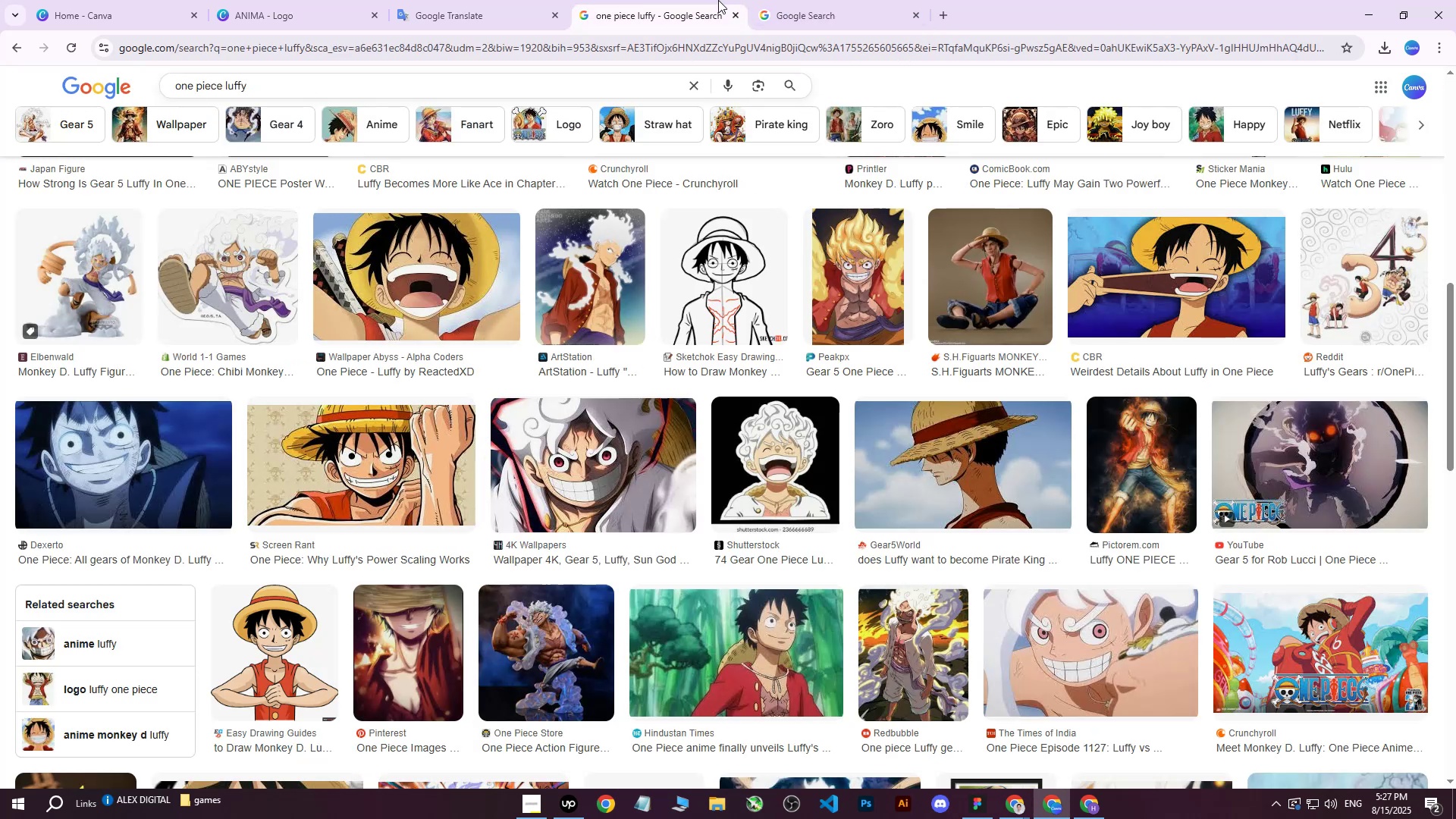 
left_click([881, 0])
 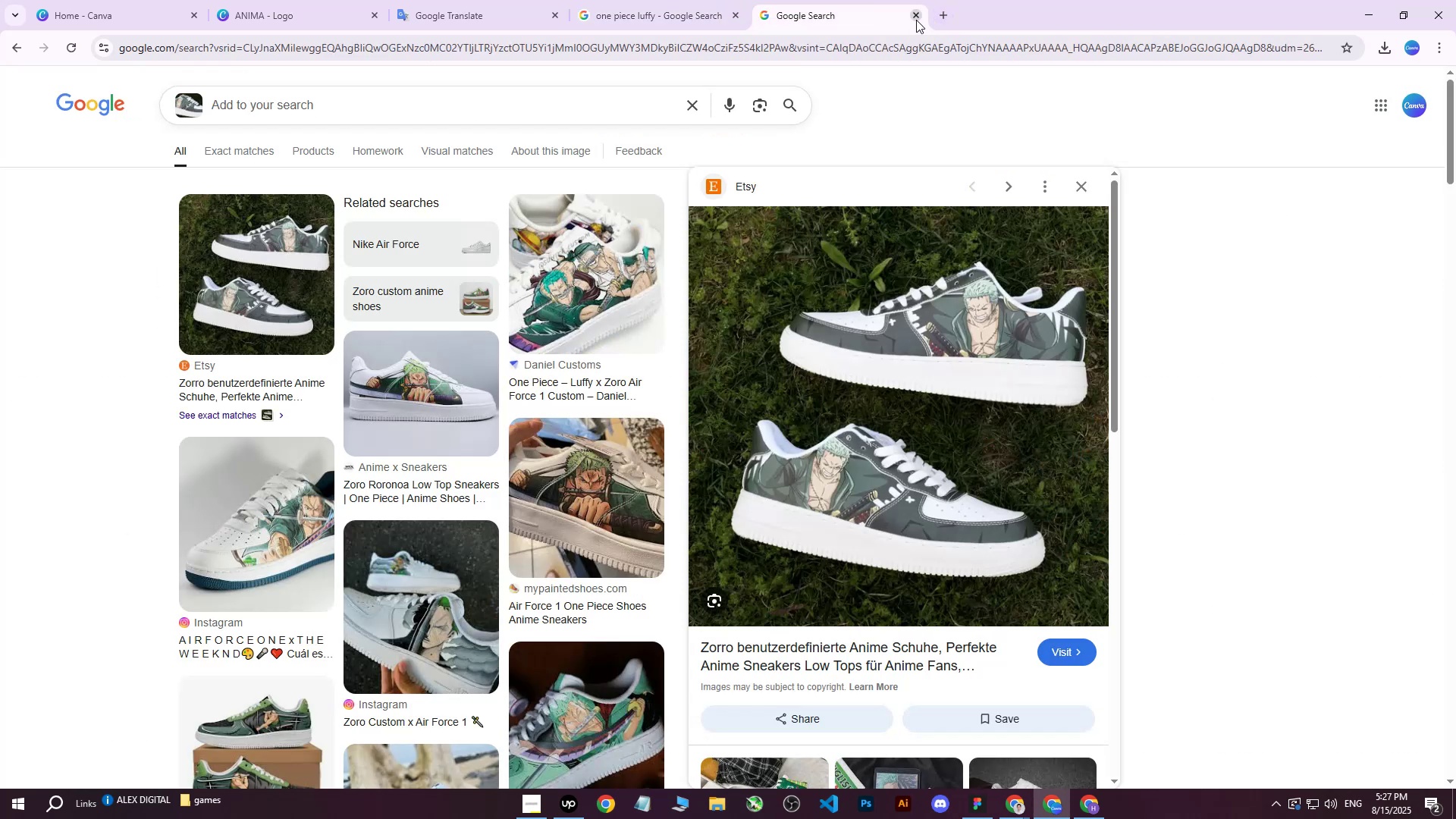 
left_click([898, 45])
 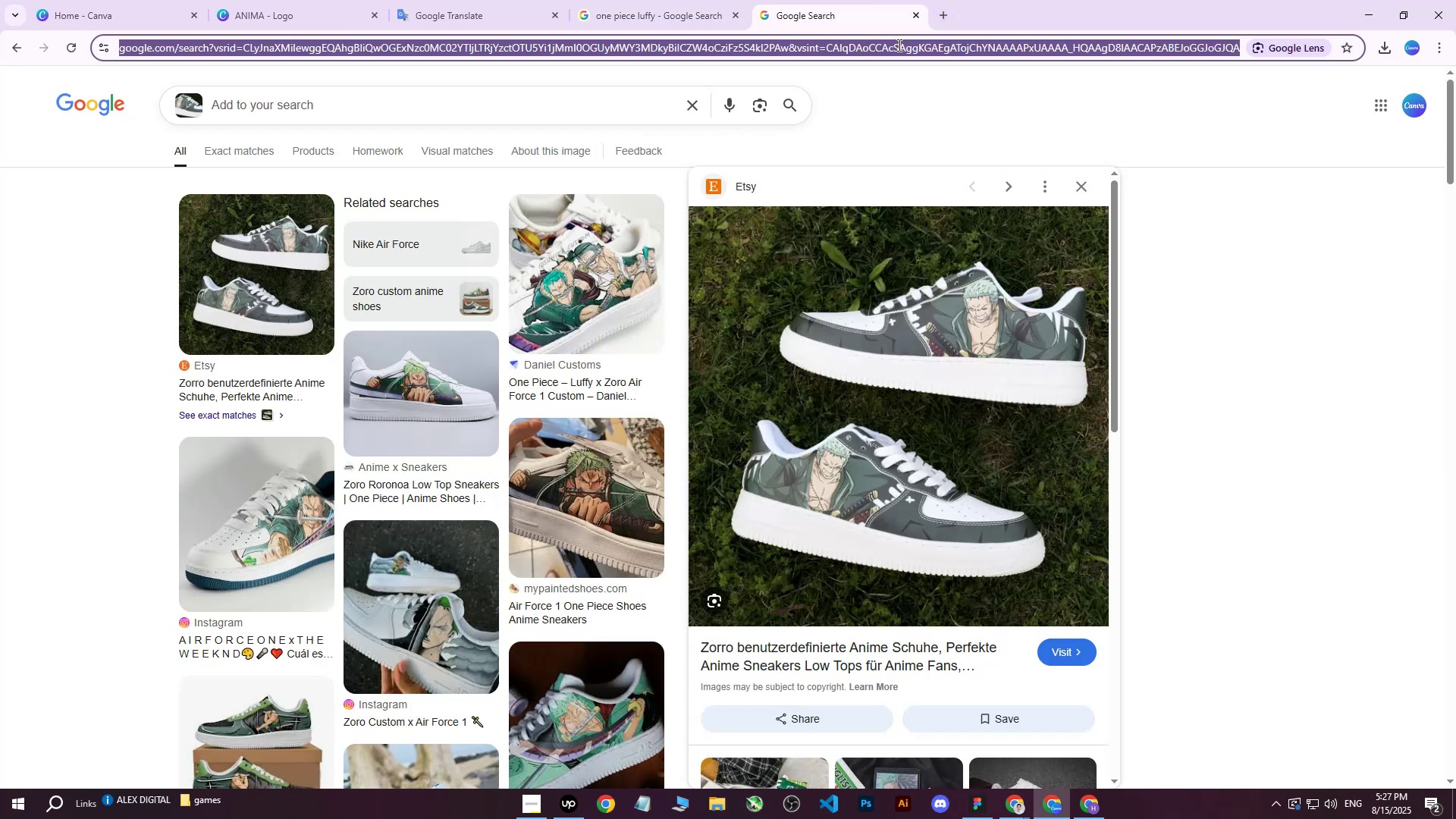 
type(zorro on piece)
 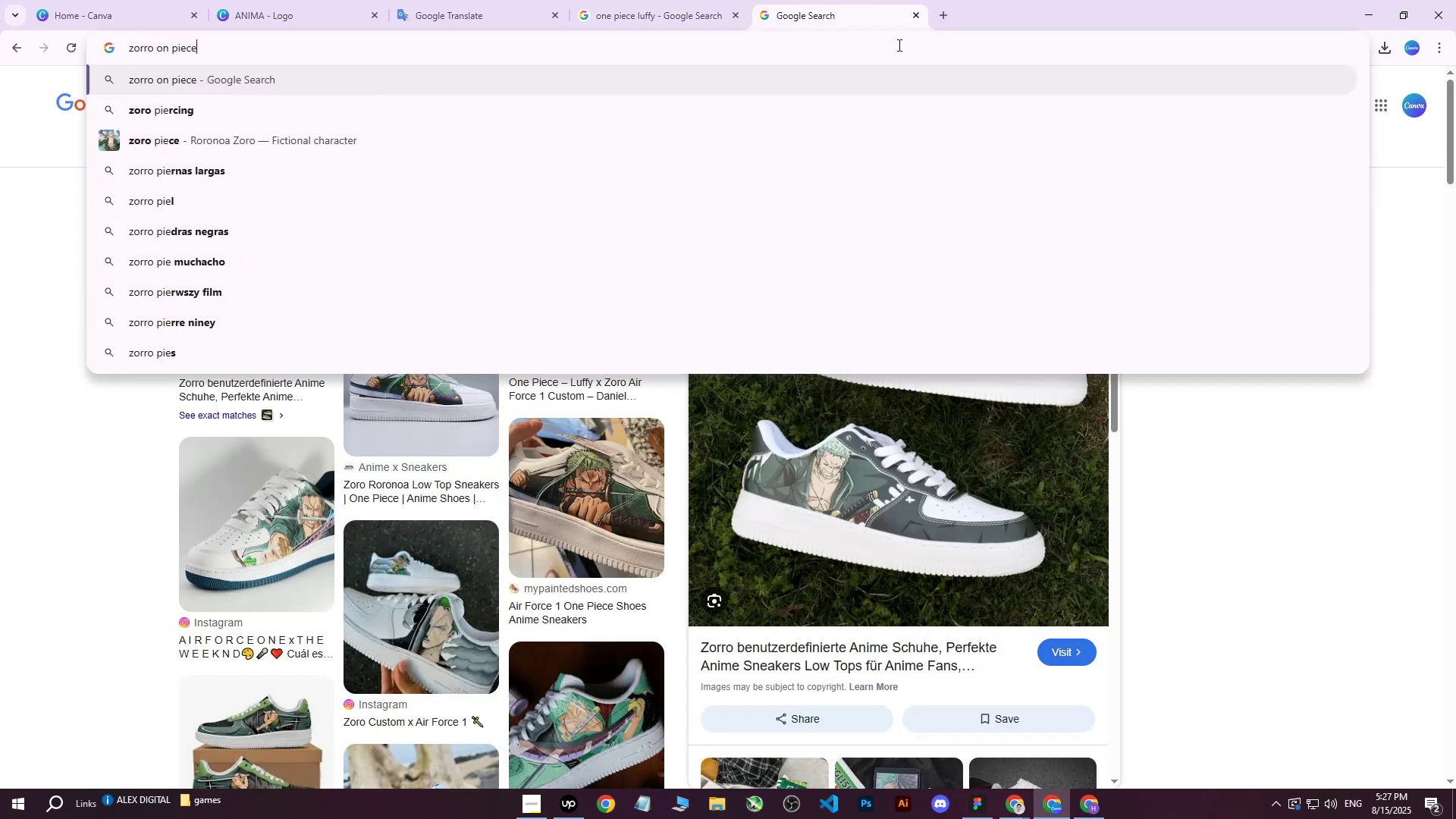 
key(Enter)
 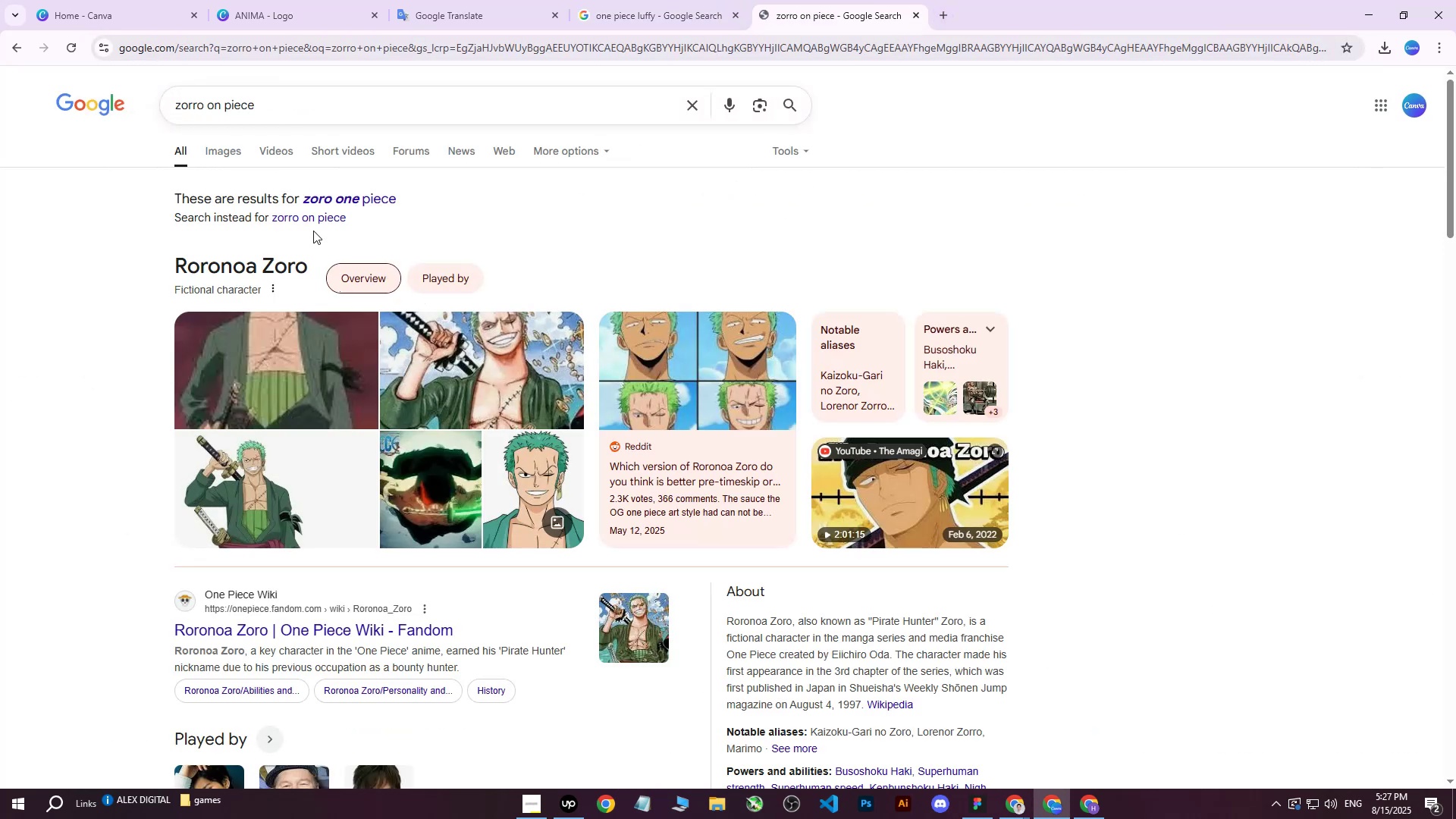 
left_click([231, 158])
 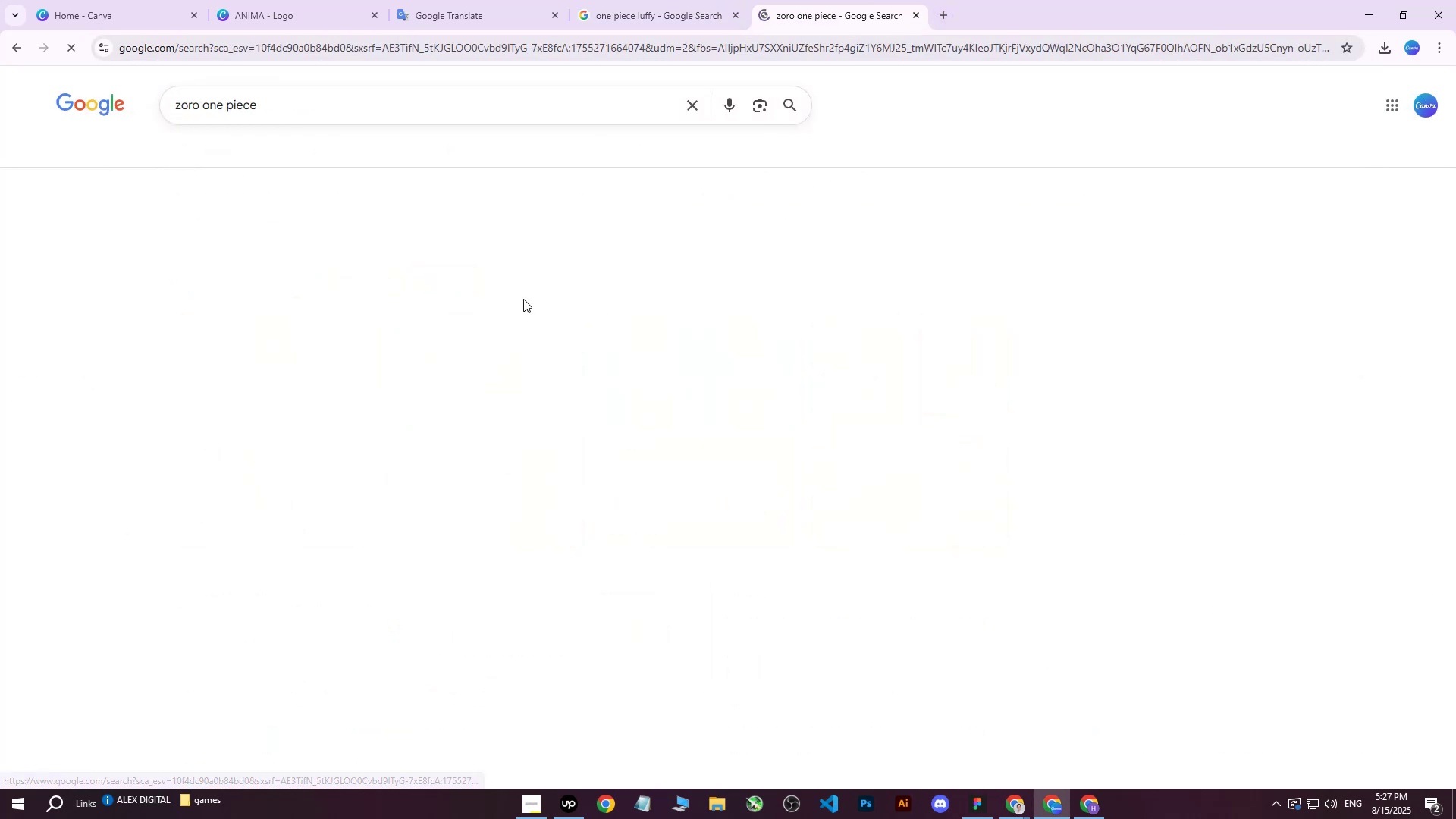 
mouse_move([540, 308])
 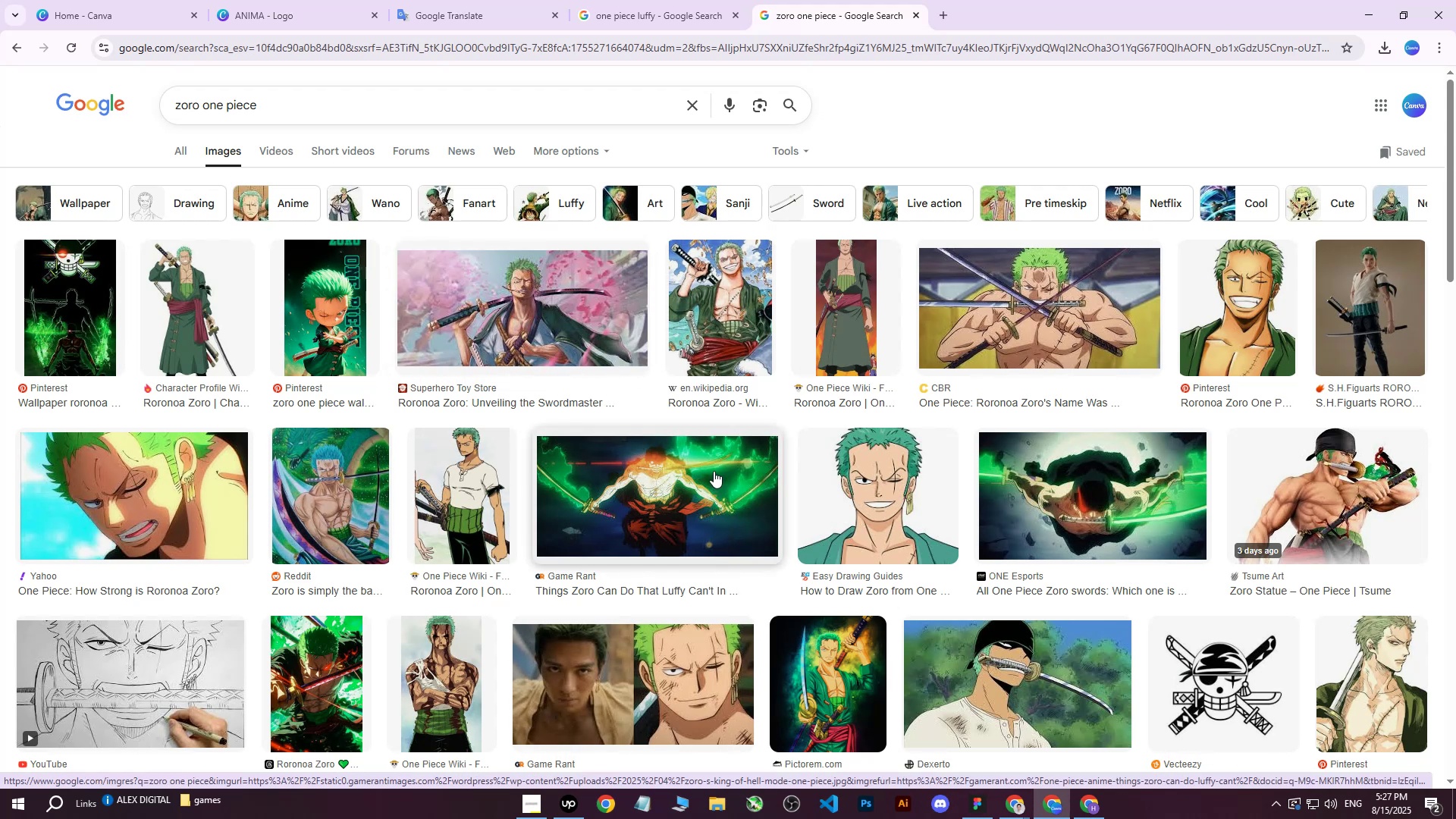 
scroll: coordinate [436, 331], scroll_direction: down, amount: 10.0
 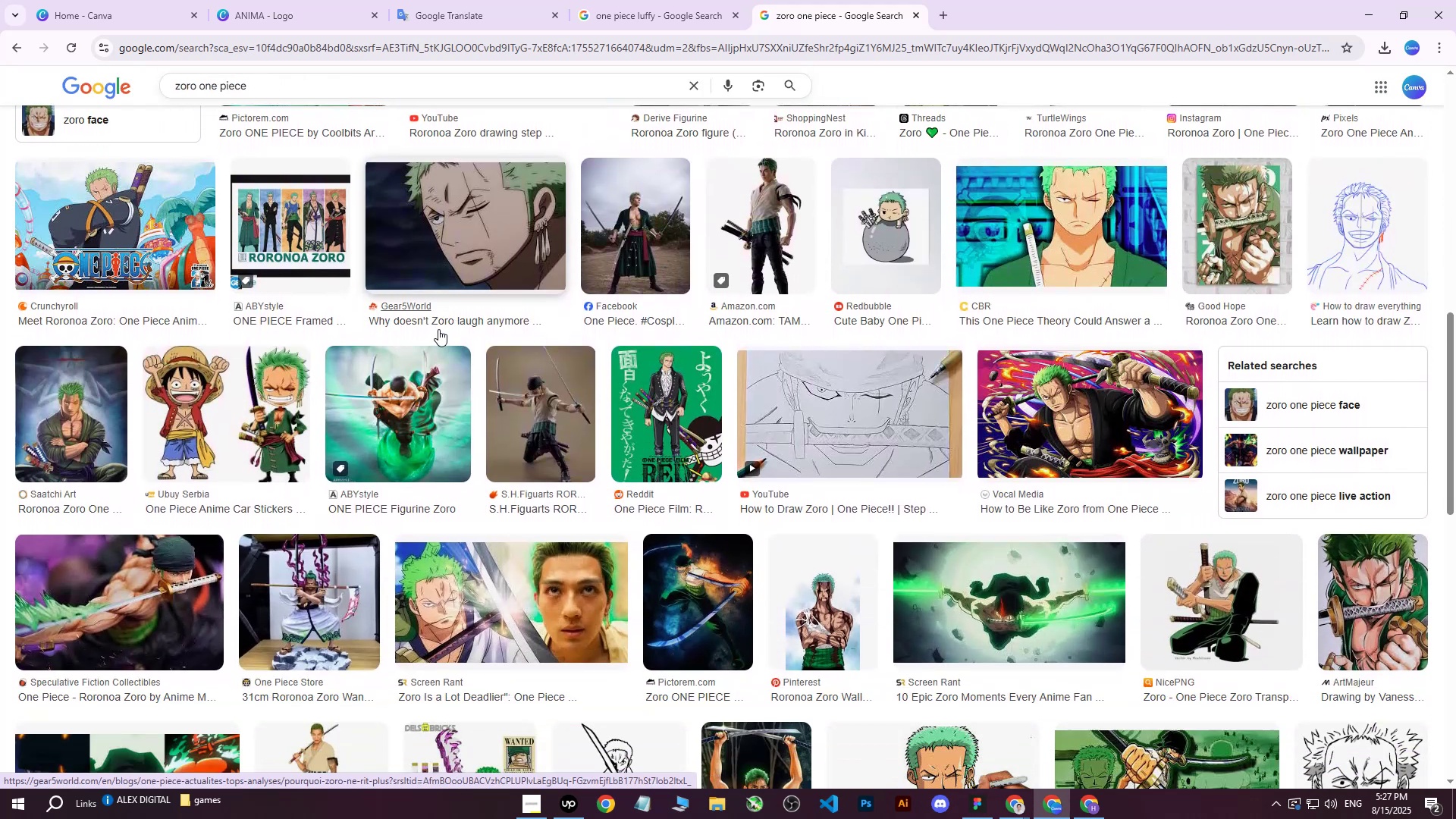 
scroll: coordinate [438, 329], scroll_direction: up, amount: 1.0
 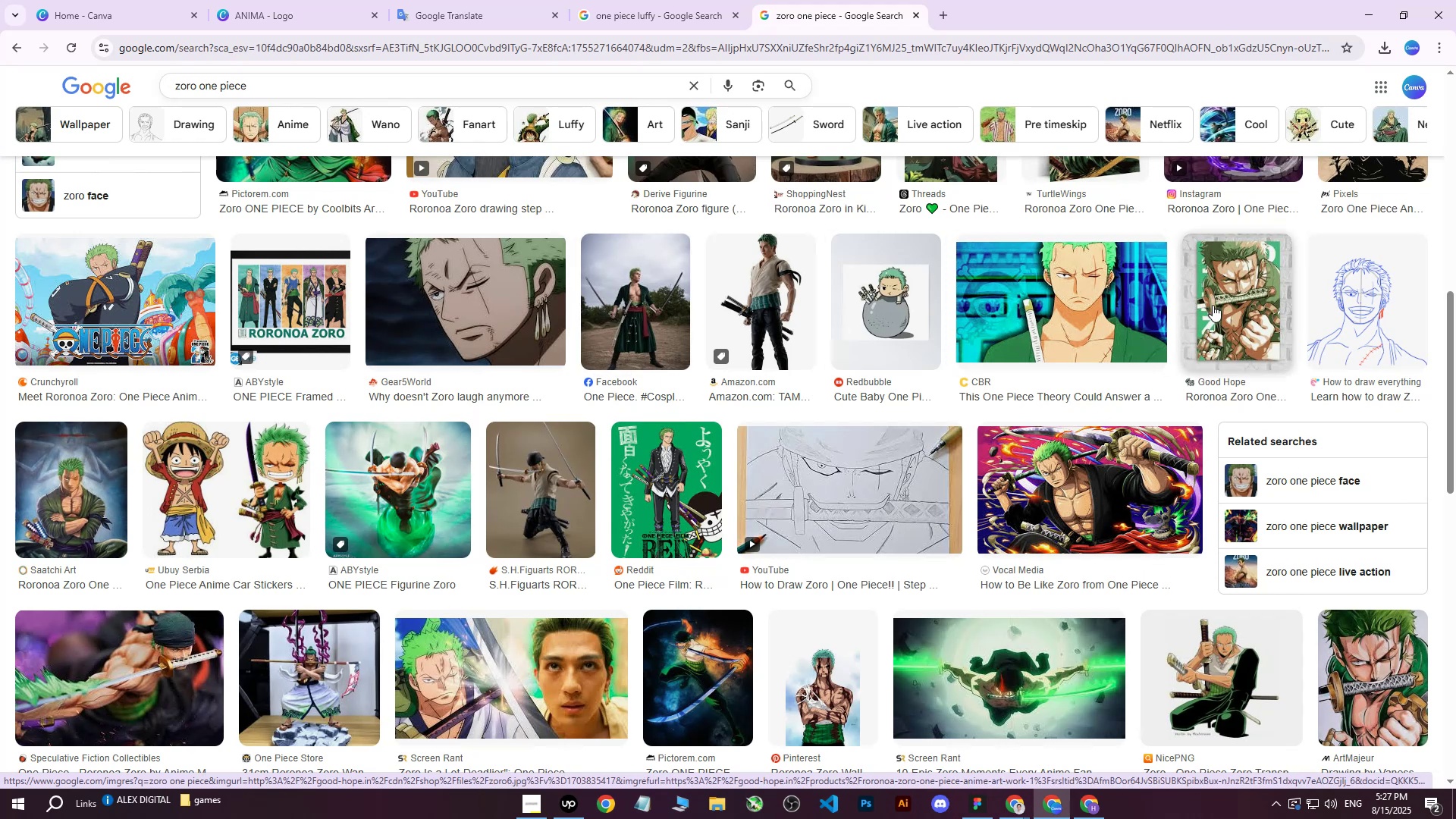 
left_click([1213, 304])
 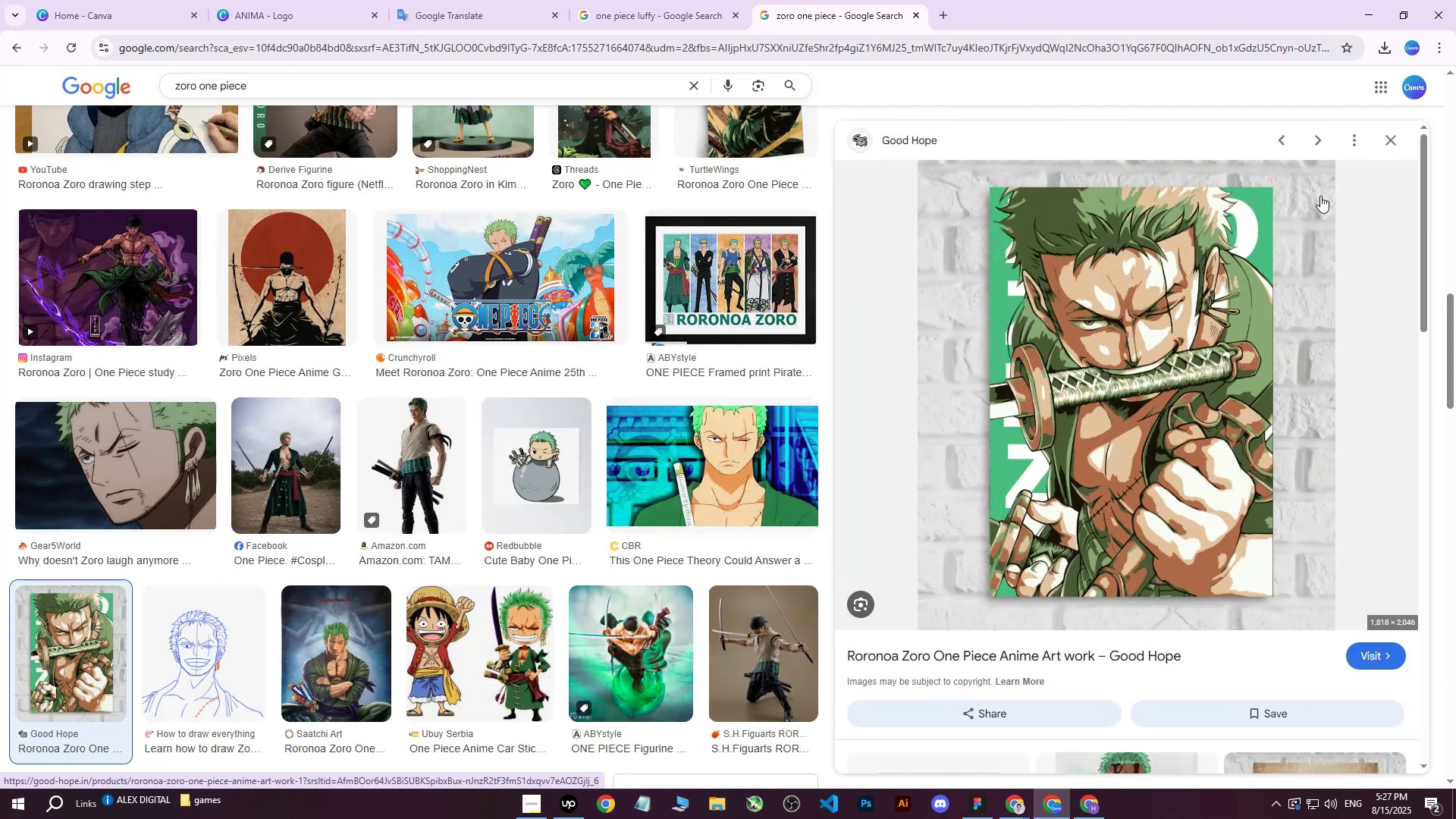 
left_click([1394, 135])
 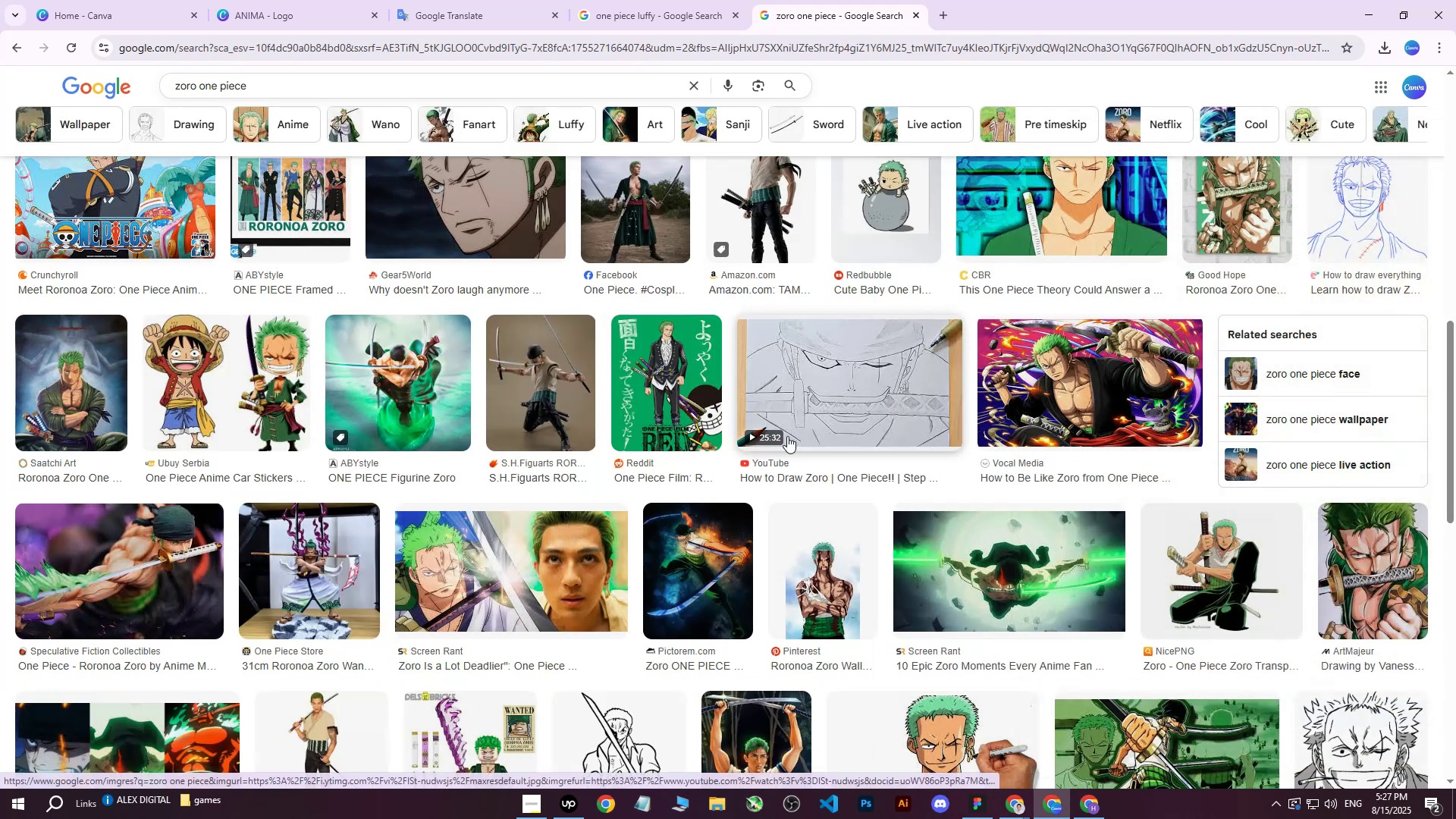 
scroll: coordinate [758, 422], scroll_direction: down, amount: 8.0
 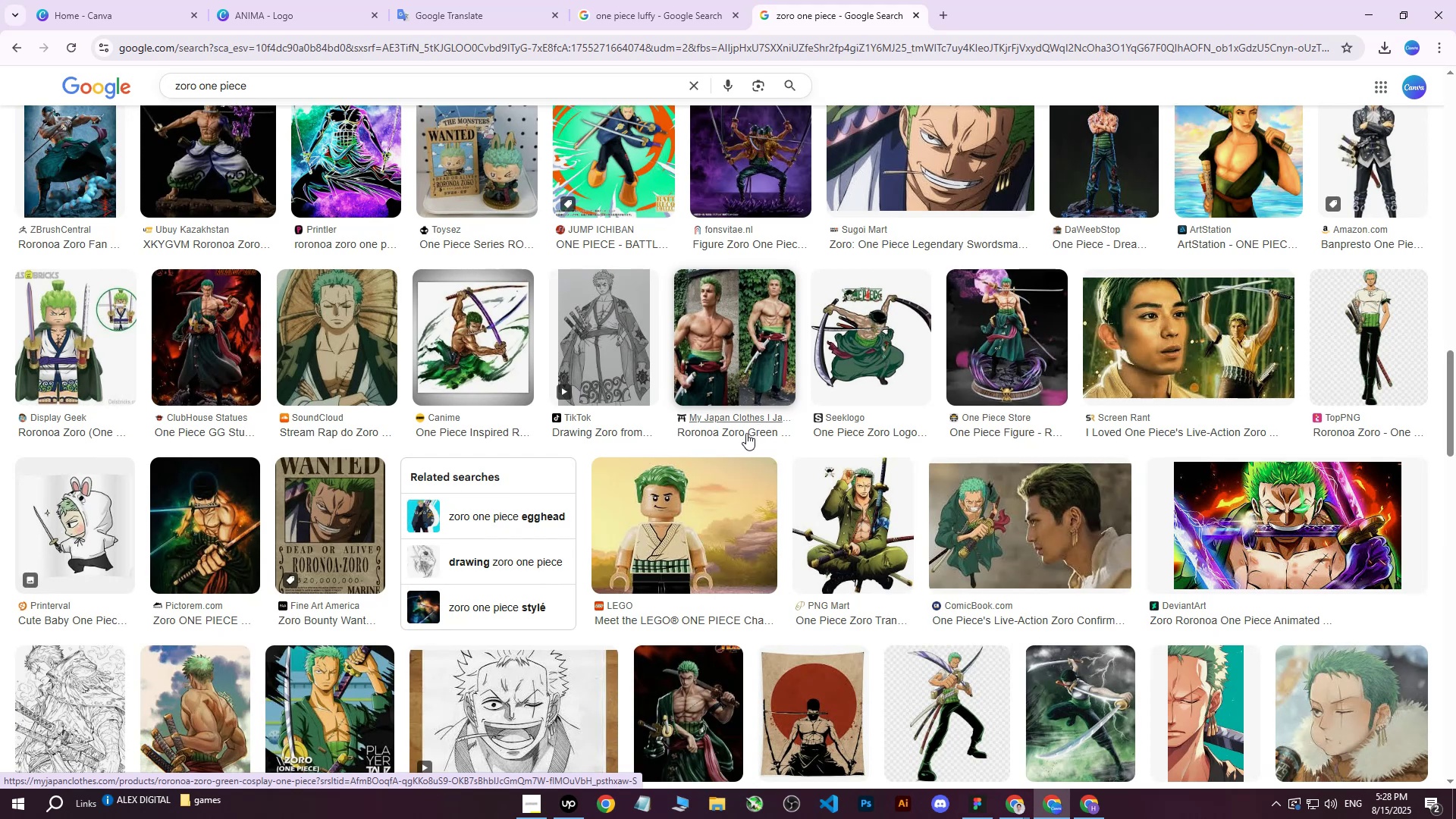 
left_click([322, 331])
 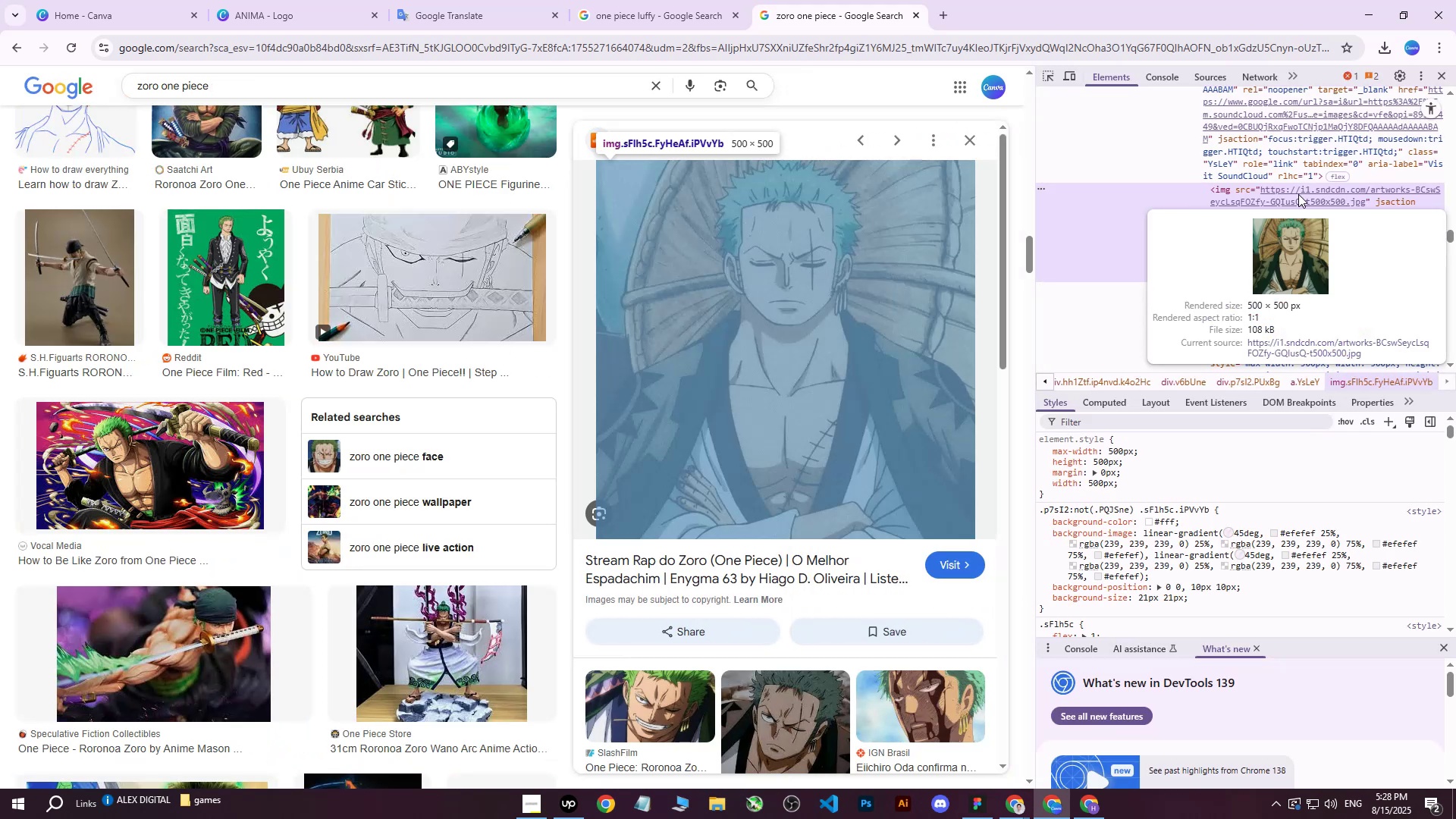 
wait(6.0)
 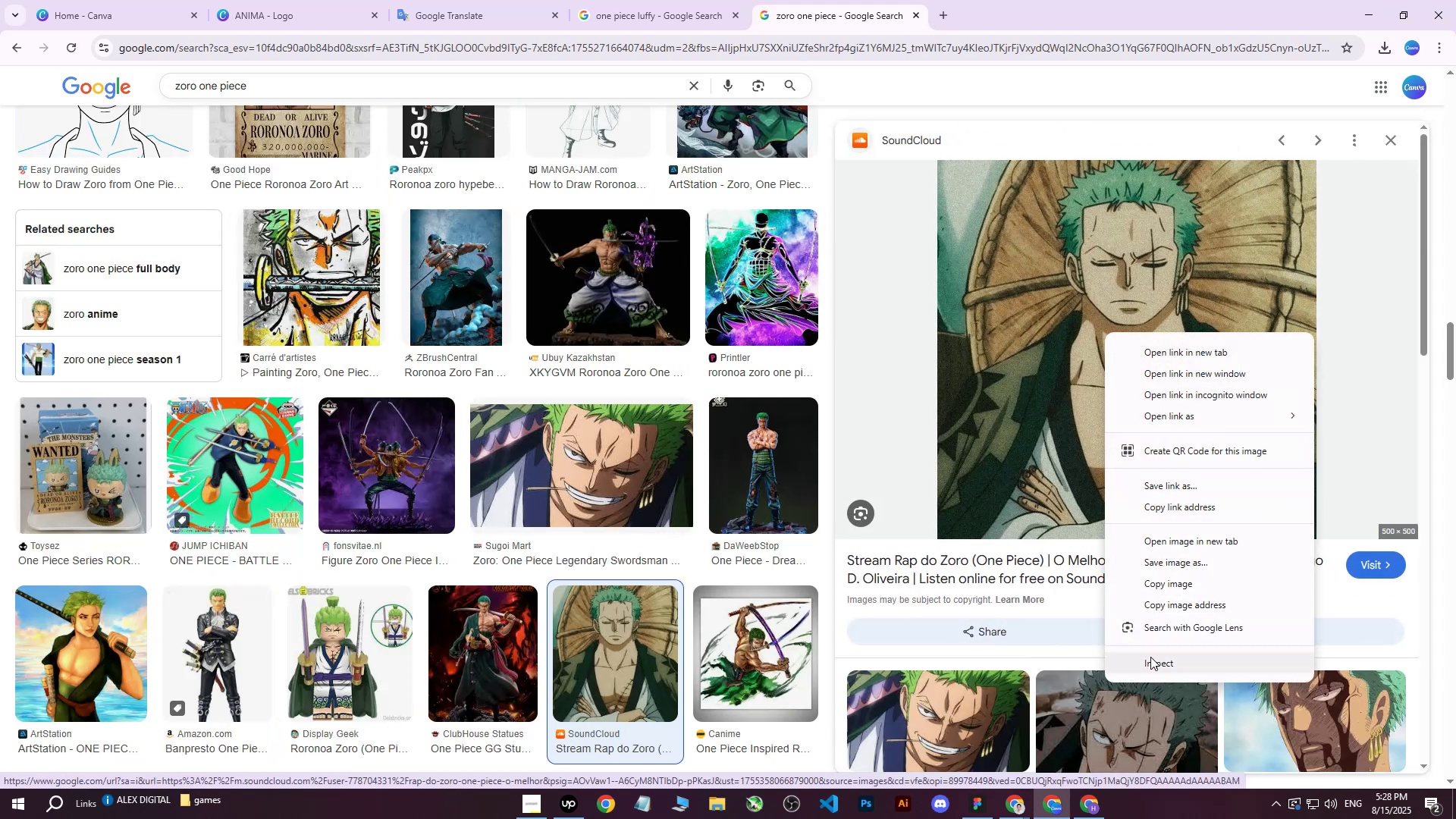 
left_click([1301, 255])
 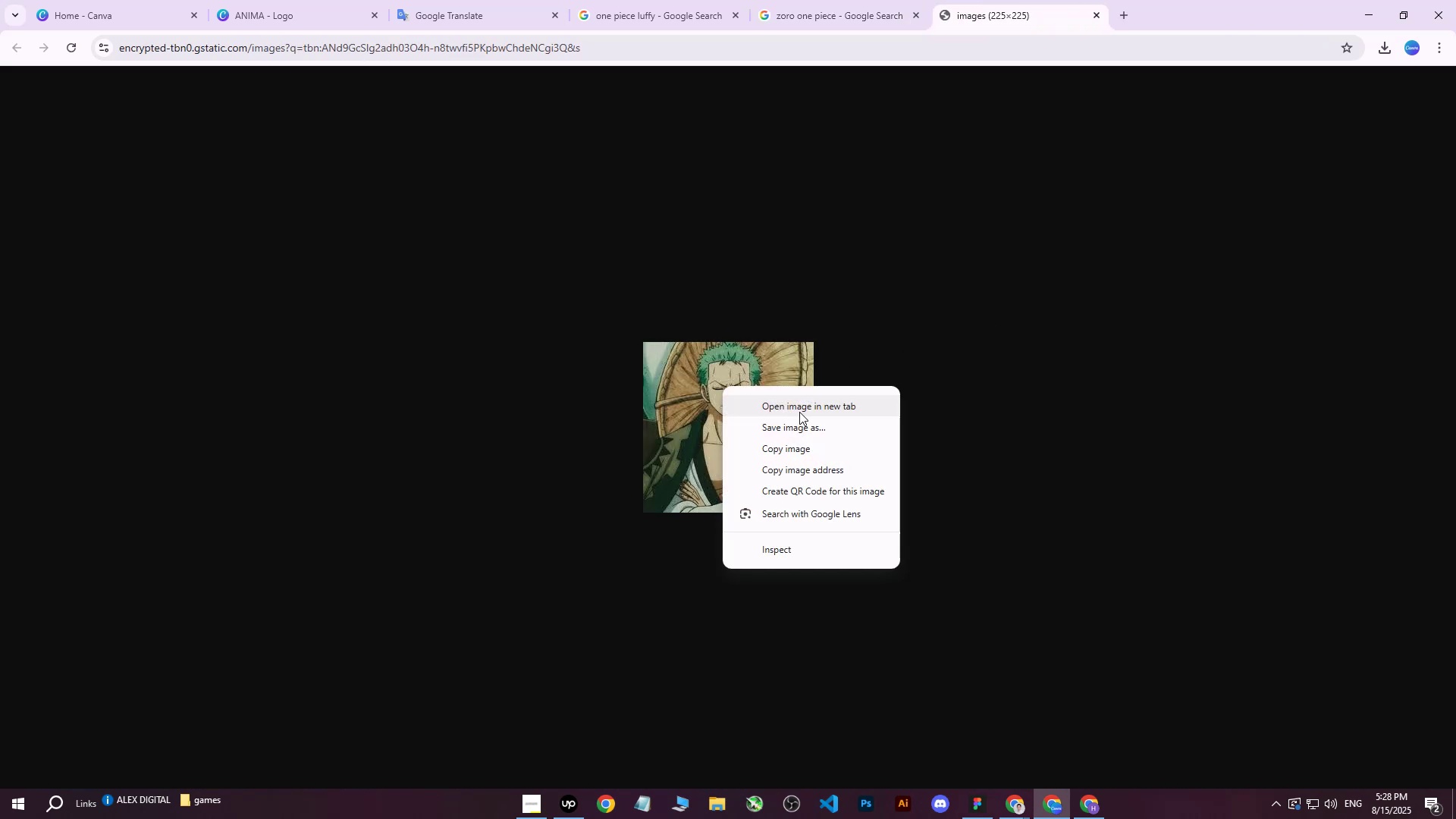 
left_click([832, 424])
 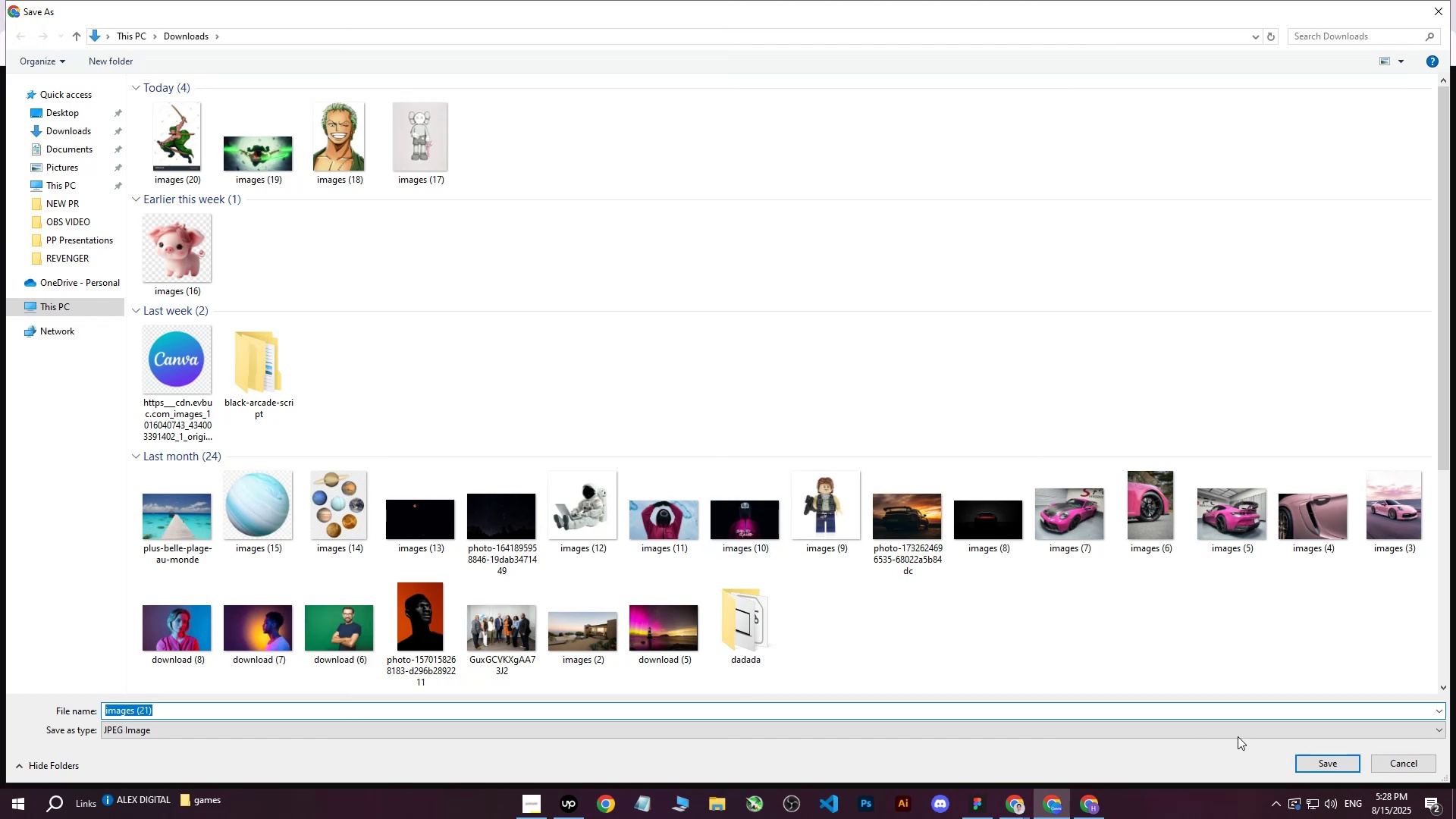 
left_click([1353, 759])
 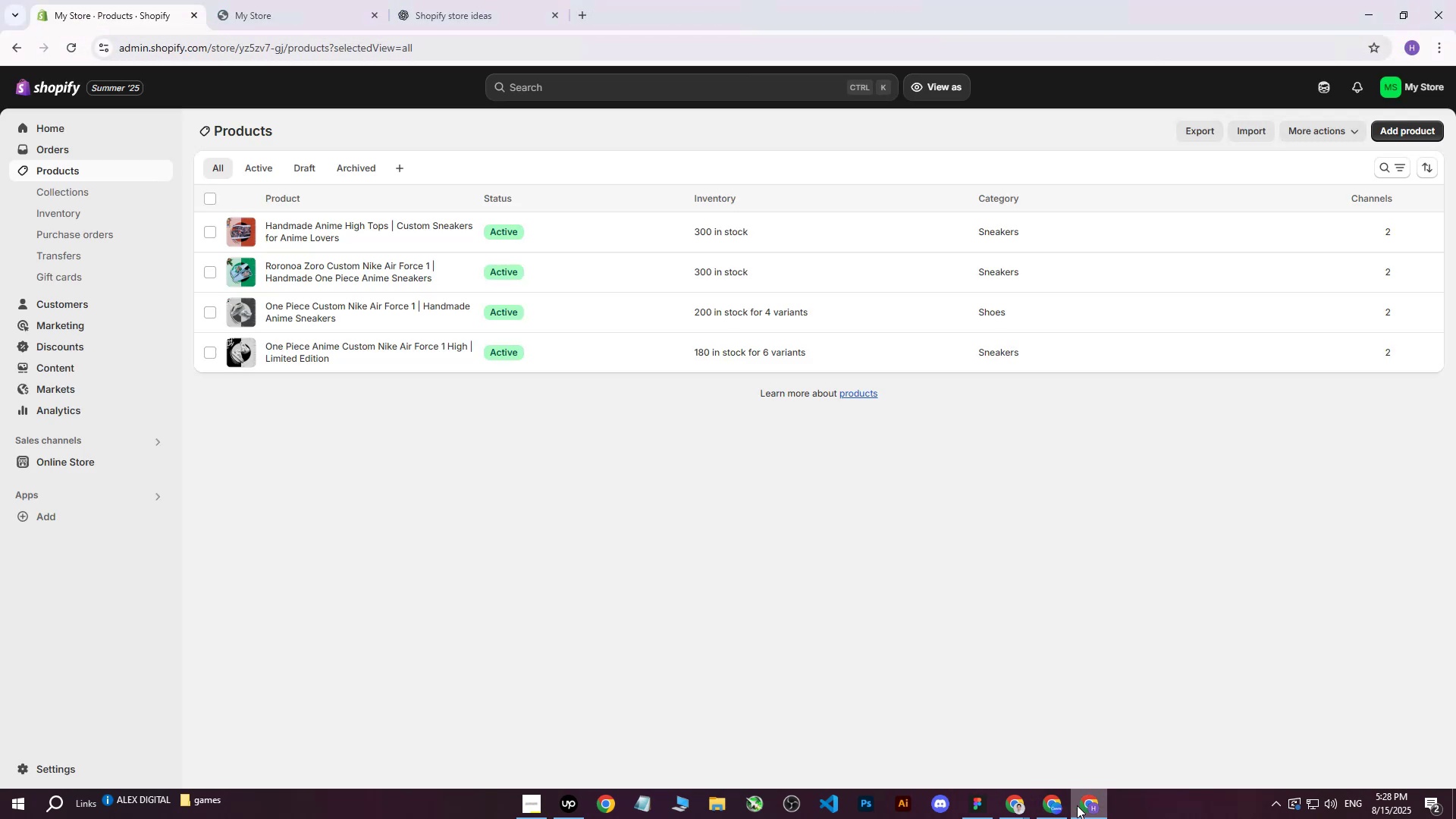 
left_click([1050, 806])
 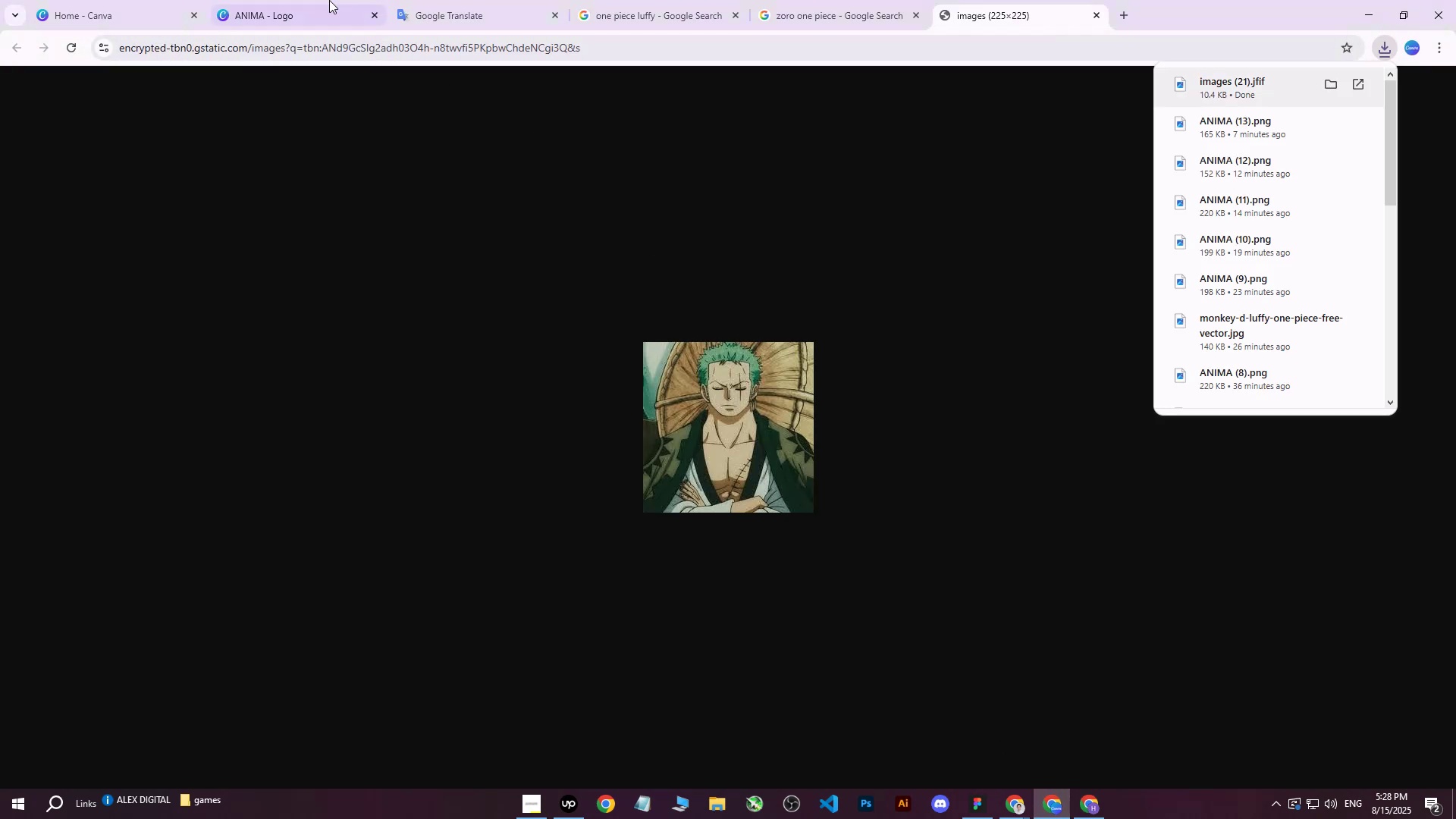 
left_click([276, 0])
 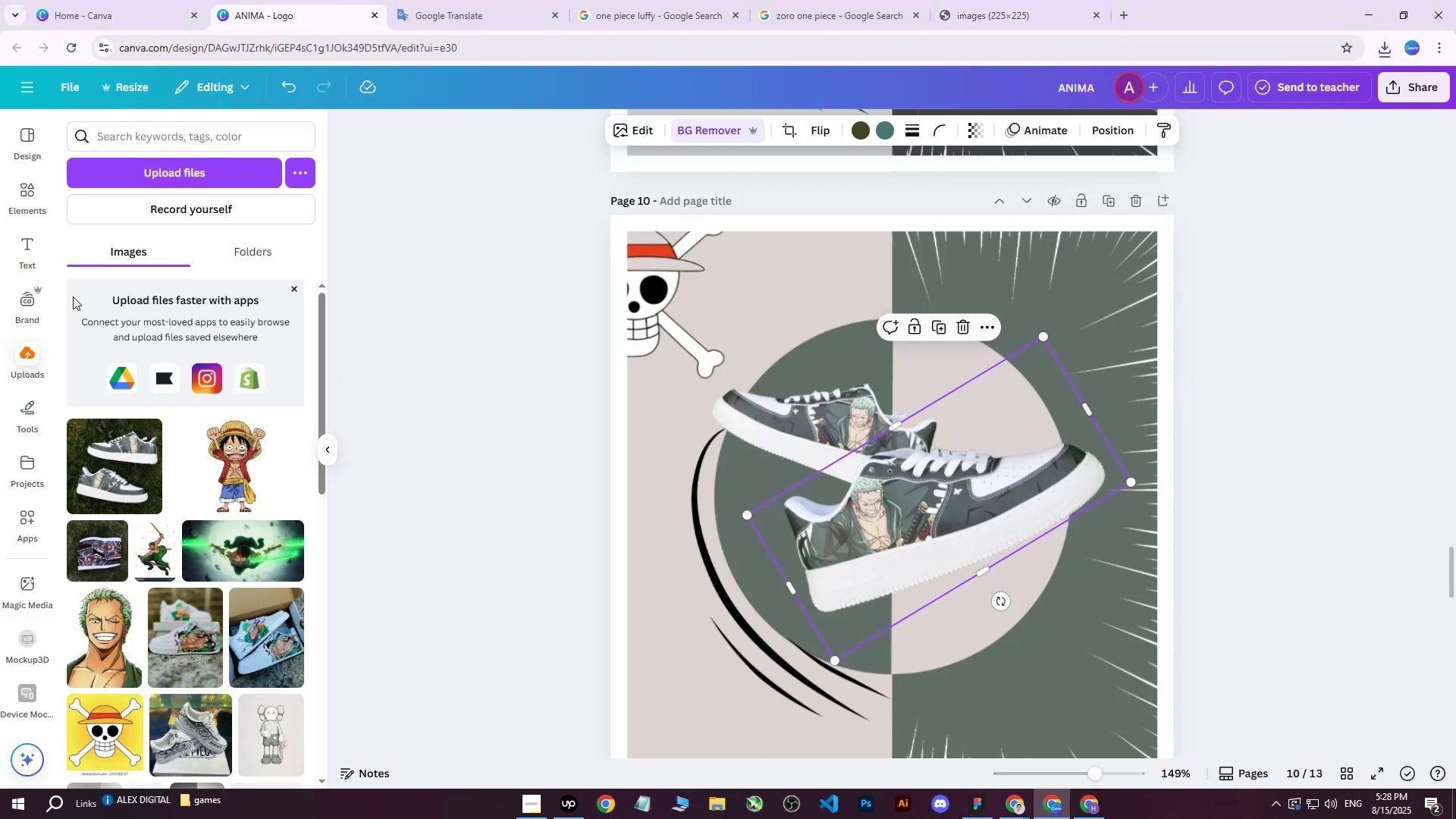 
left_click([173, 162])
 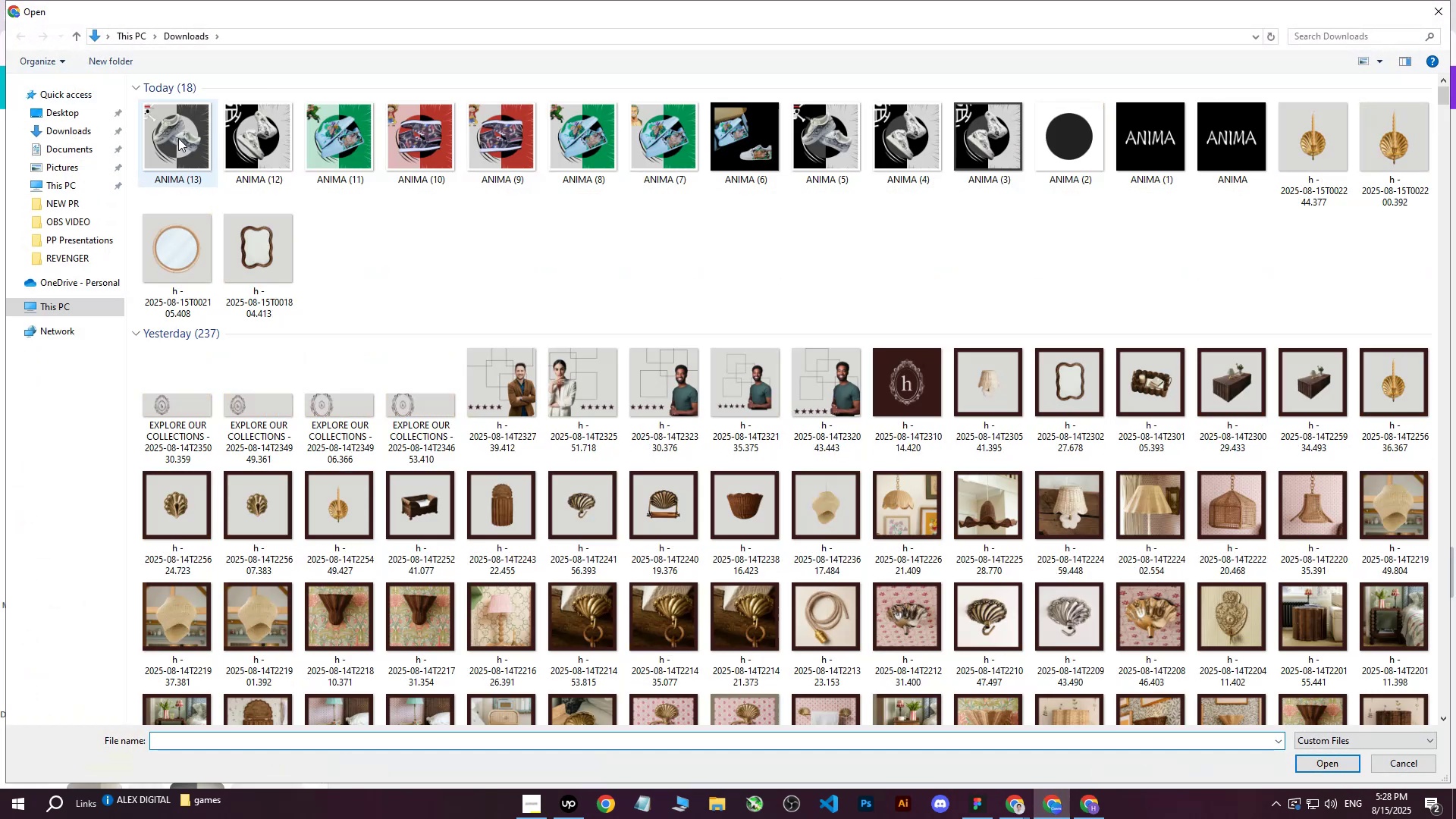 
left_click([168, 134])
 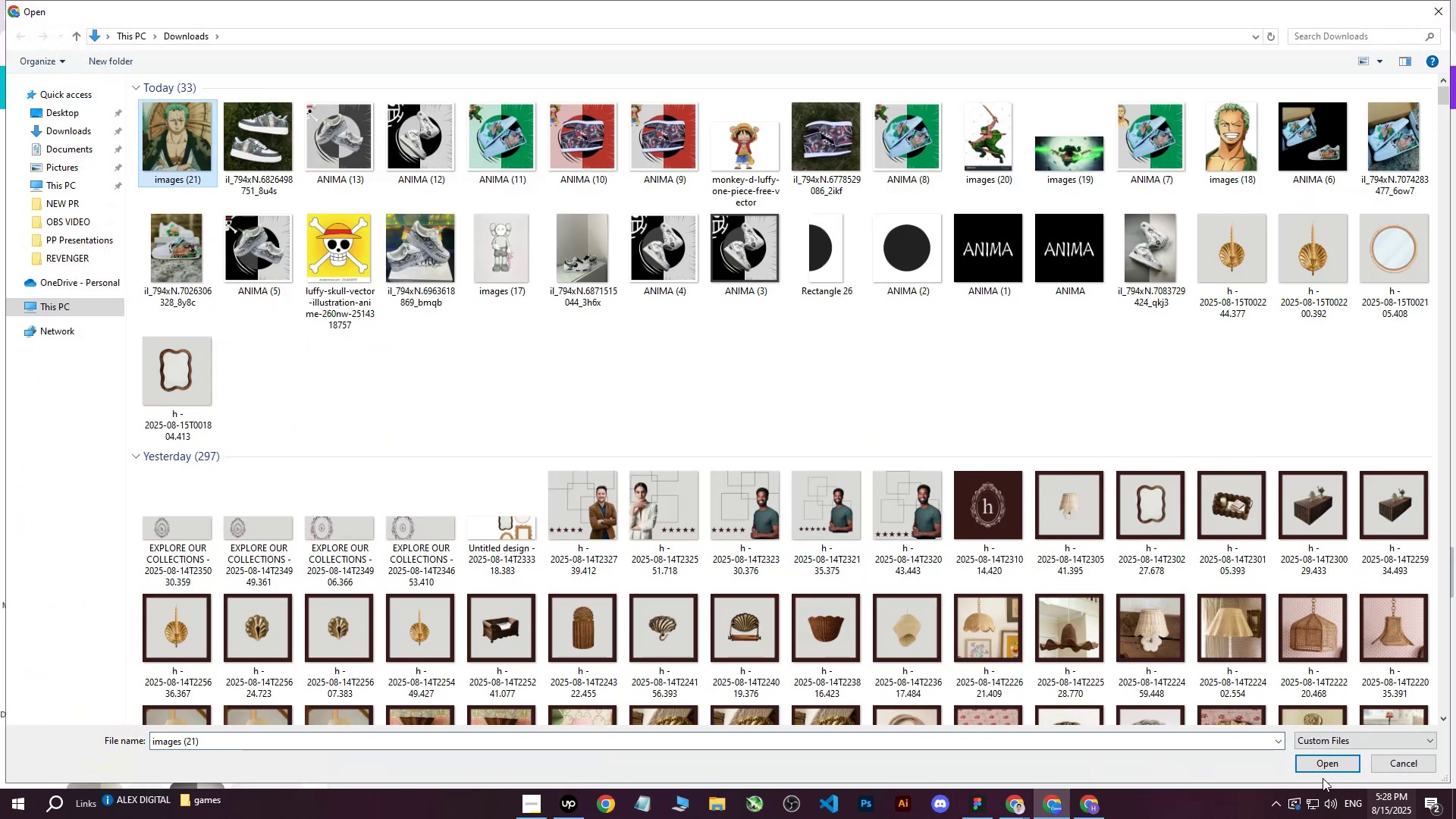 
left_click([1298, 766])
 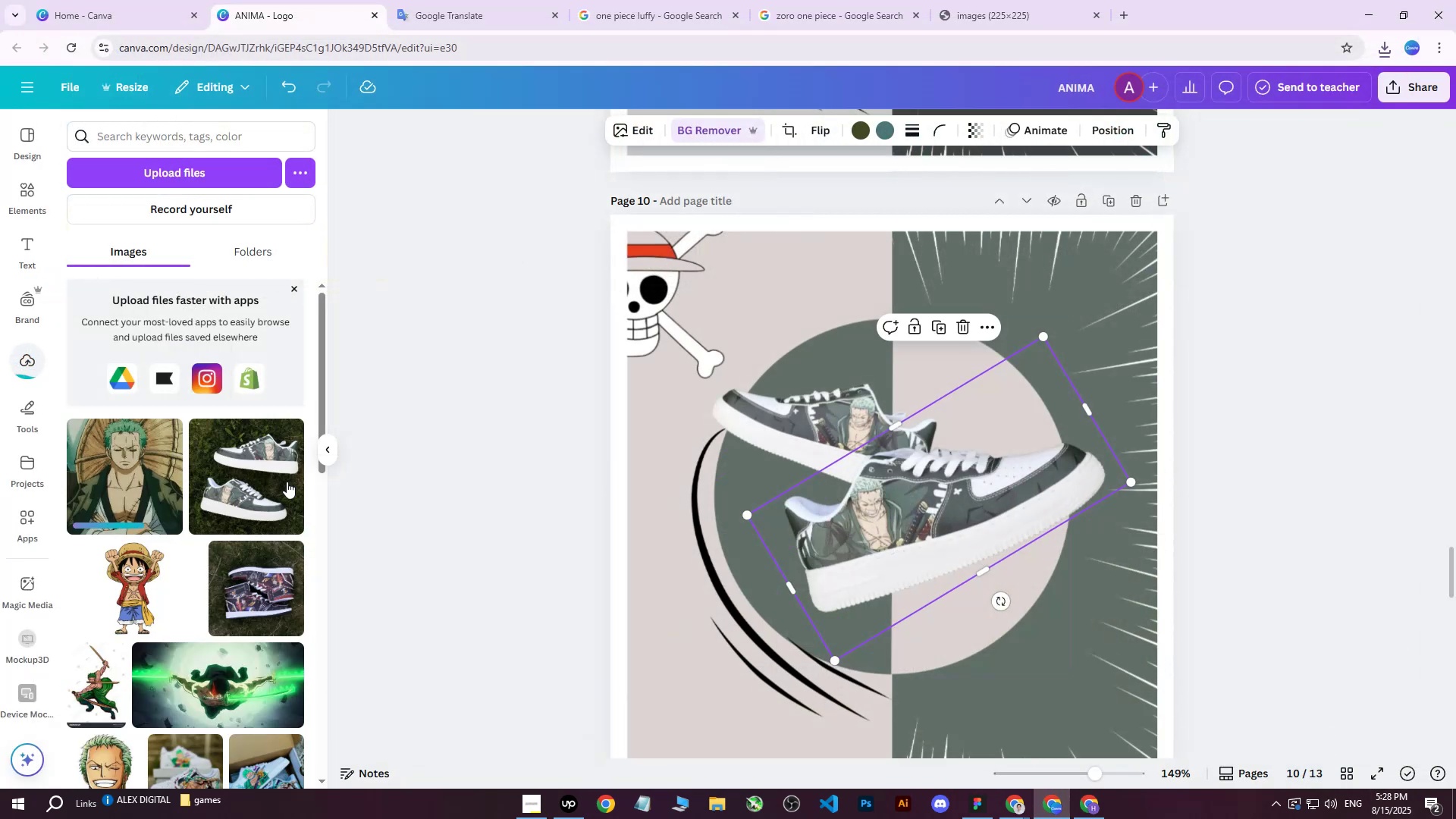 
left_click([131, 491])
 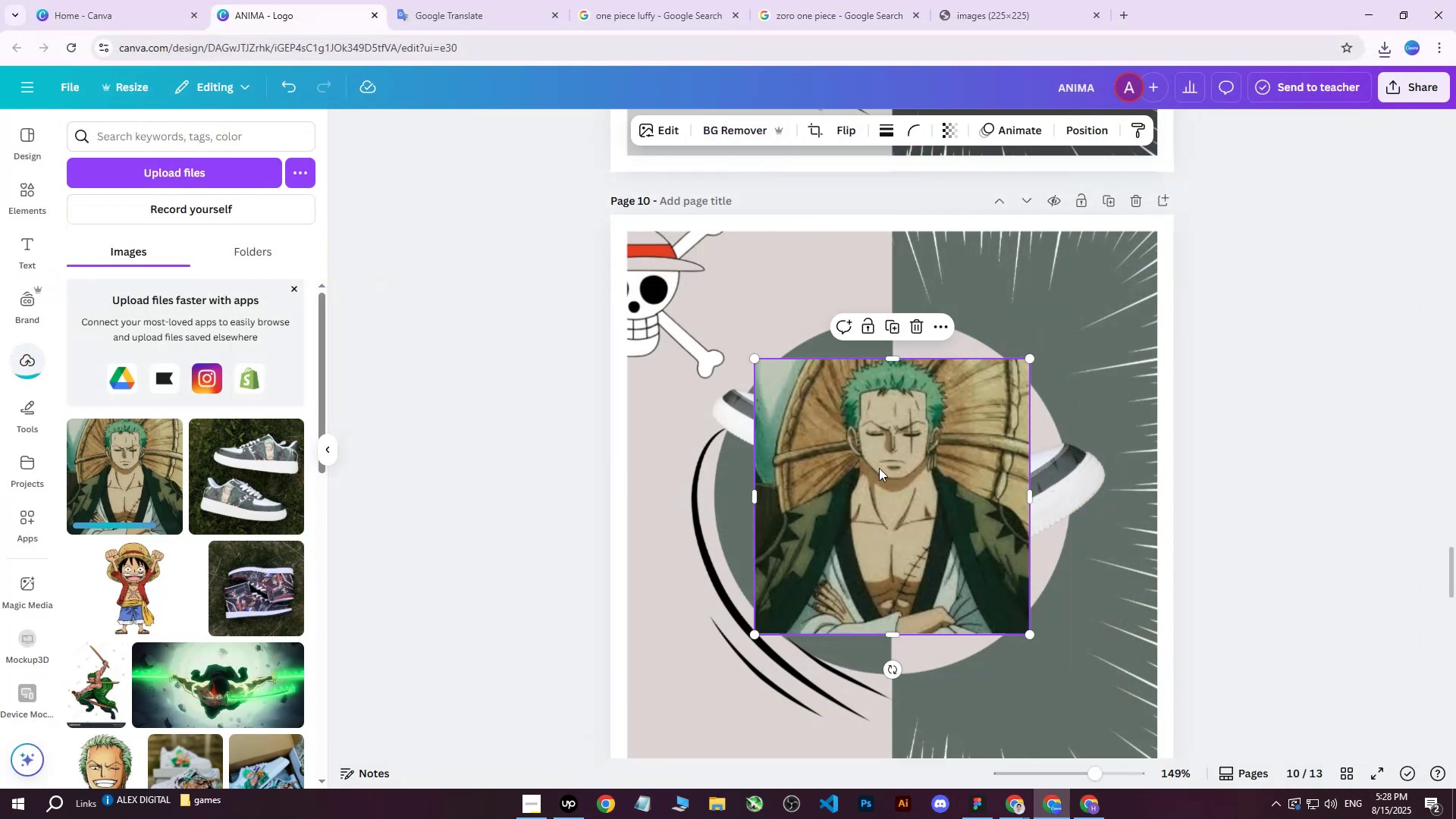 
left_click_drag(start_coordinate=[884, 456], to_coordinate=[817, 416])
 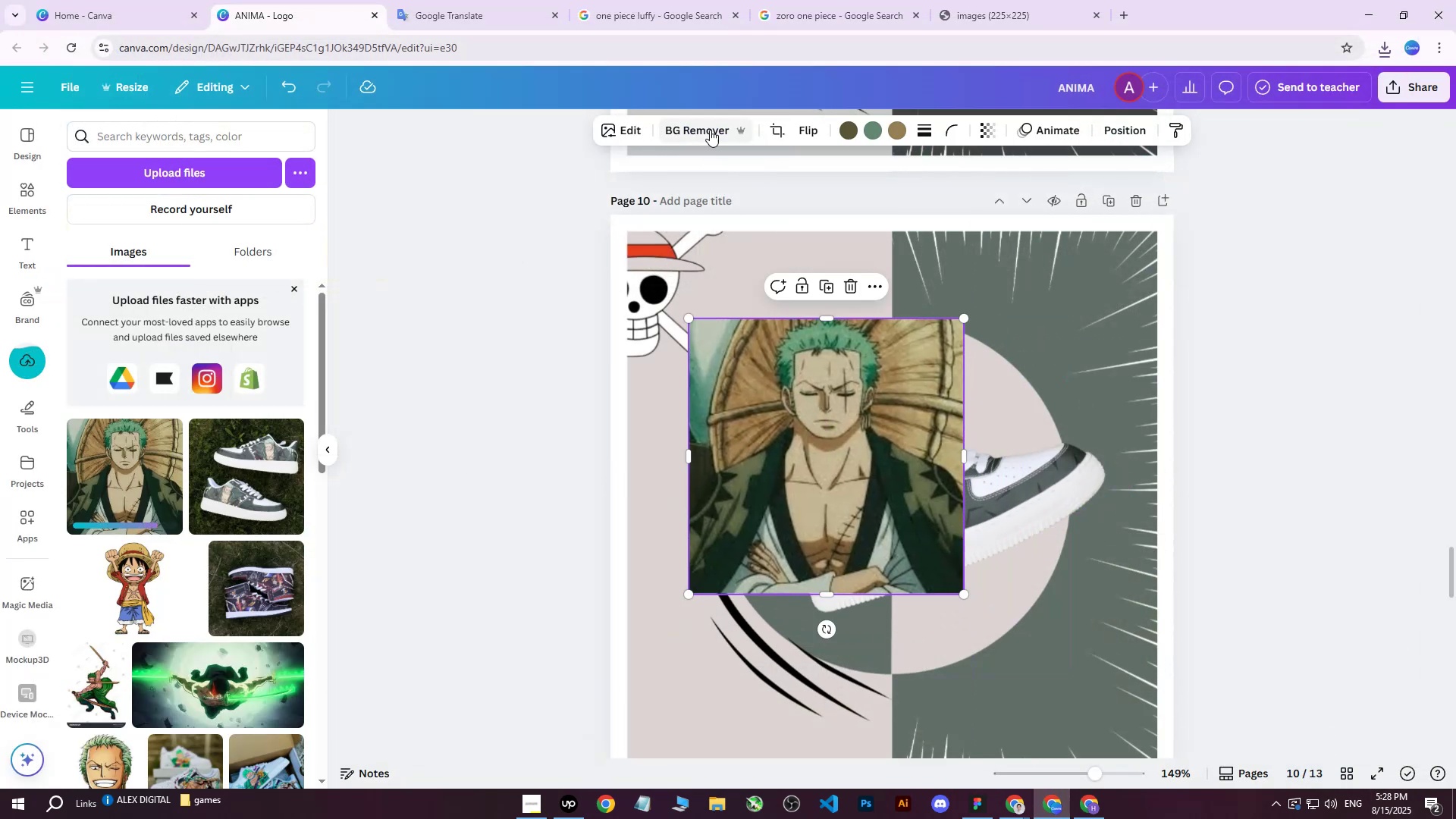 
left_click([739, 130])
 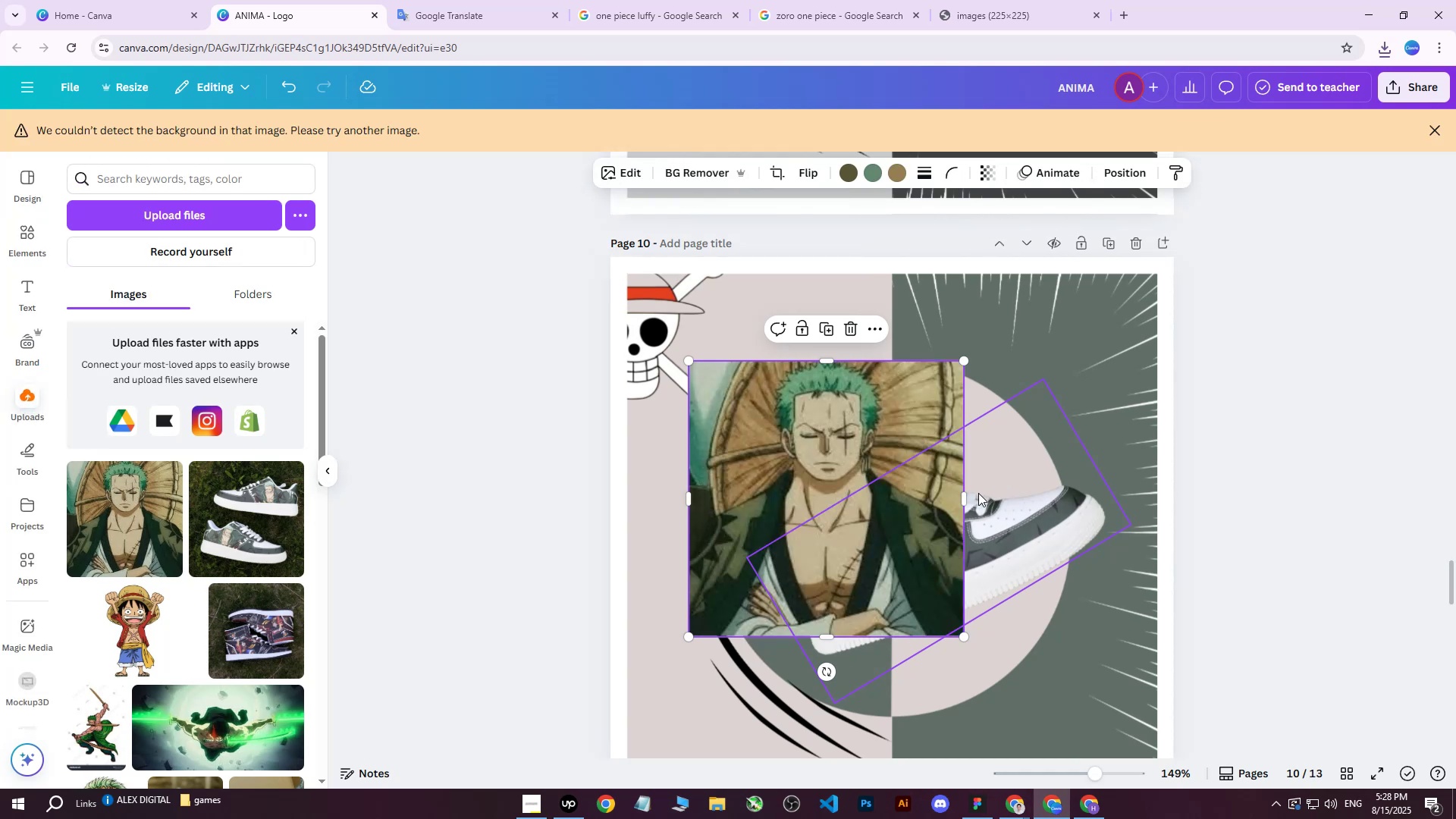 
left_click_drag(start_coordinate=[849, 501], to_coordinate=[808, 491])
 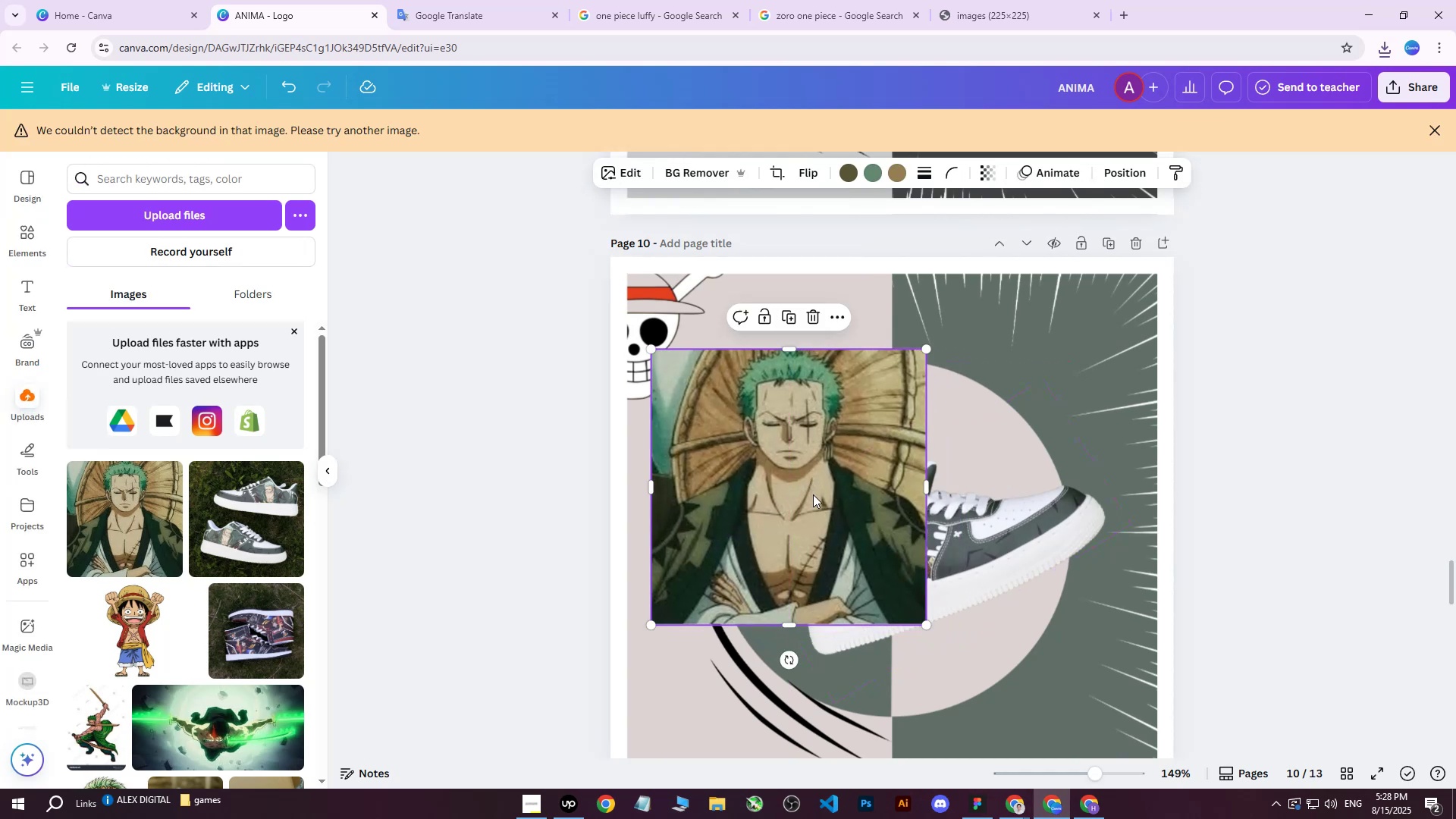 
left_click_drag(start_coordinate=[813, 494], to_coordinate=[845, 484])
 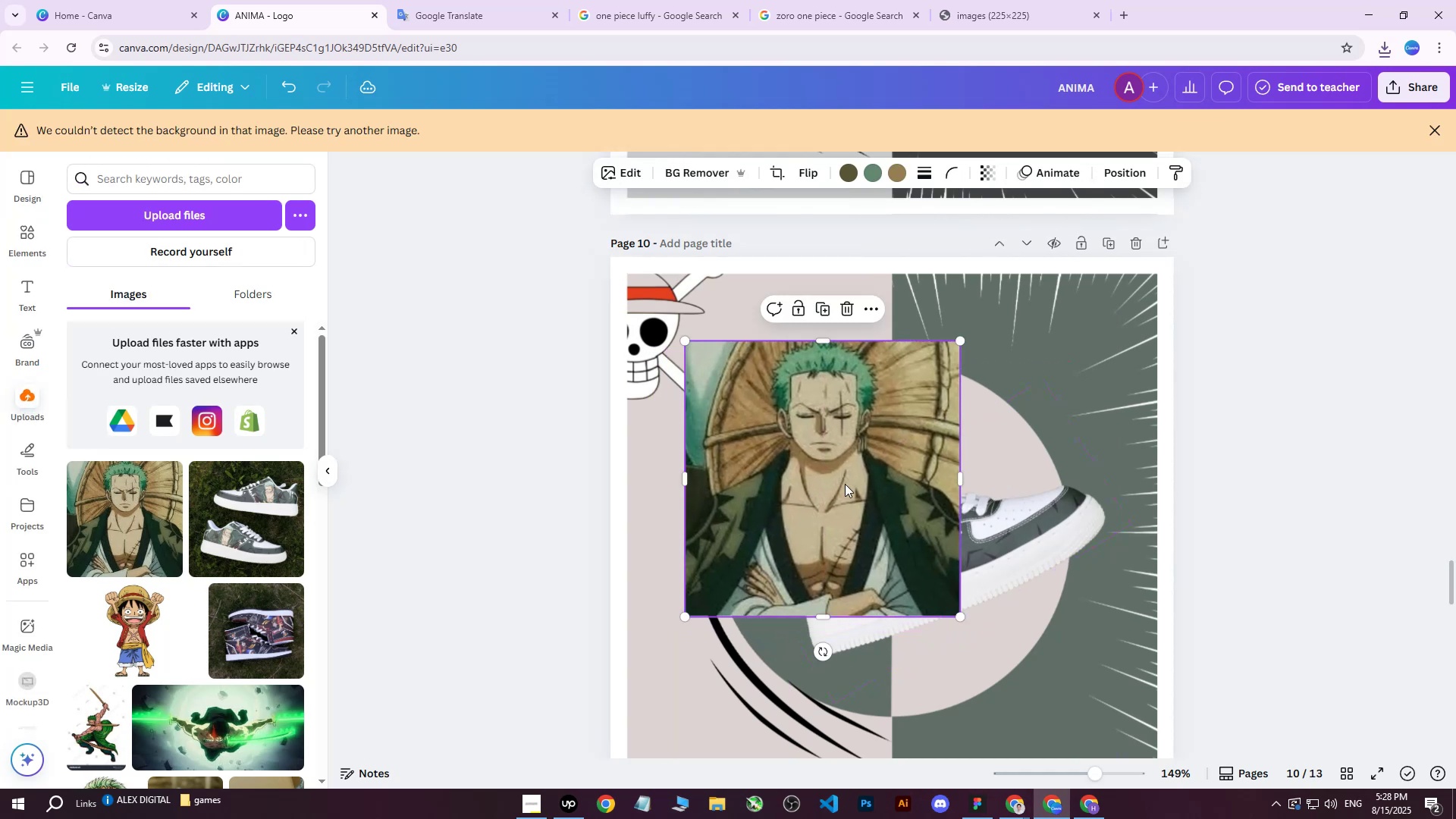 
key(Delete)
 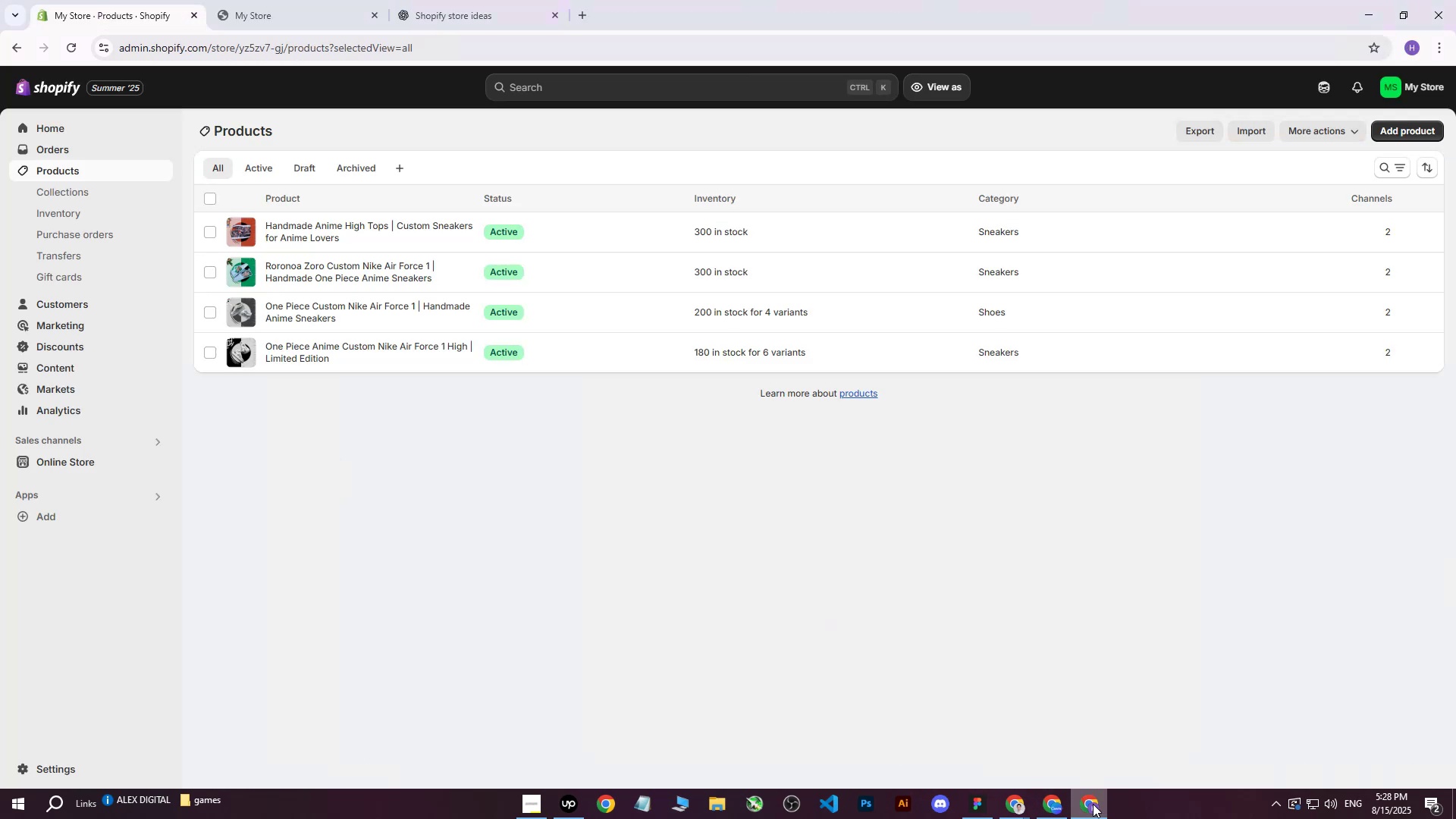 
left_click([1094, 801])
 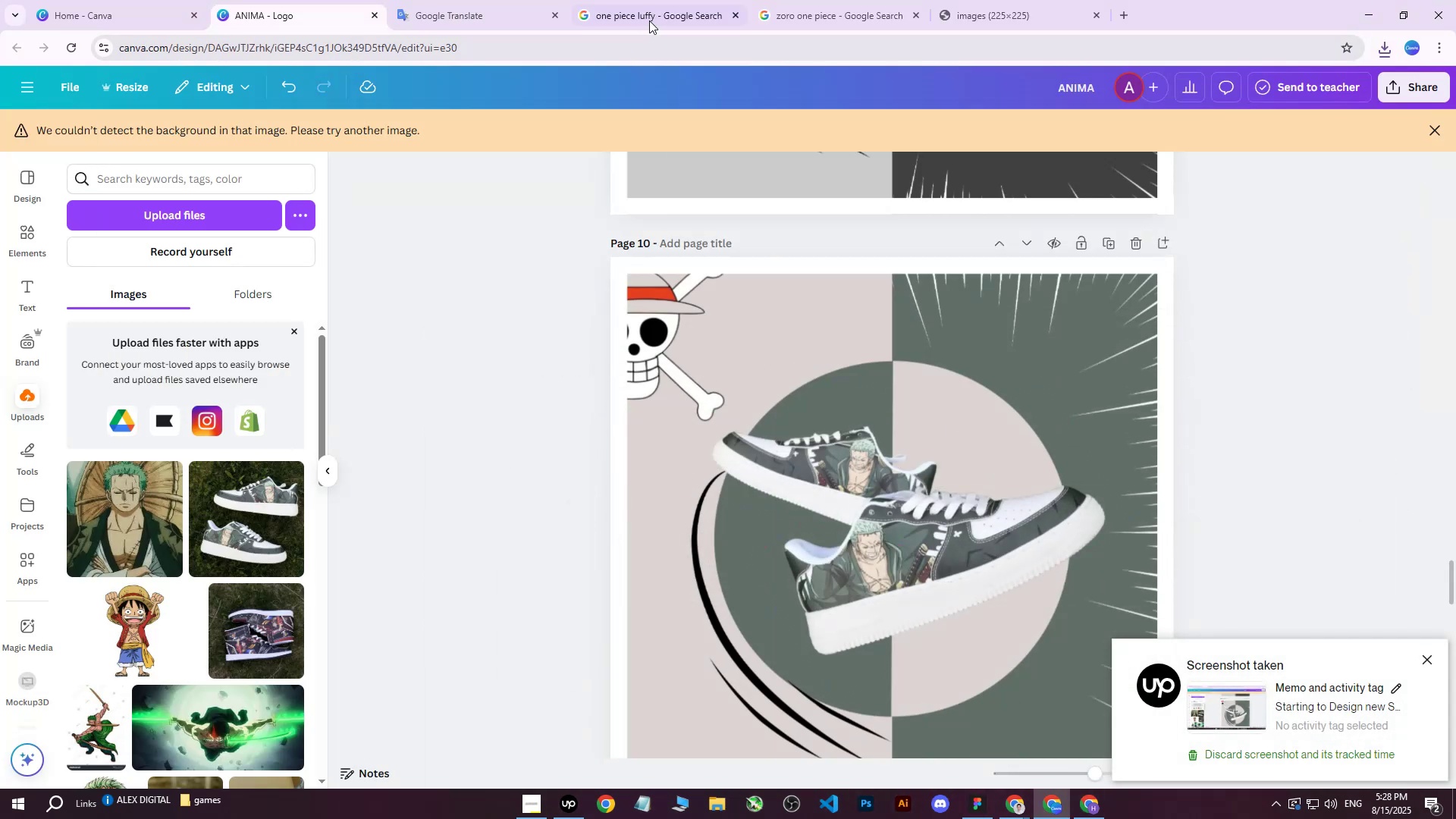 
double_click([811, 0])
 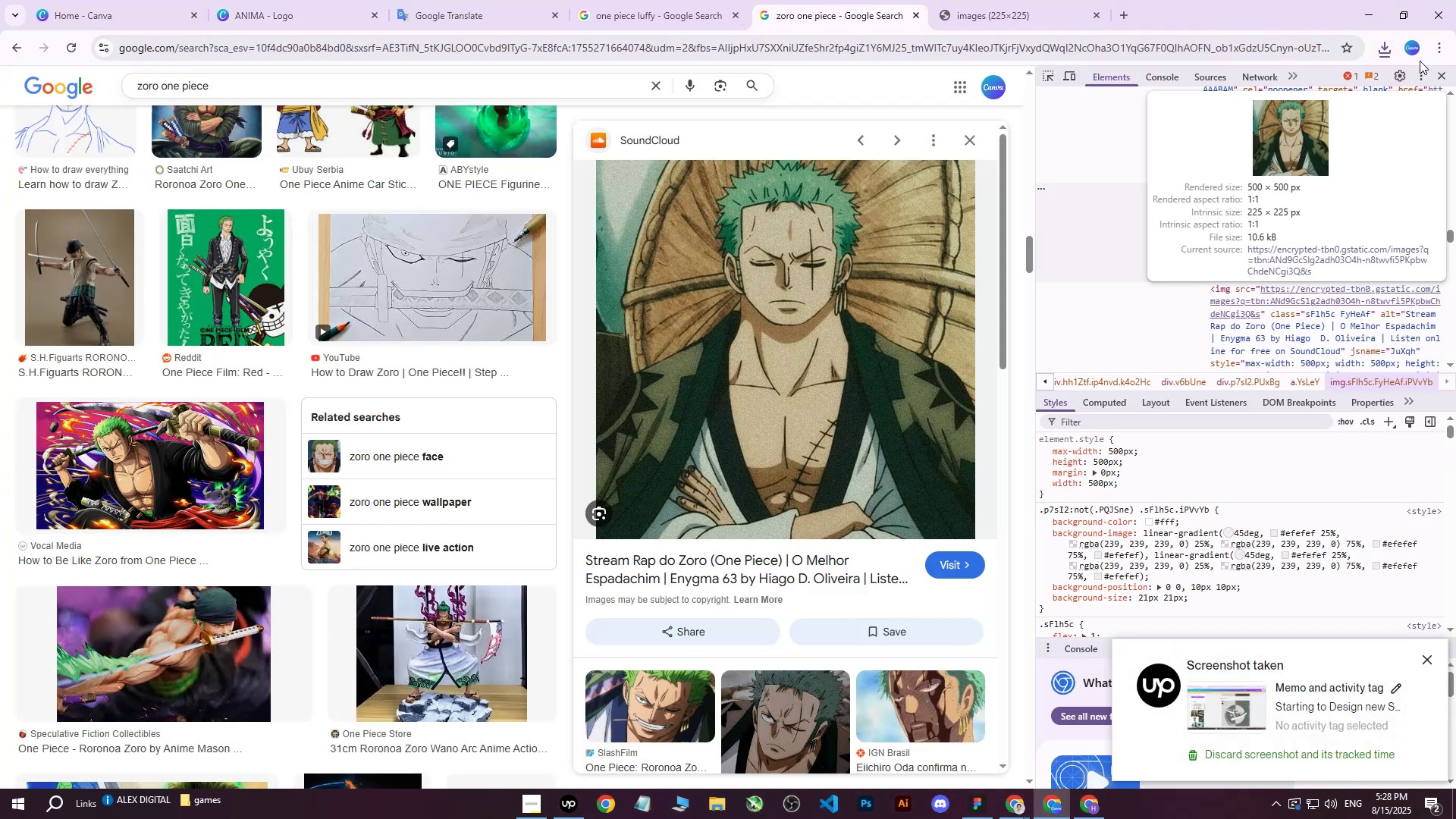 
left_click([1436, 77])
 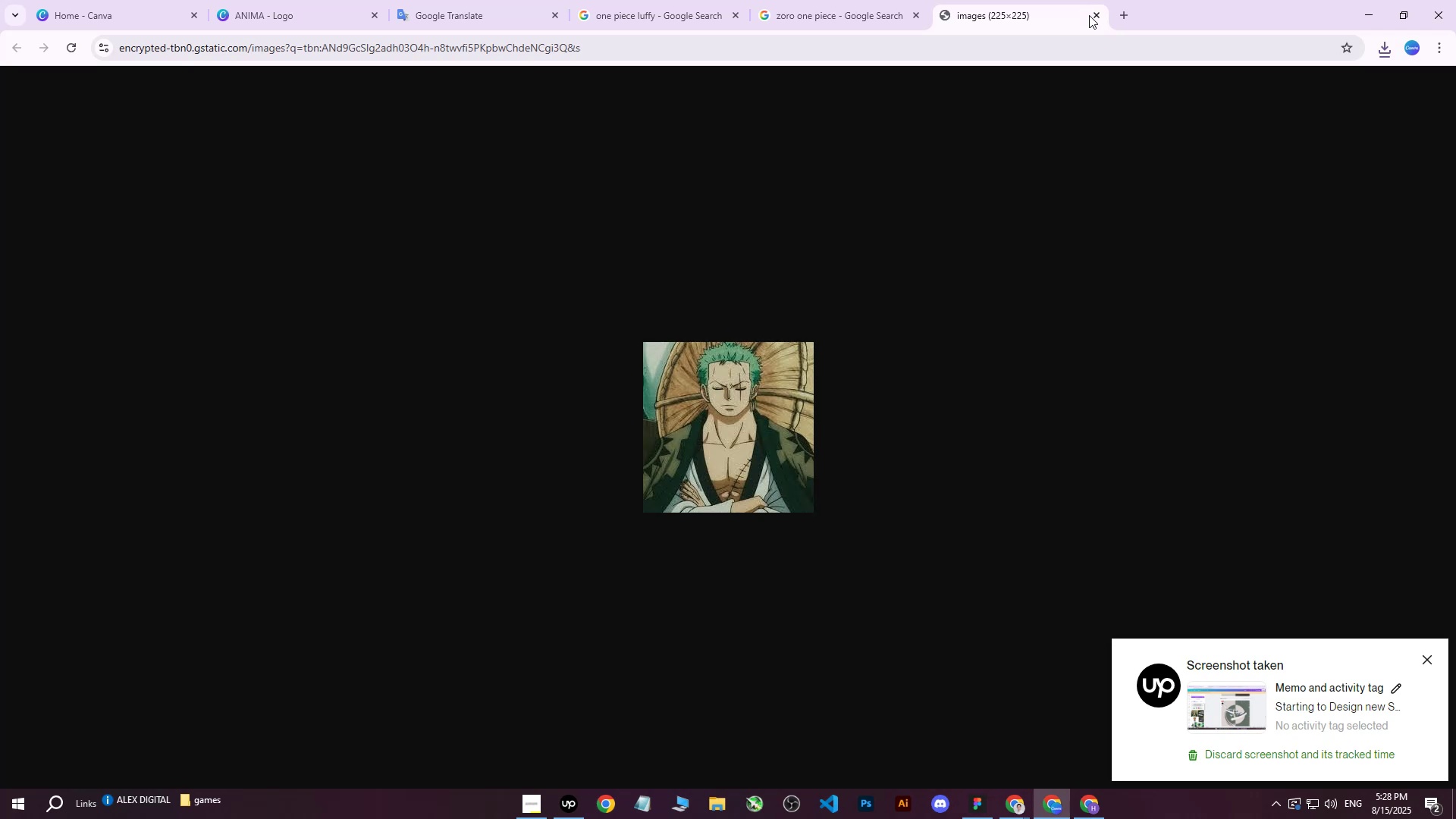 
left_click([1093, 14])
 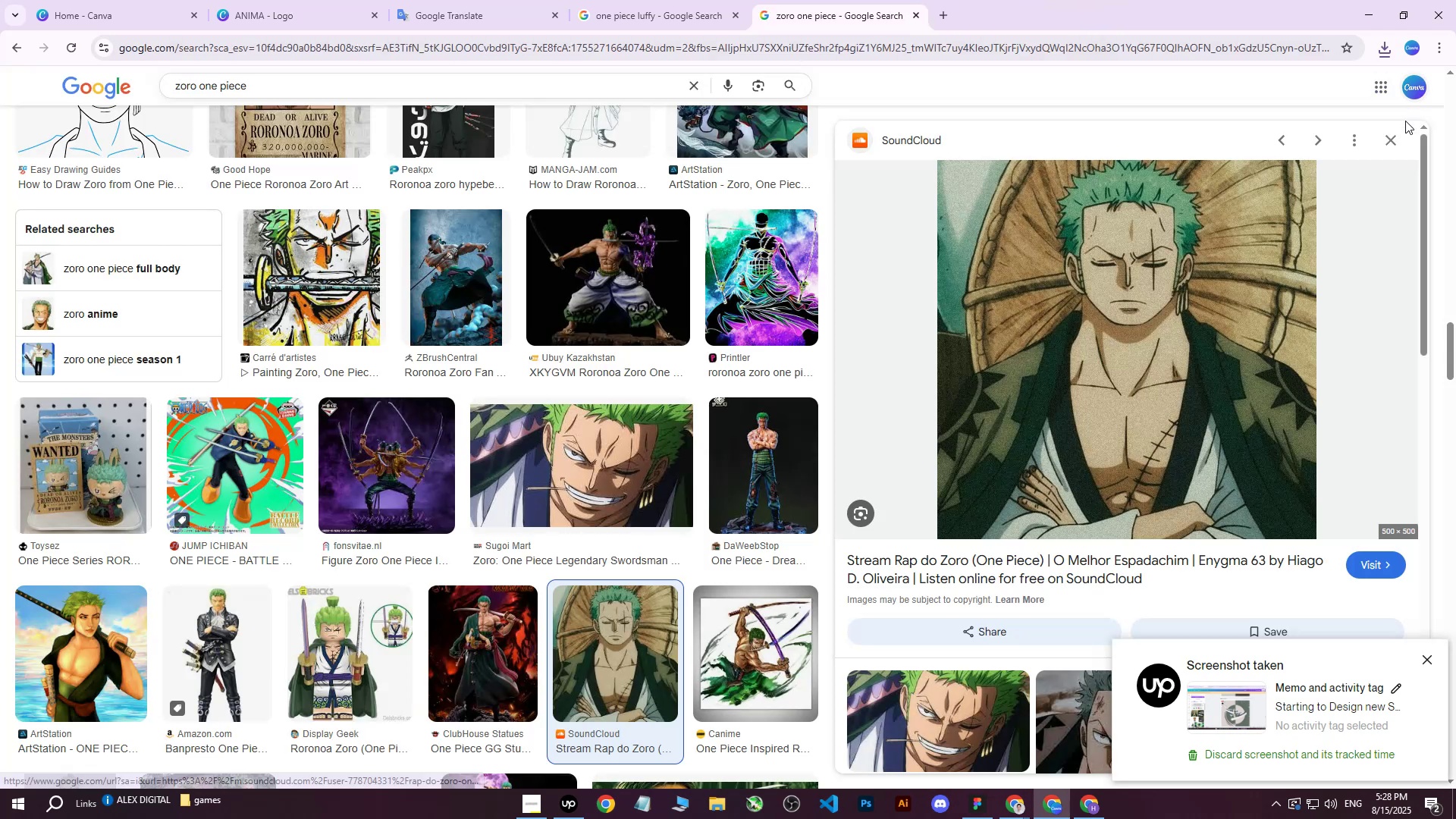 
left_click([1401, 131])
 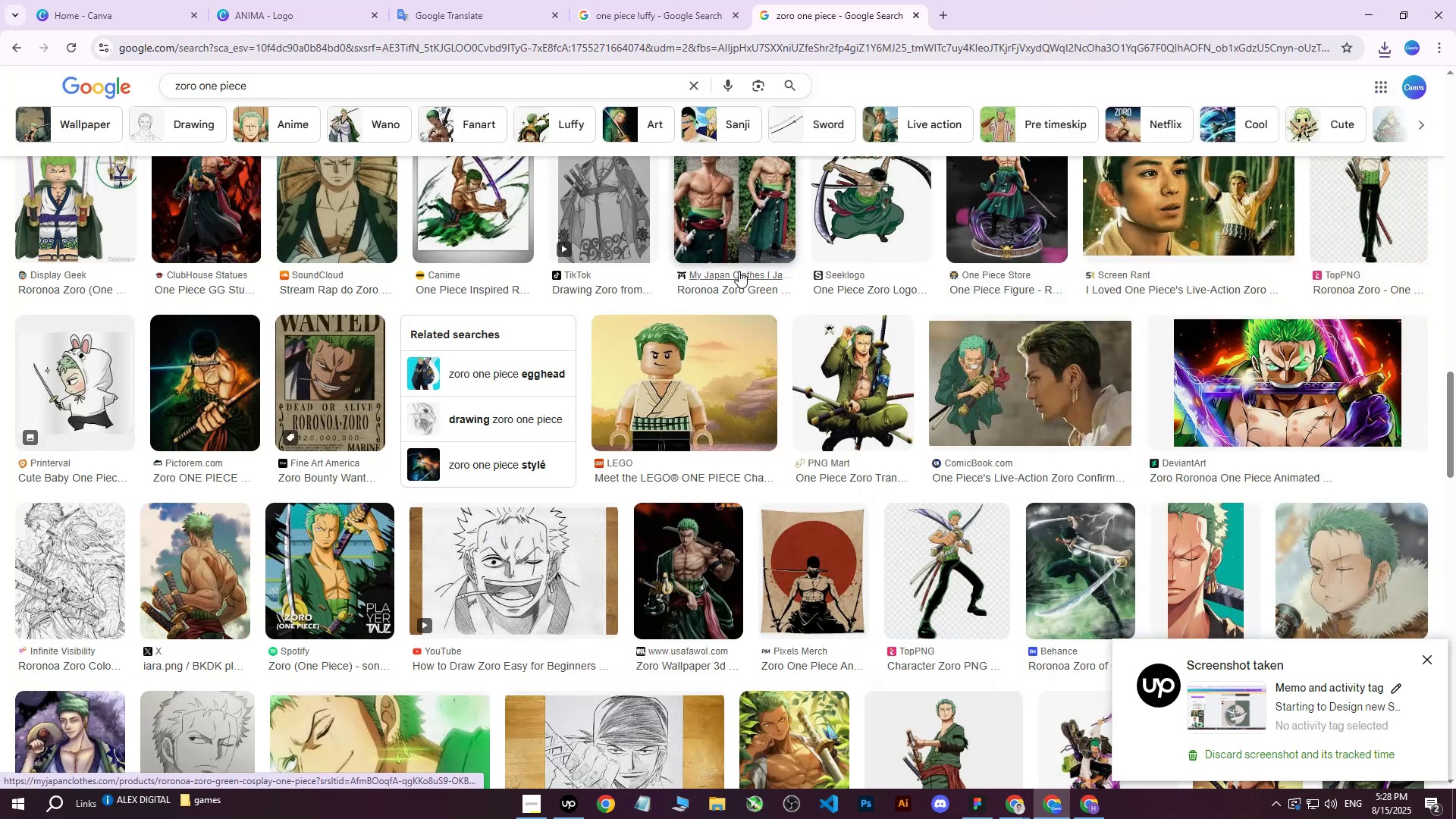 
scroll: coordinate [713, 340], scroll_direction: down, amount: 11.0
 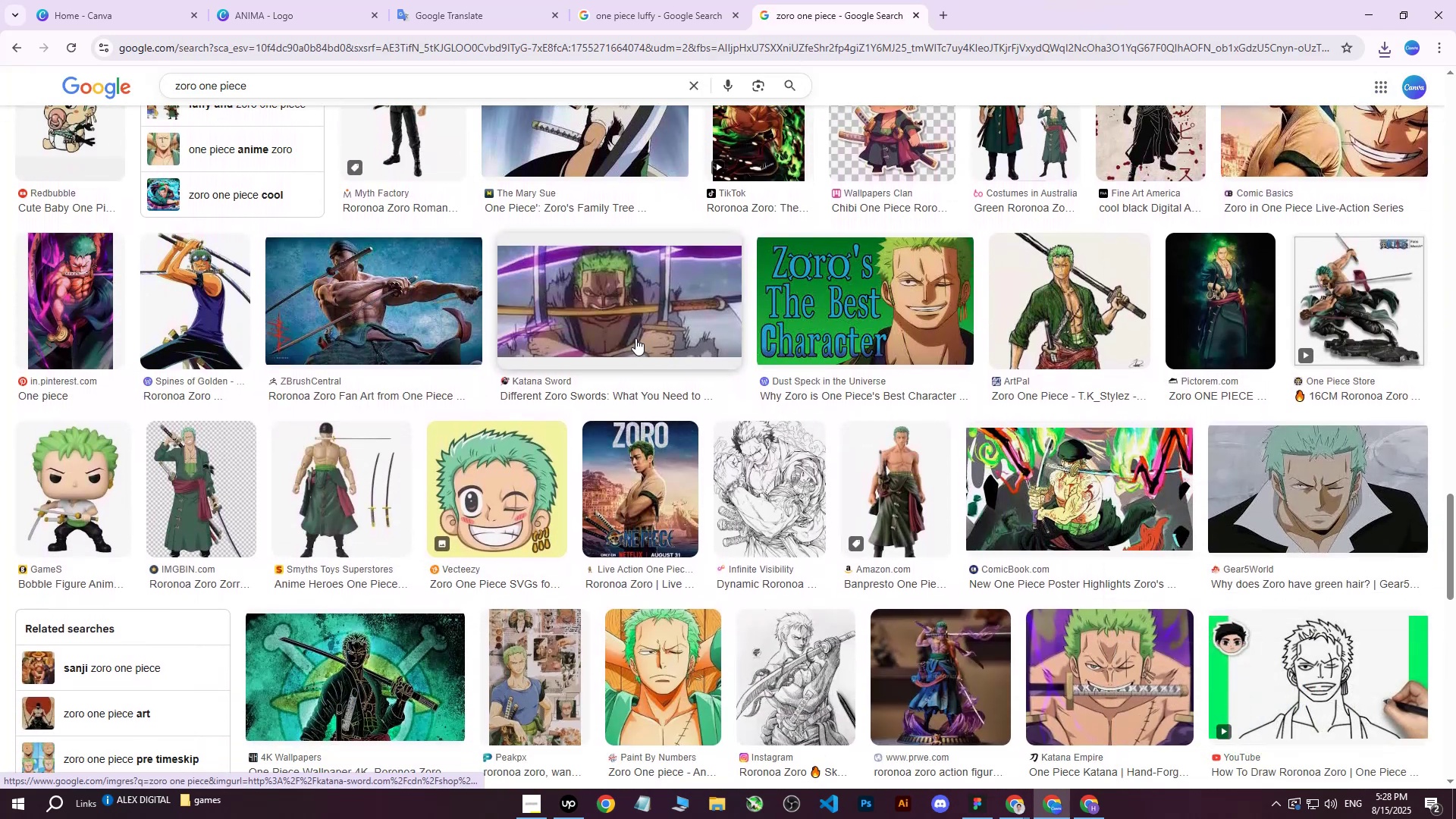 
scroll: coordinate [491, 394], scroll_direction: none, amount: 0.0
 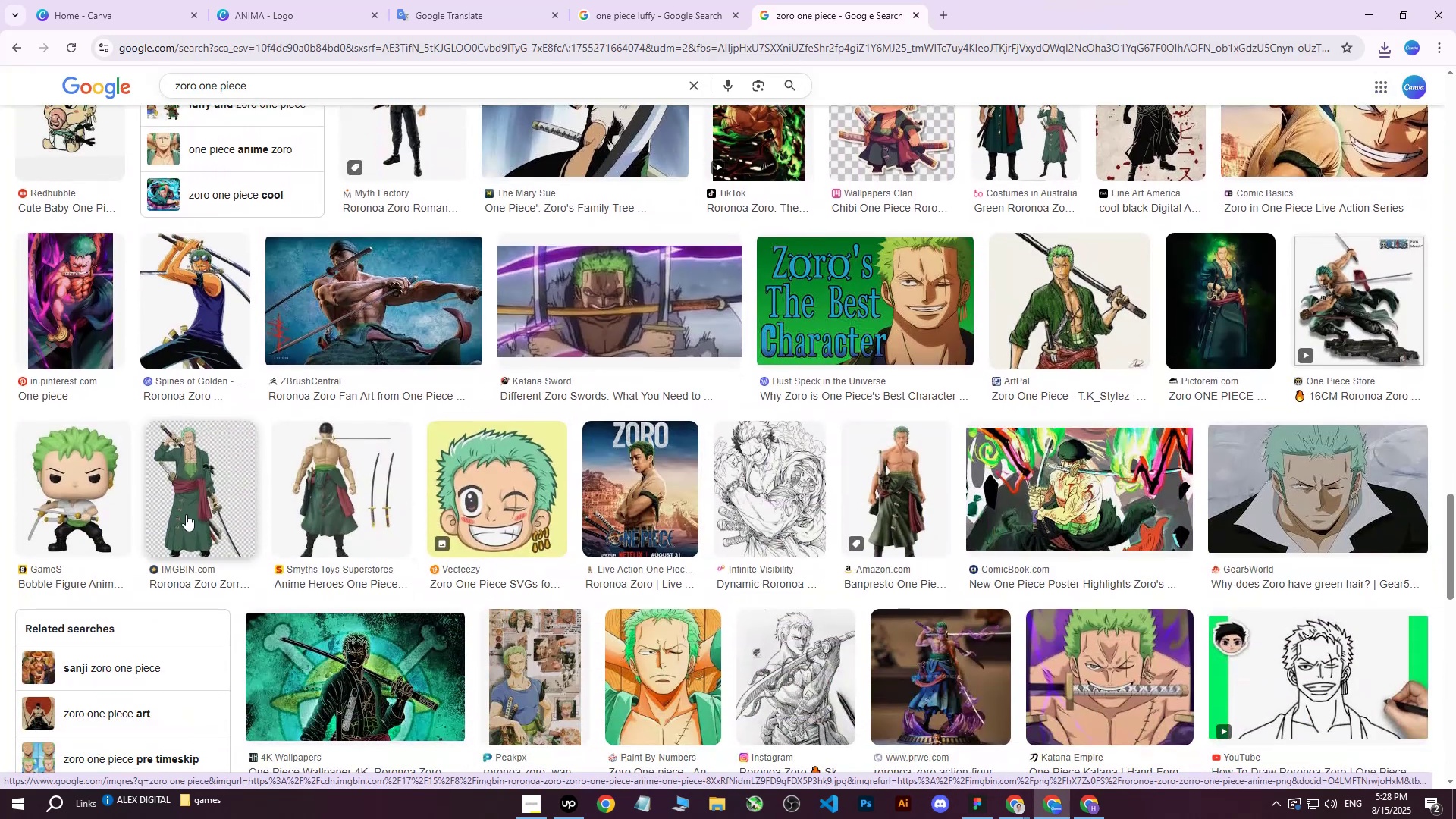 
left_click([190, 507])
 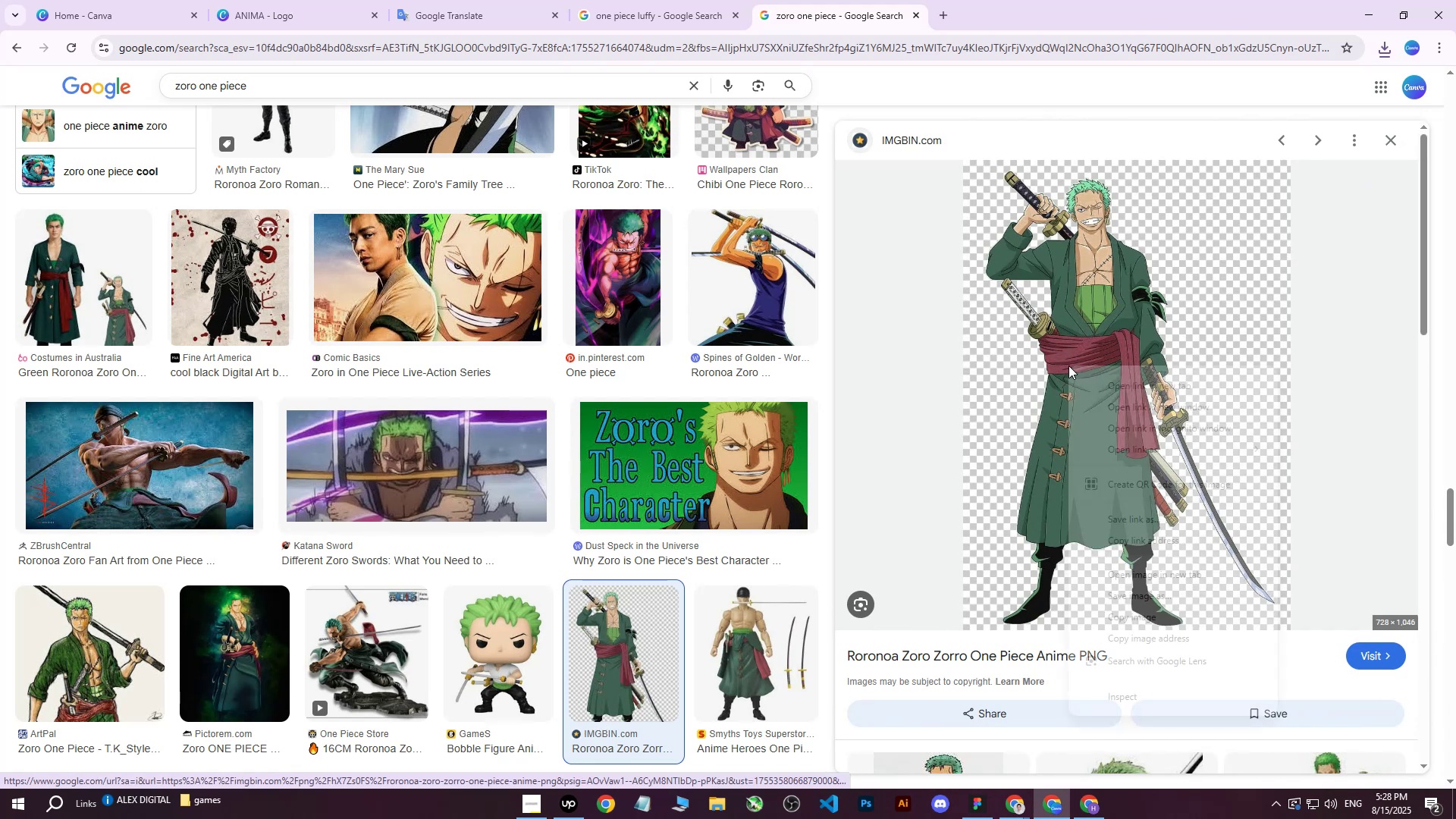 
left_click([1158, 701])
 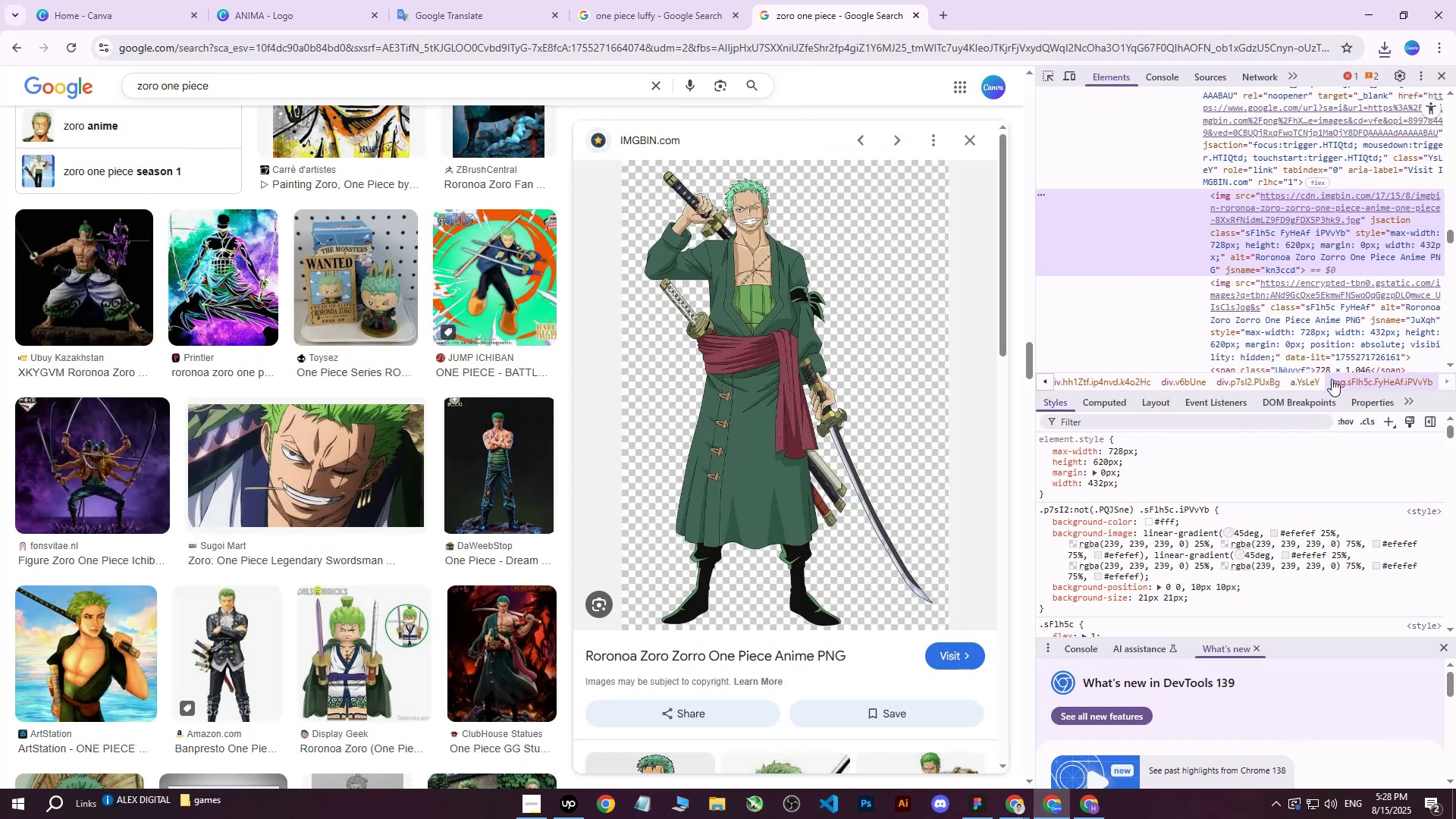 
left_click([1309, 212])
 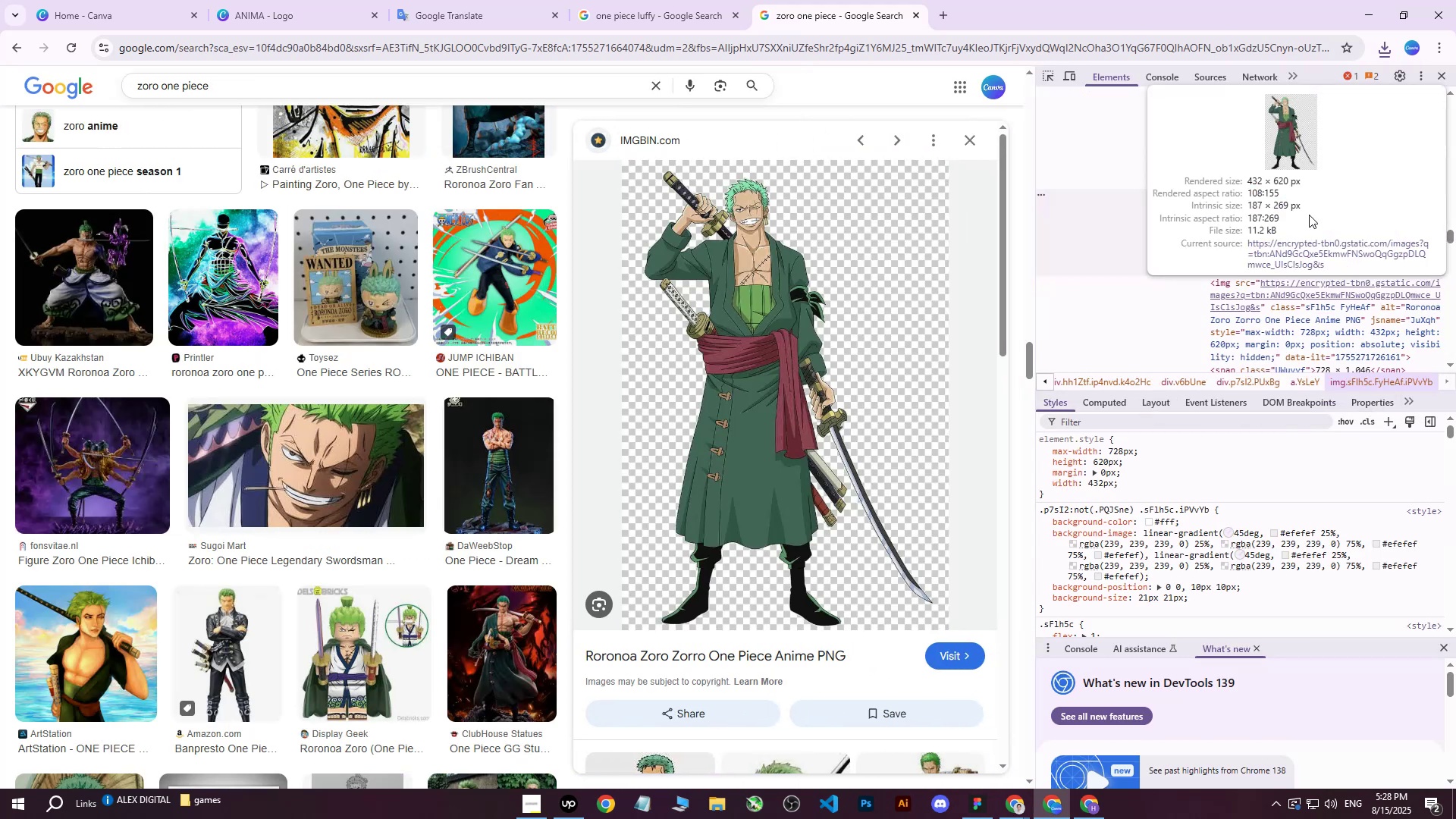 
left_click([1328, 248])
 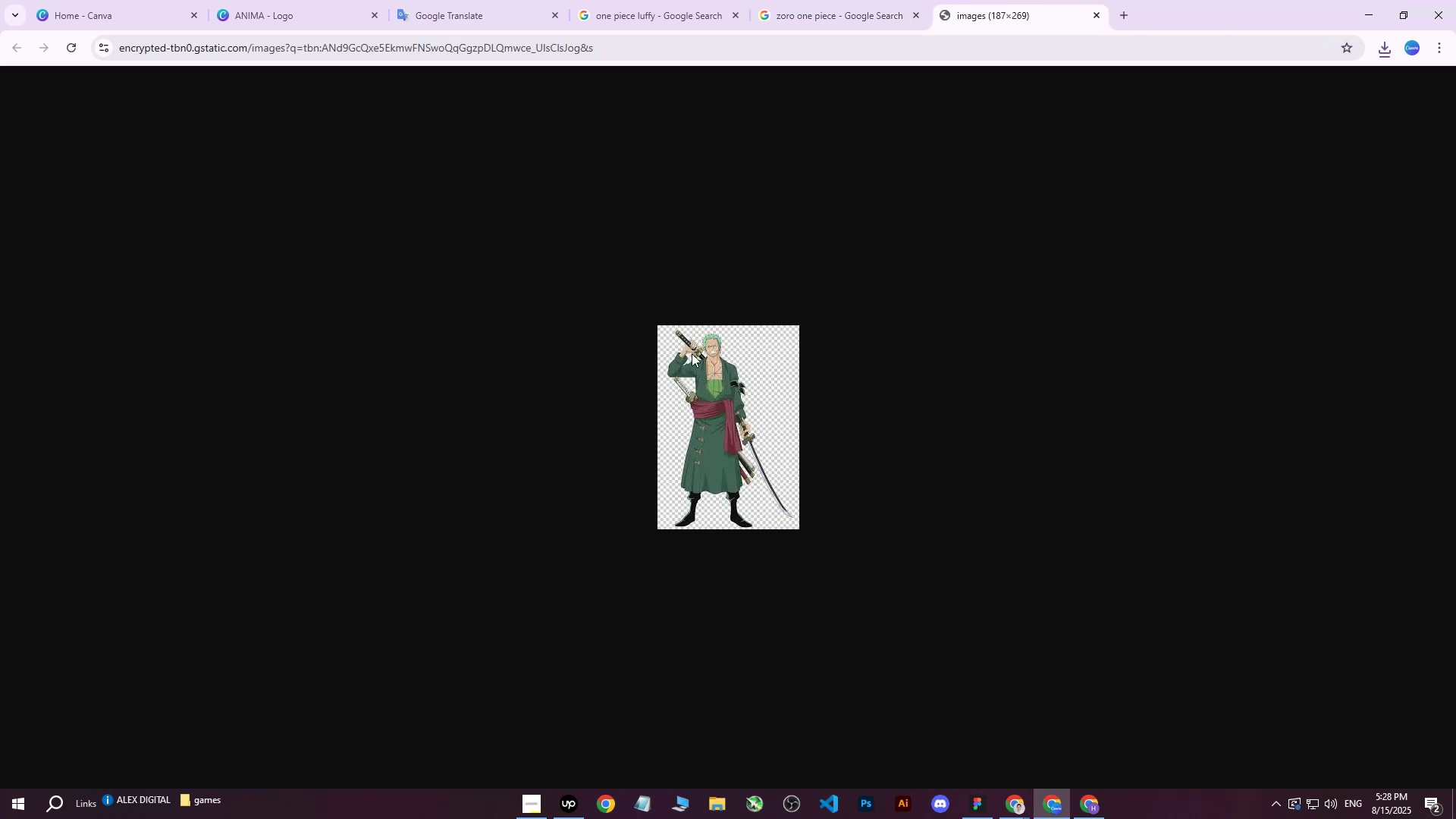 
right_click([694, 370])
 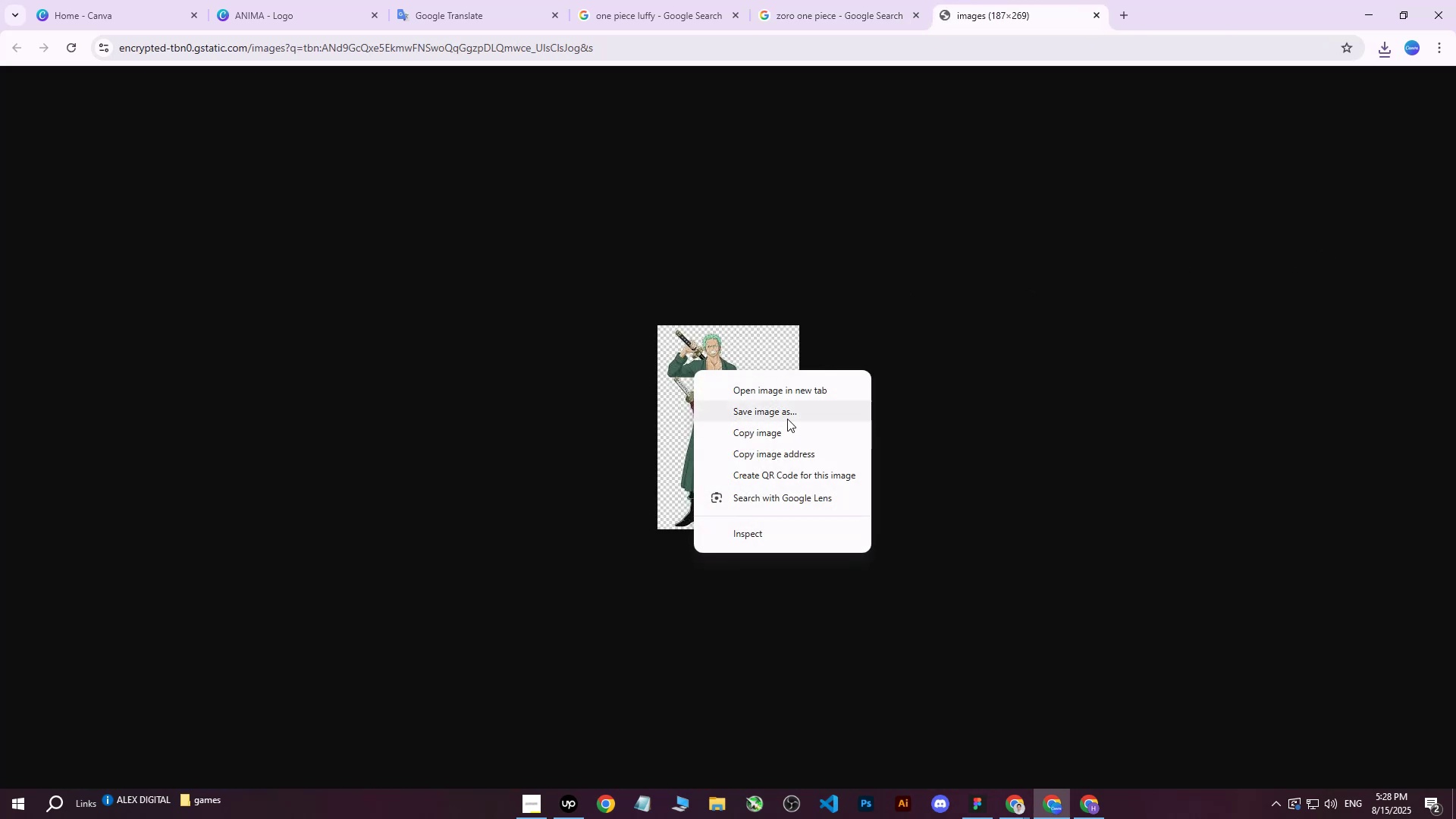 
left_click([787, 417])
 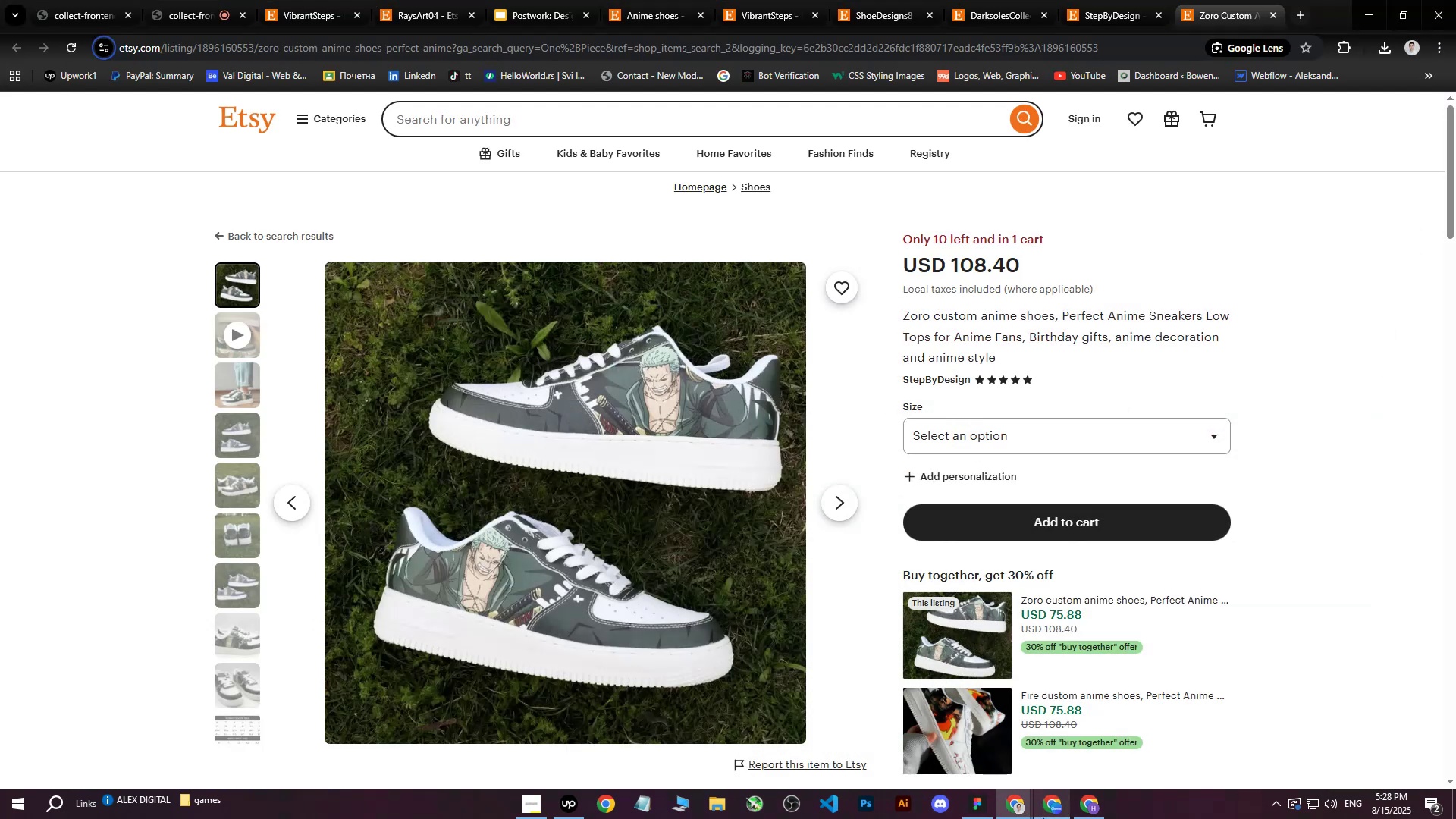 
left_click([1043, 817])
 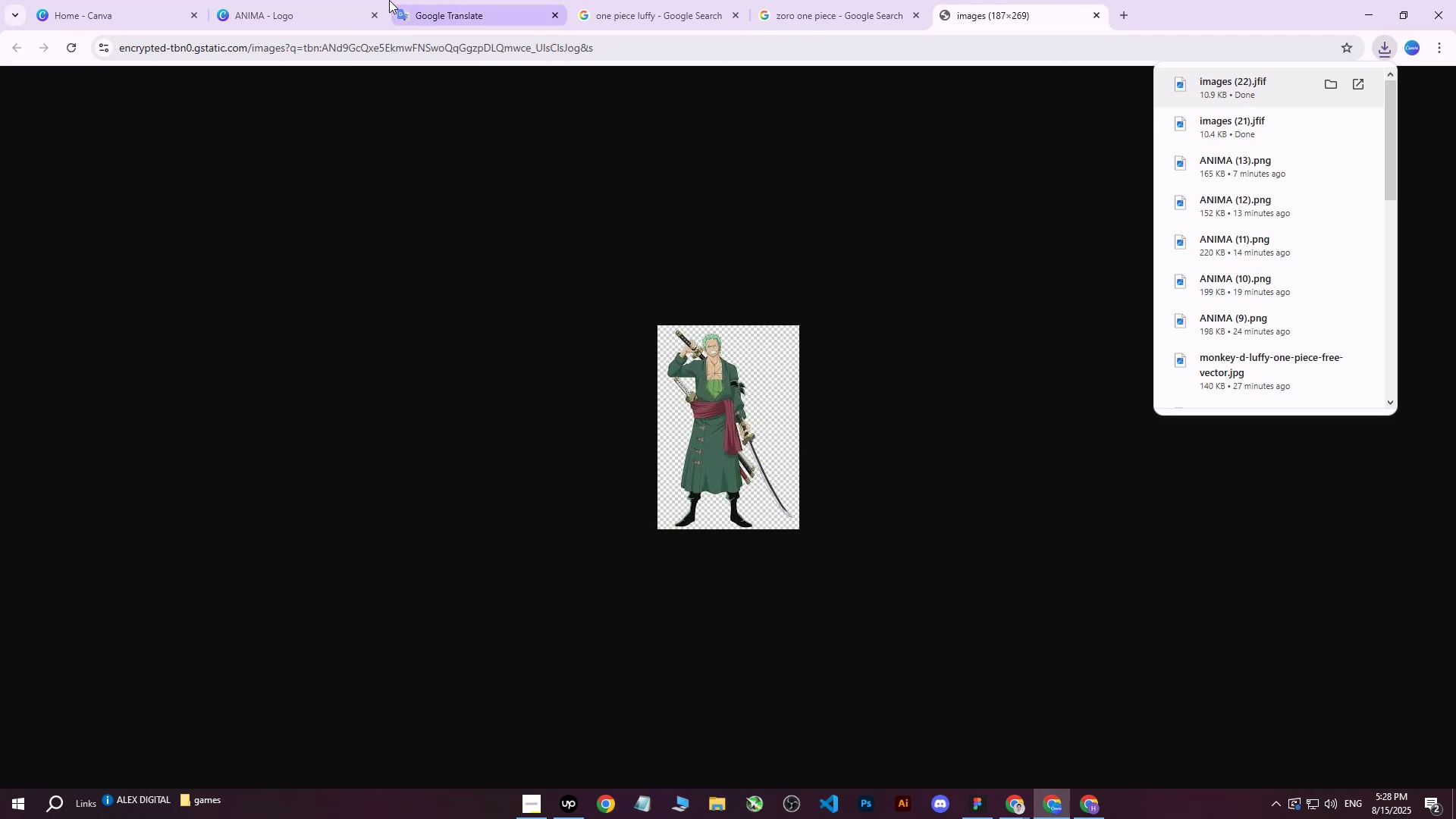 
left_click([307, 0])
 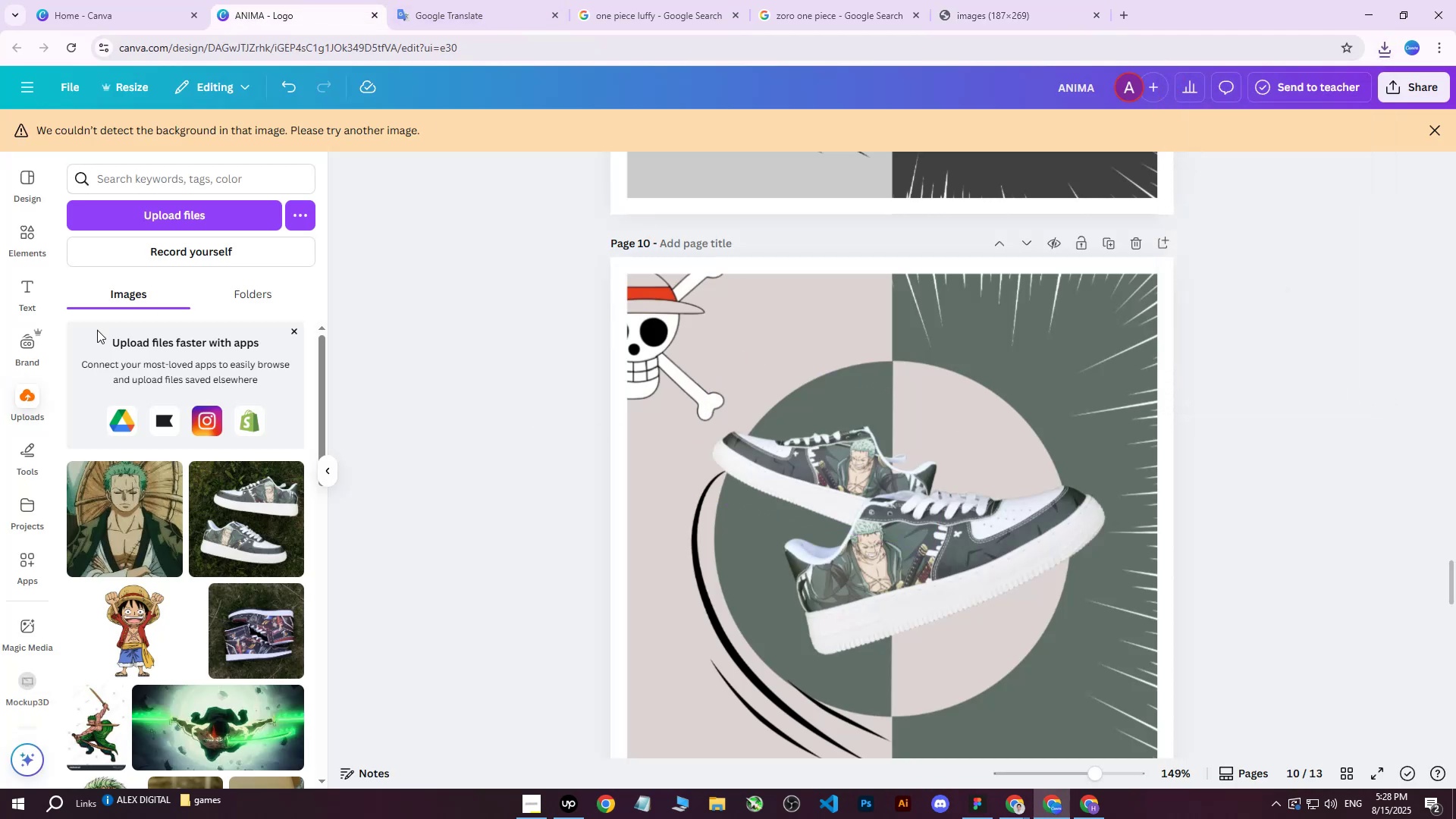 
left_click([193, 203])
 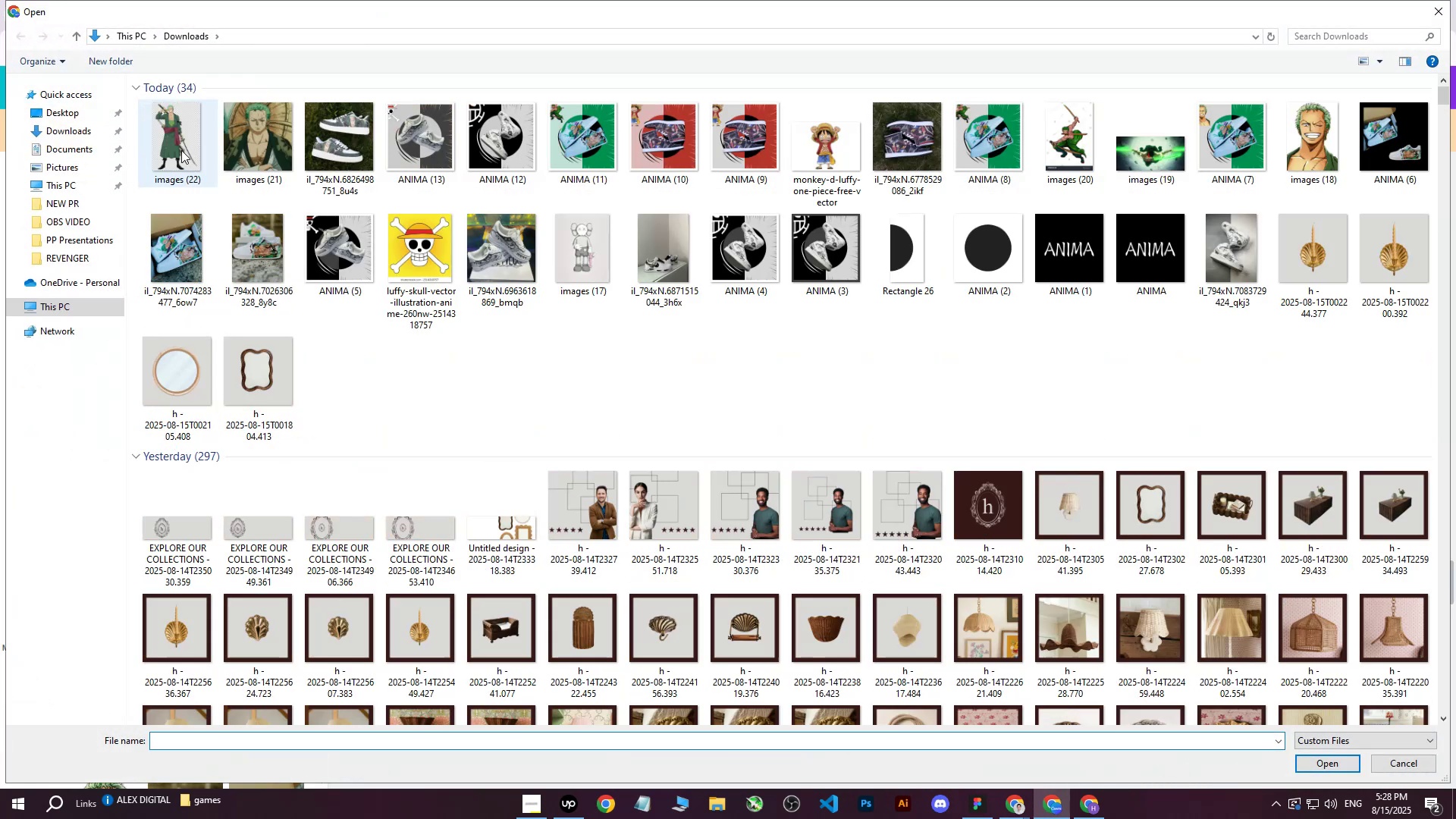 
left_click([154, 147])
 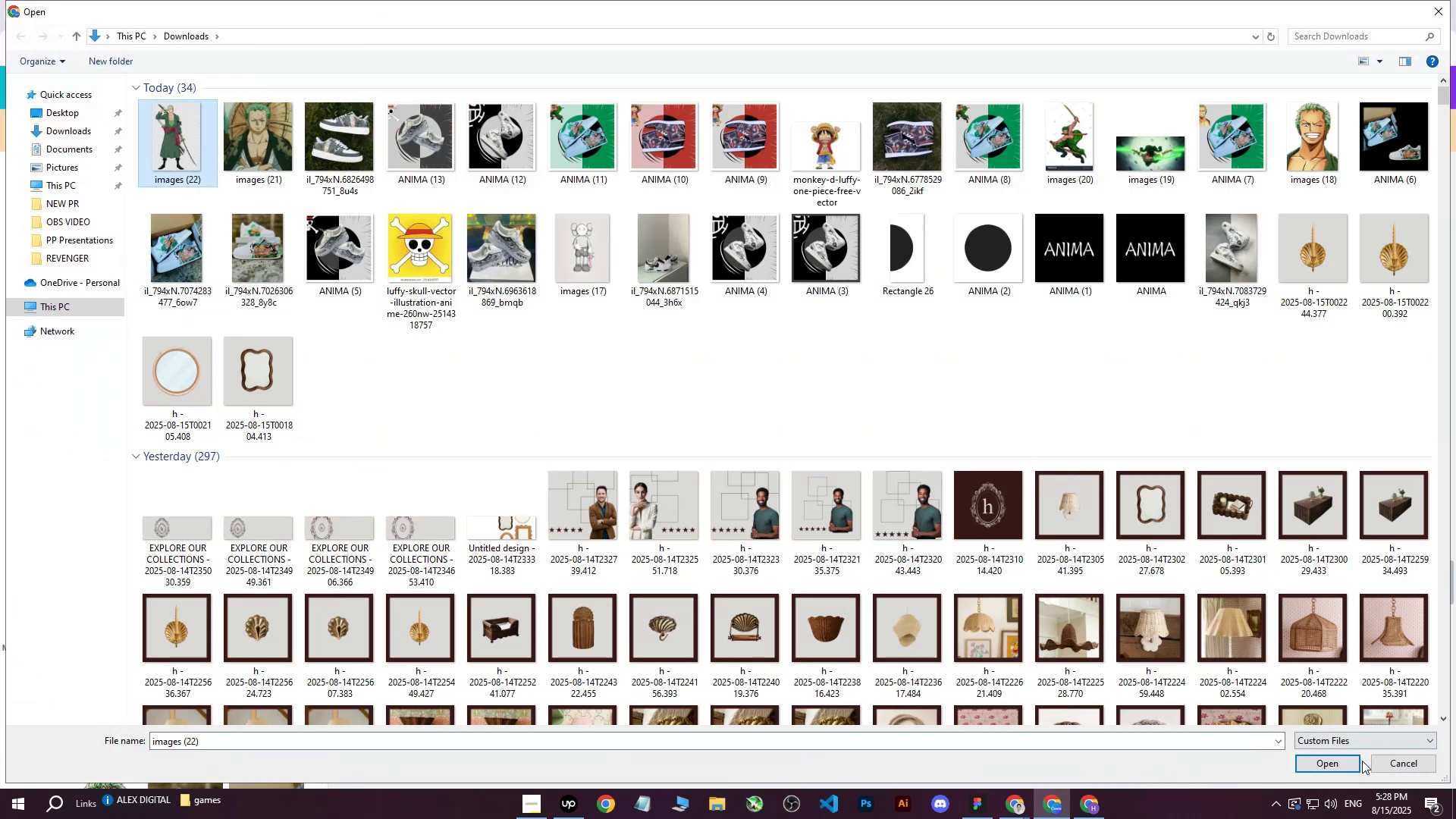 
left_click([1340, 760])
 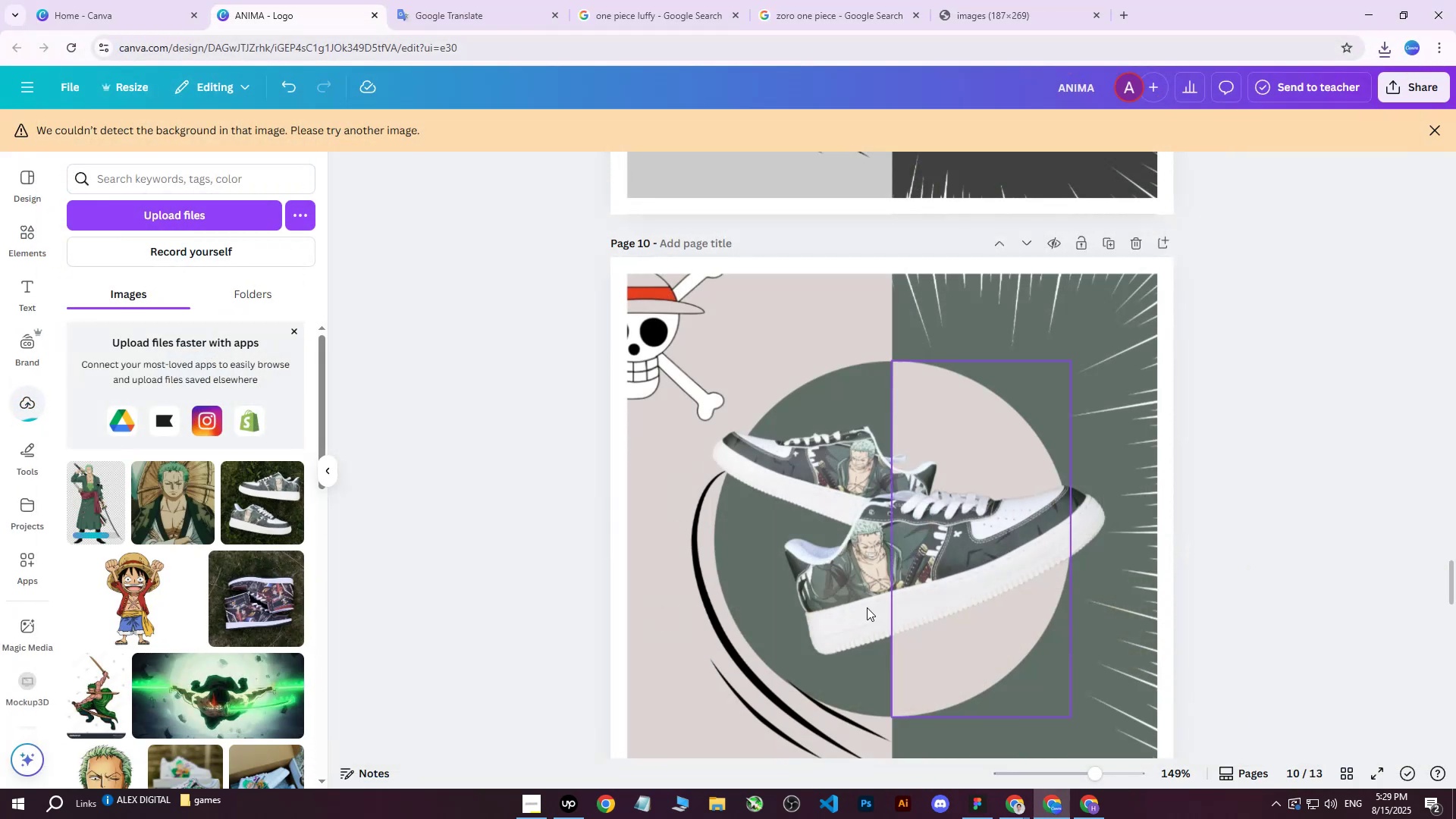 
left_click([74, 507])
 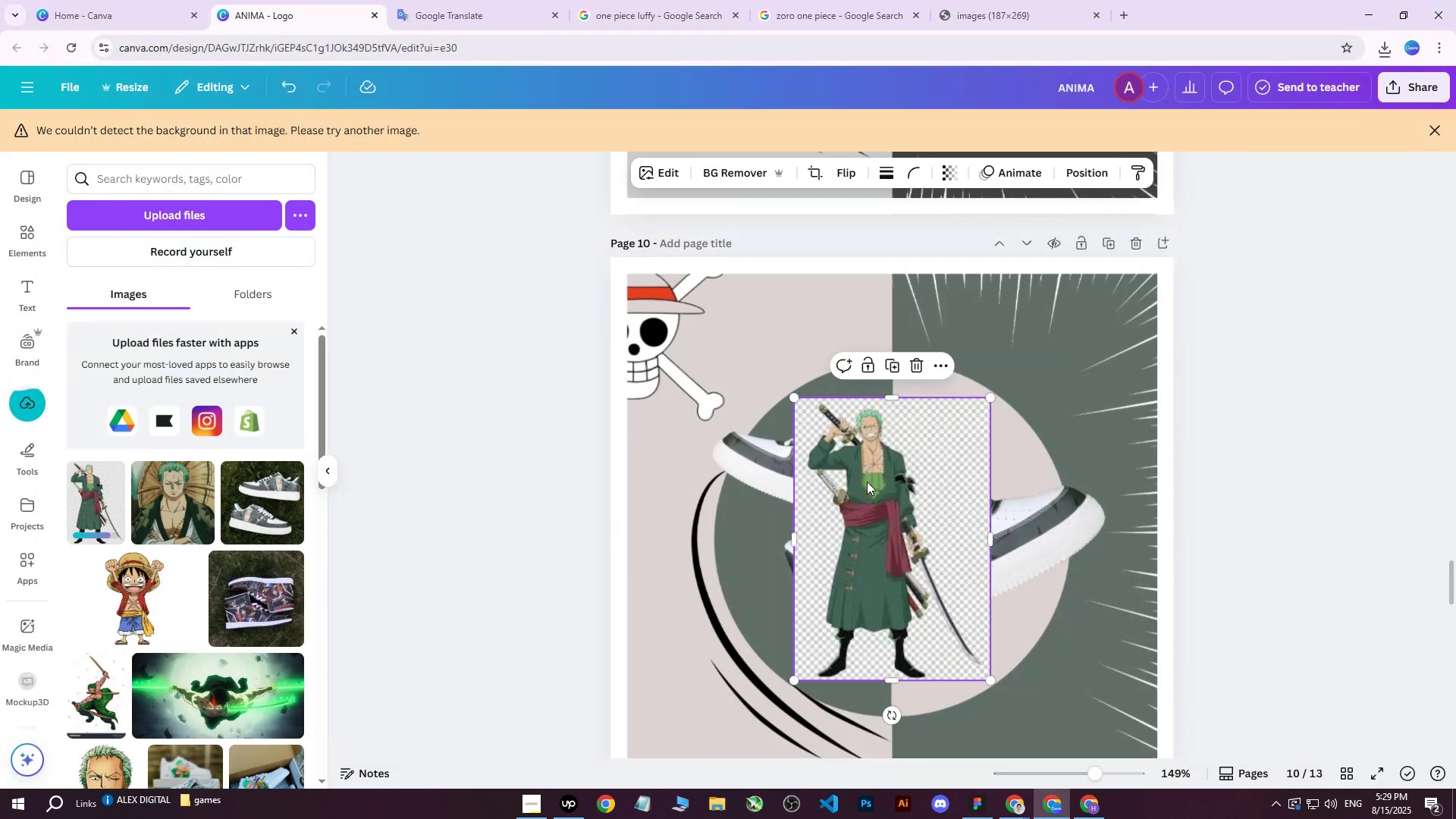 
left_click_drag(start_coordinate=[912, 488], to_coordinate=[882, 458])
 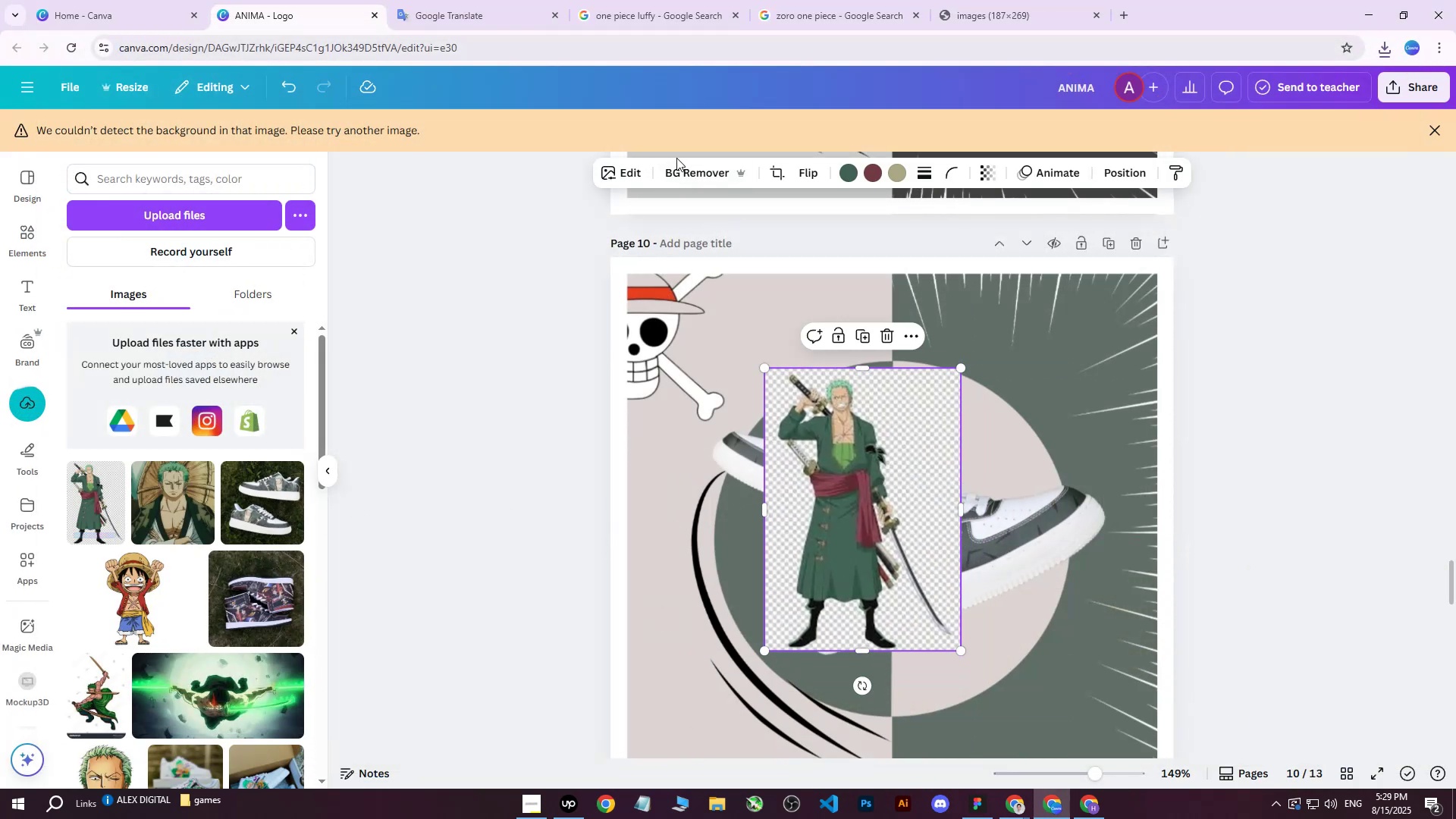 
left_click([679, 173])
 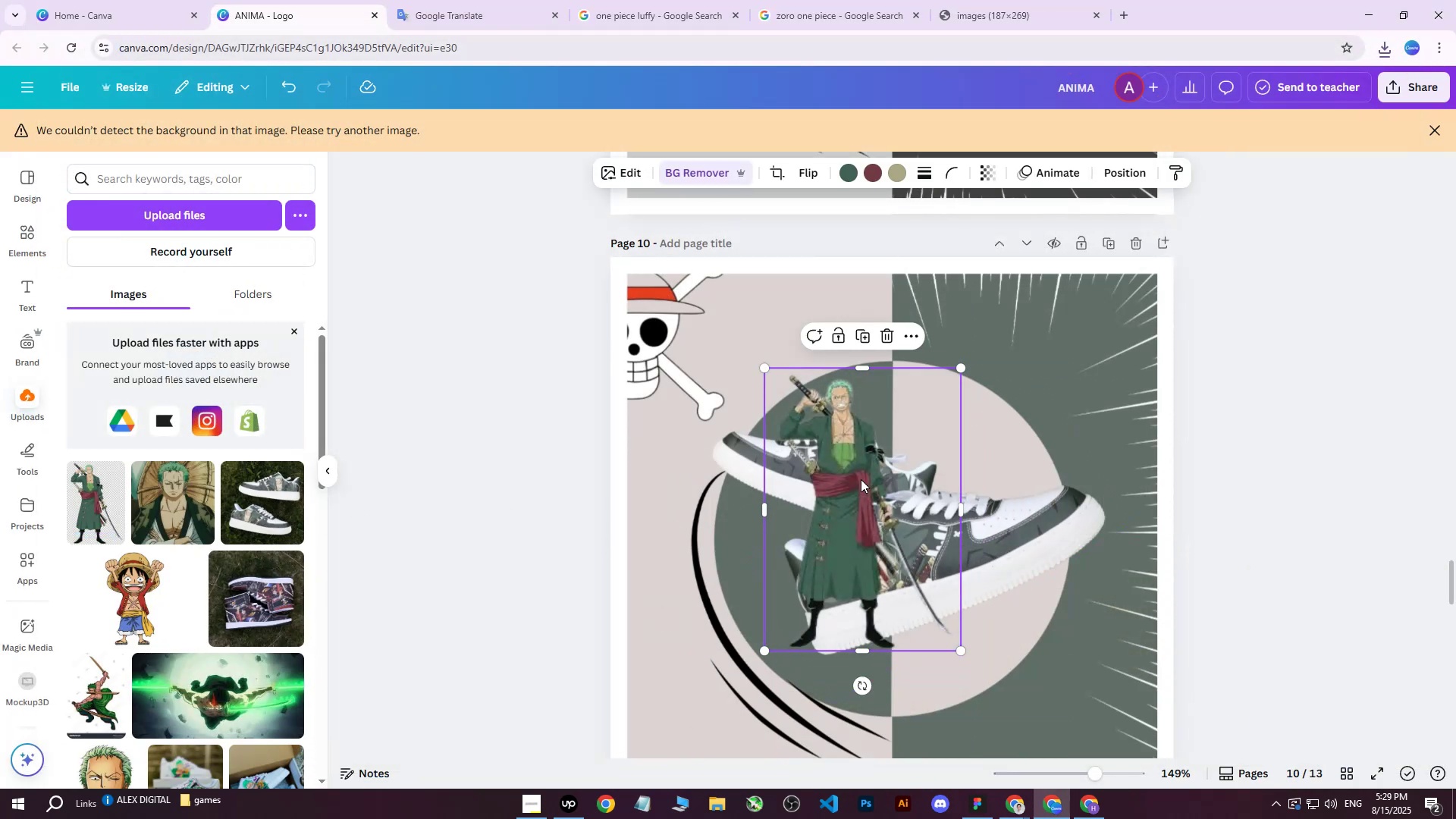 
left_click_drag(start_coordinate=[767, 371], to_coordinate=[692, 324])
 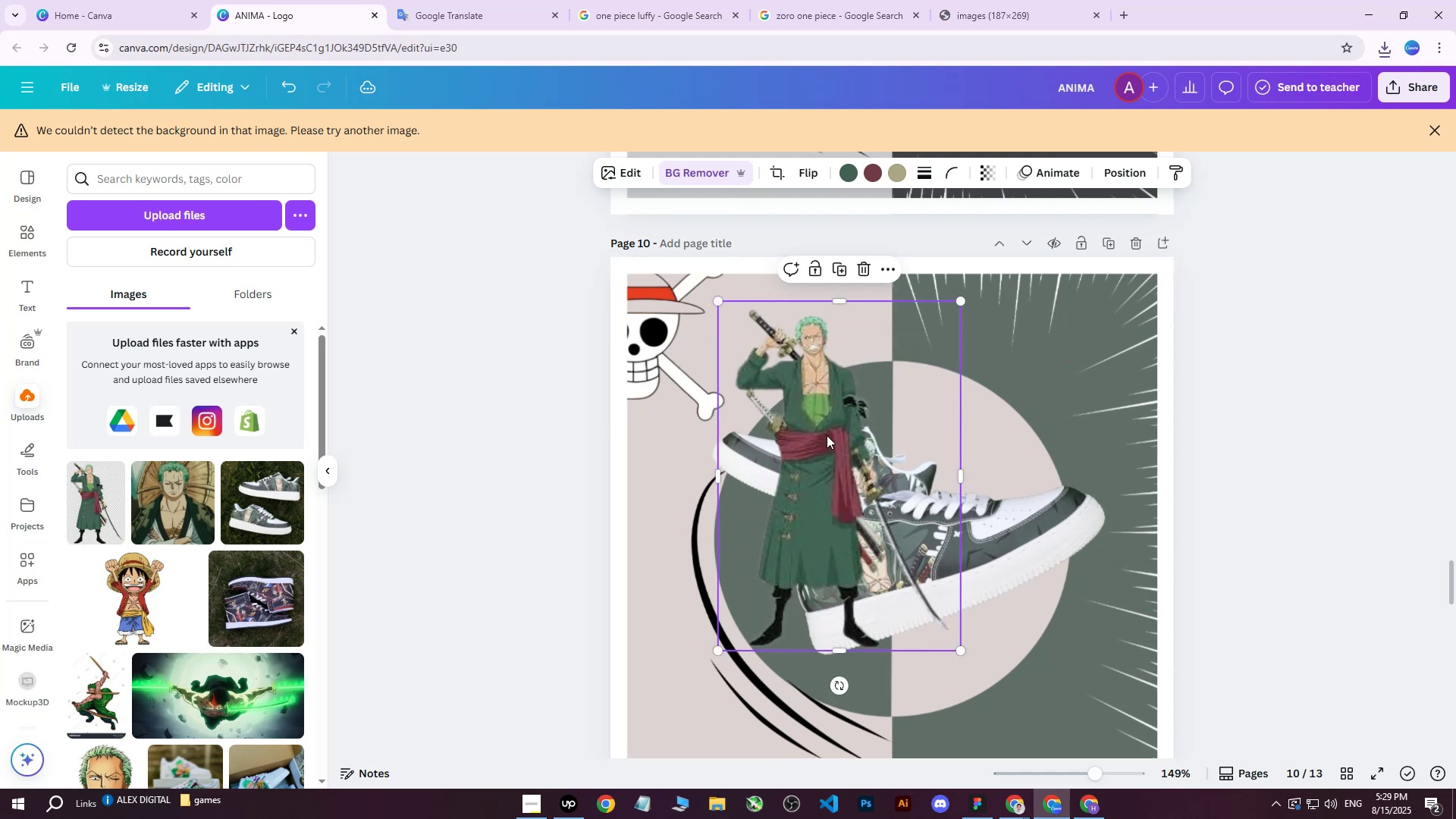 
key(Delete)
 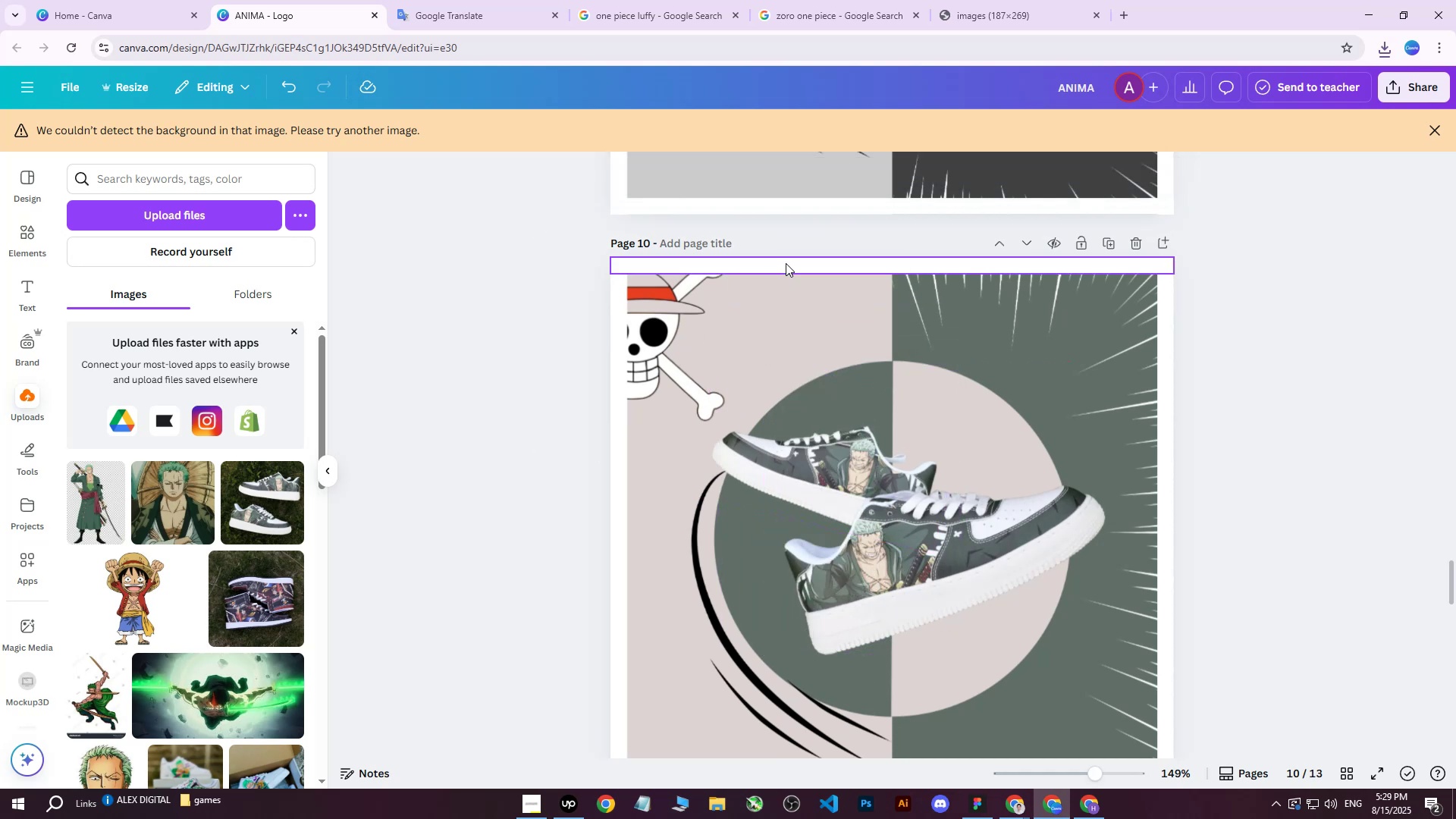 
left_click([816, 0])
 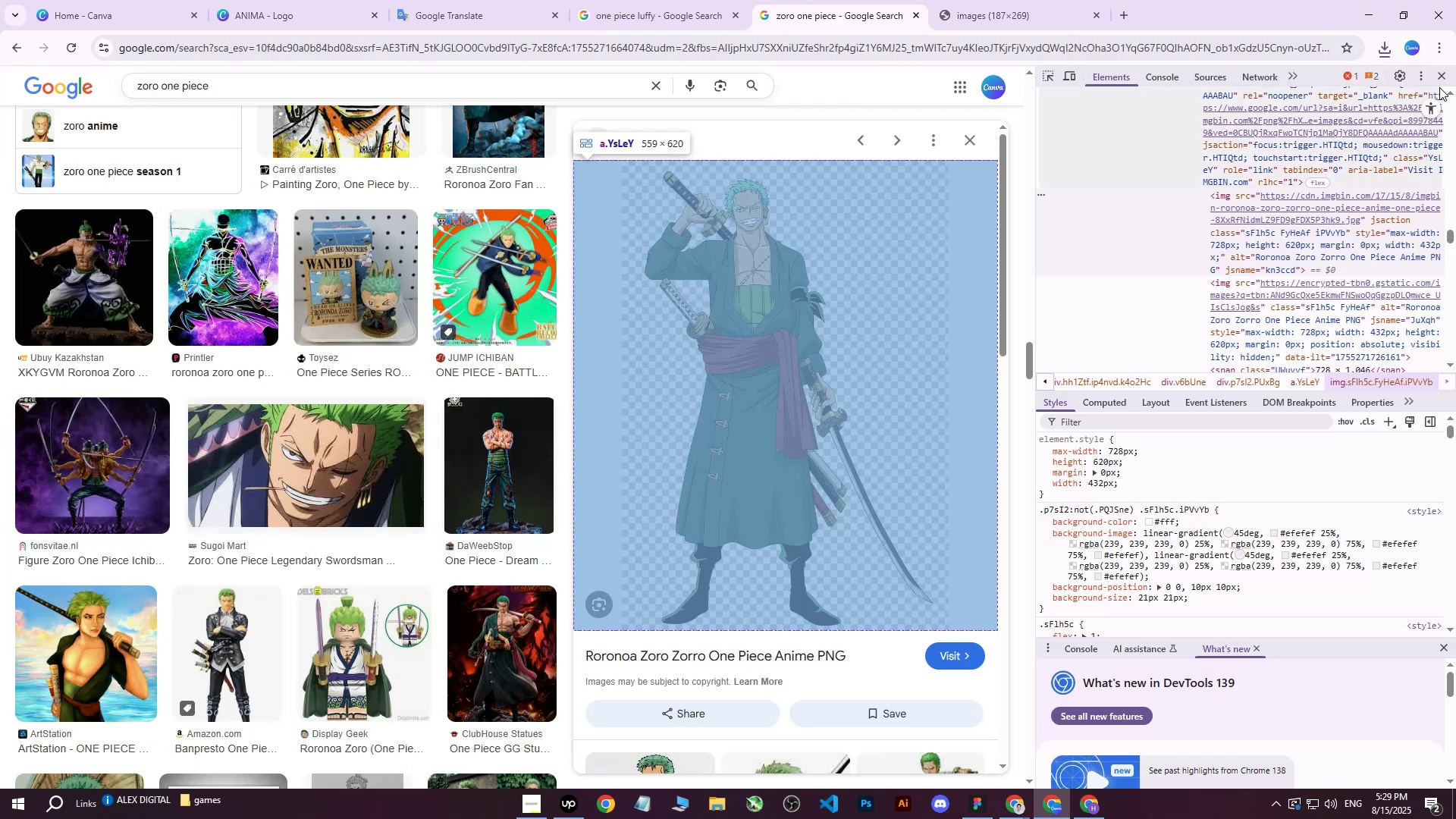 
left_click([1442, 77])
 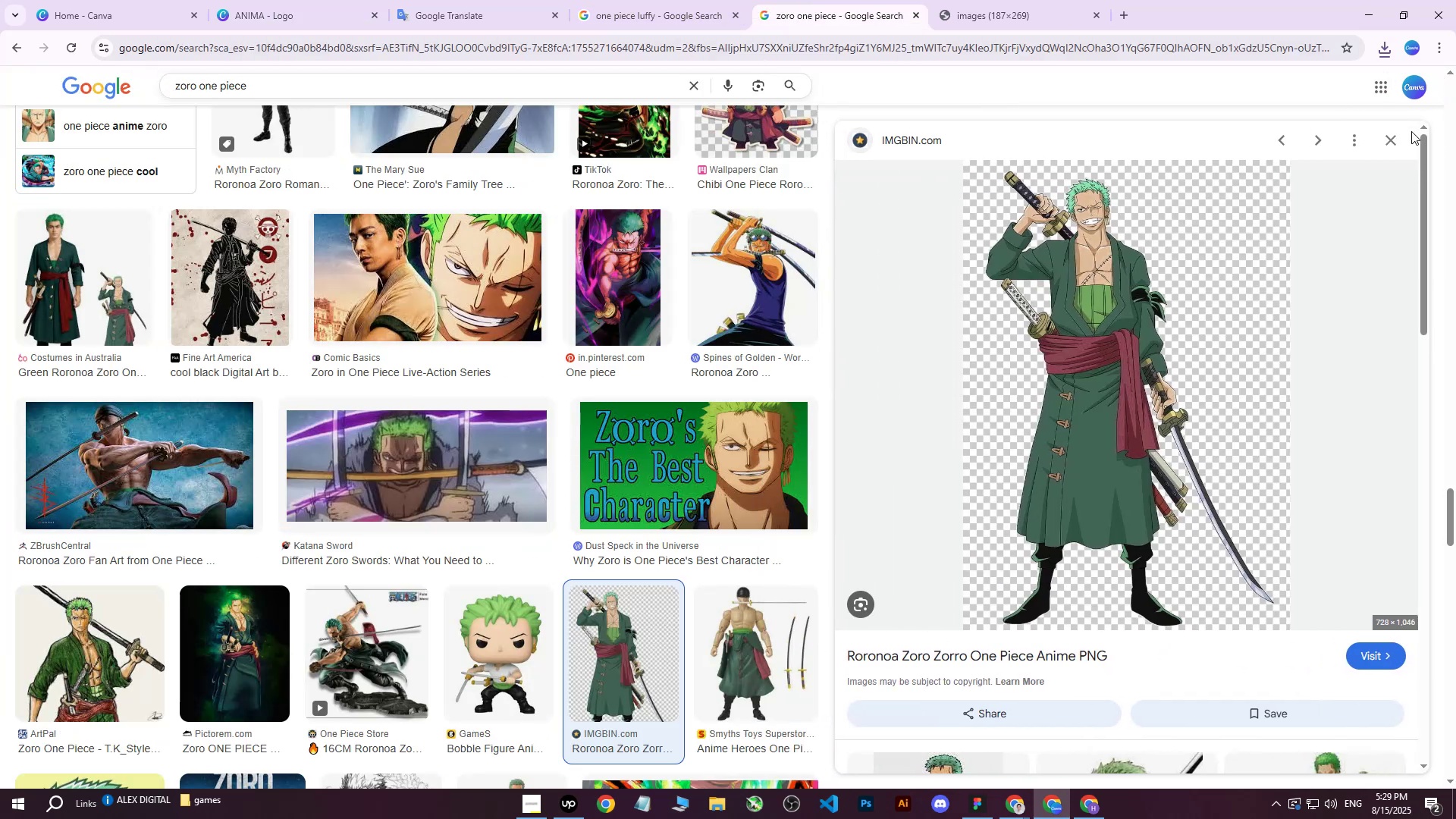 
left_click([1395, 139])
 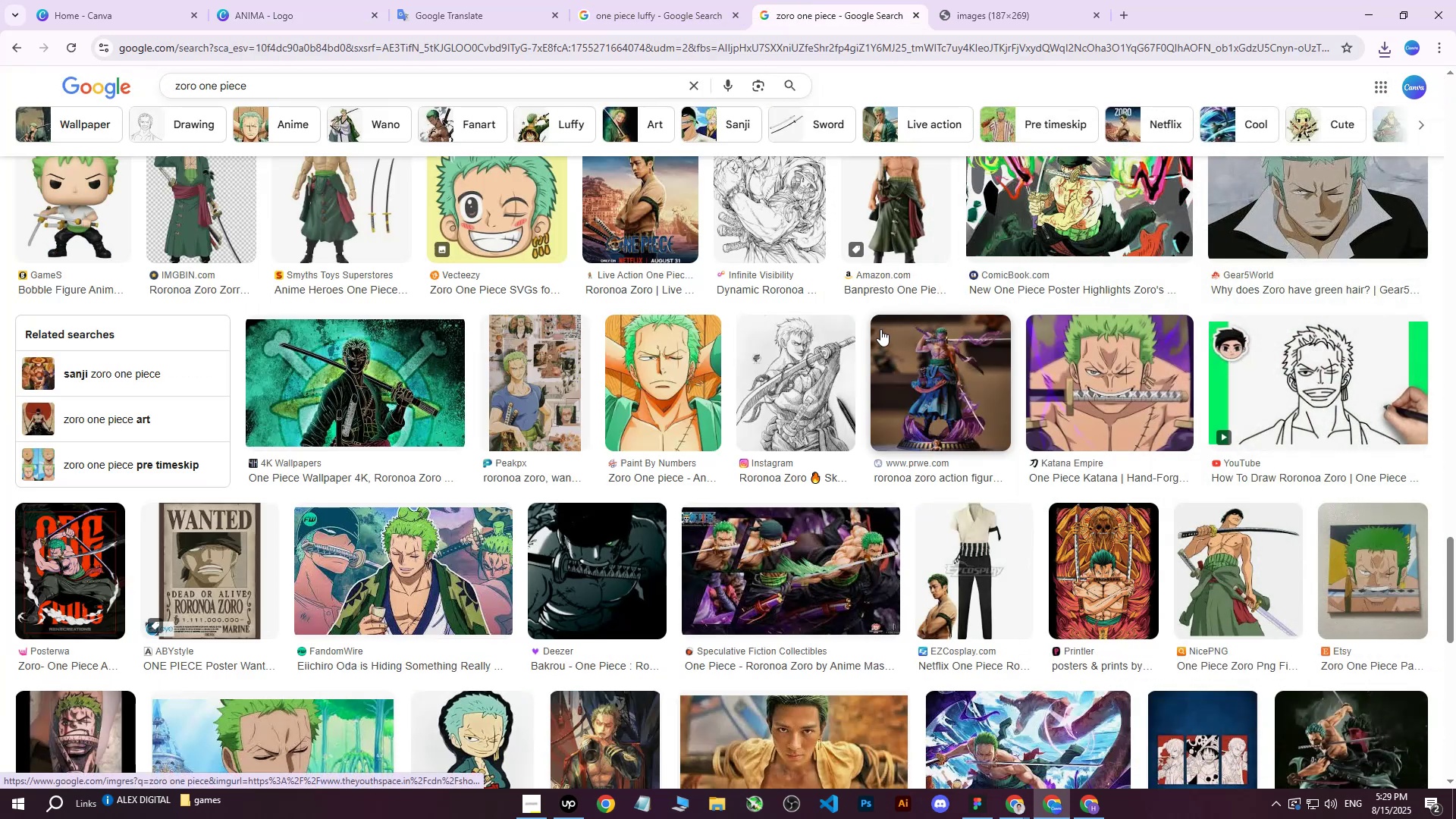 
scroll: coordinate [873, 321], scroll_direction: down, amount: 8.0
 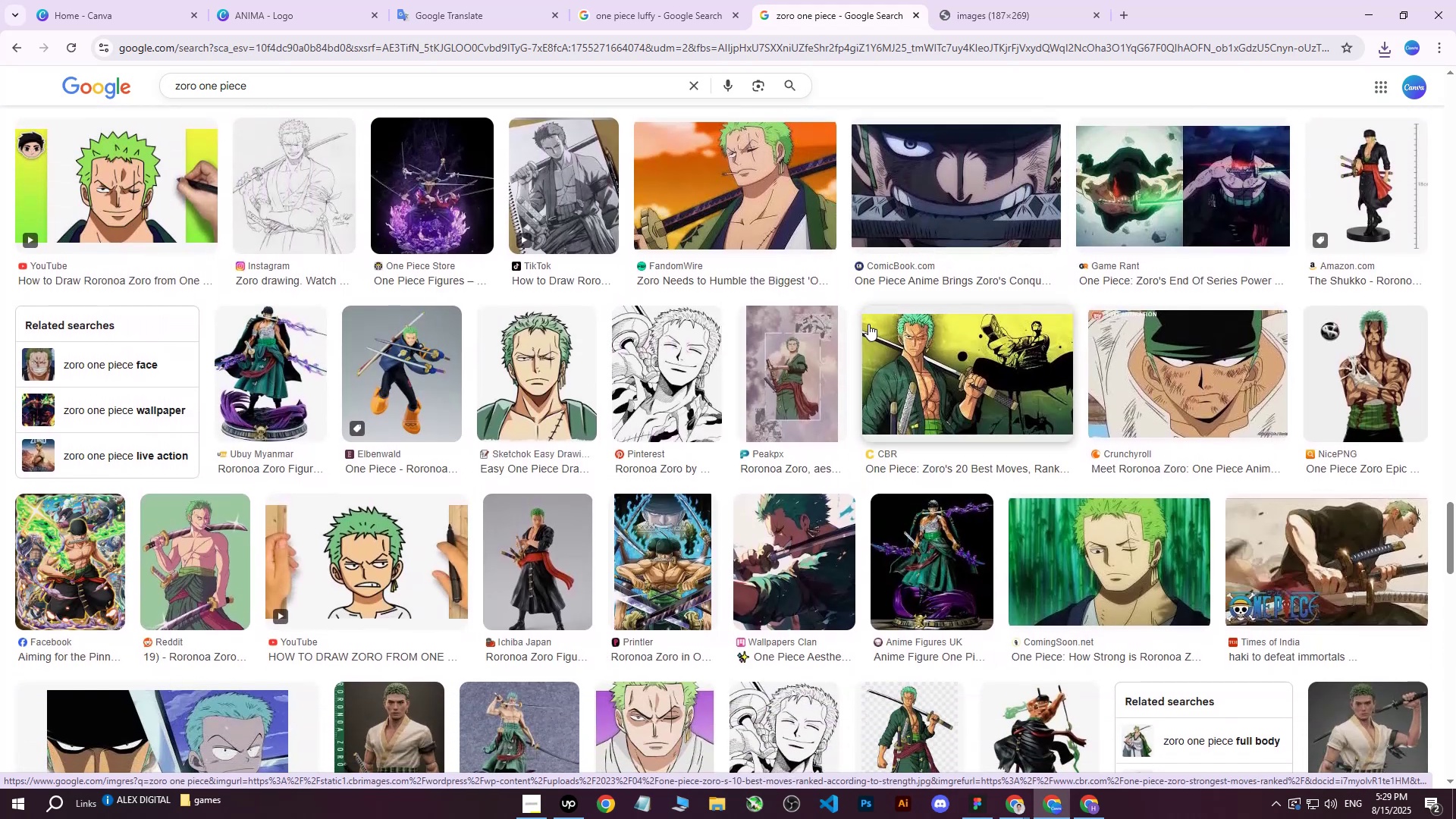 
left_click([516, 352])
 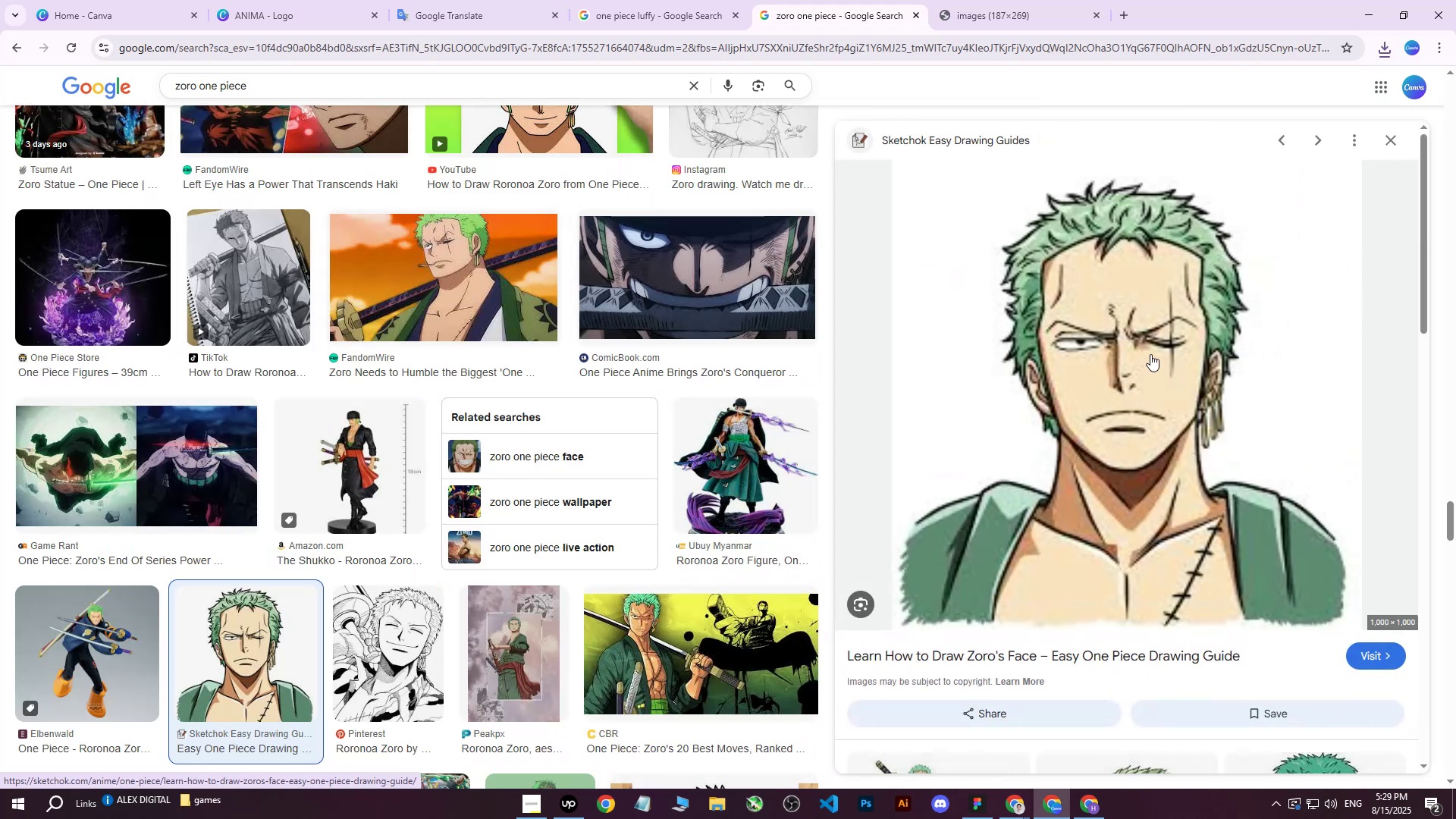 
right_click([1150, 354])
 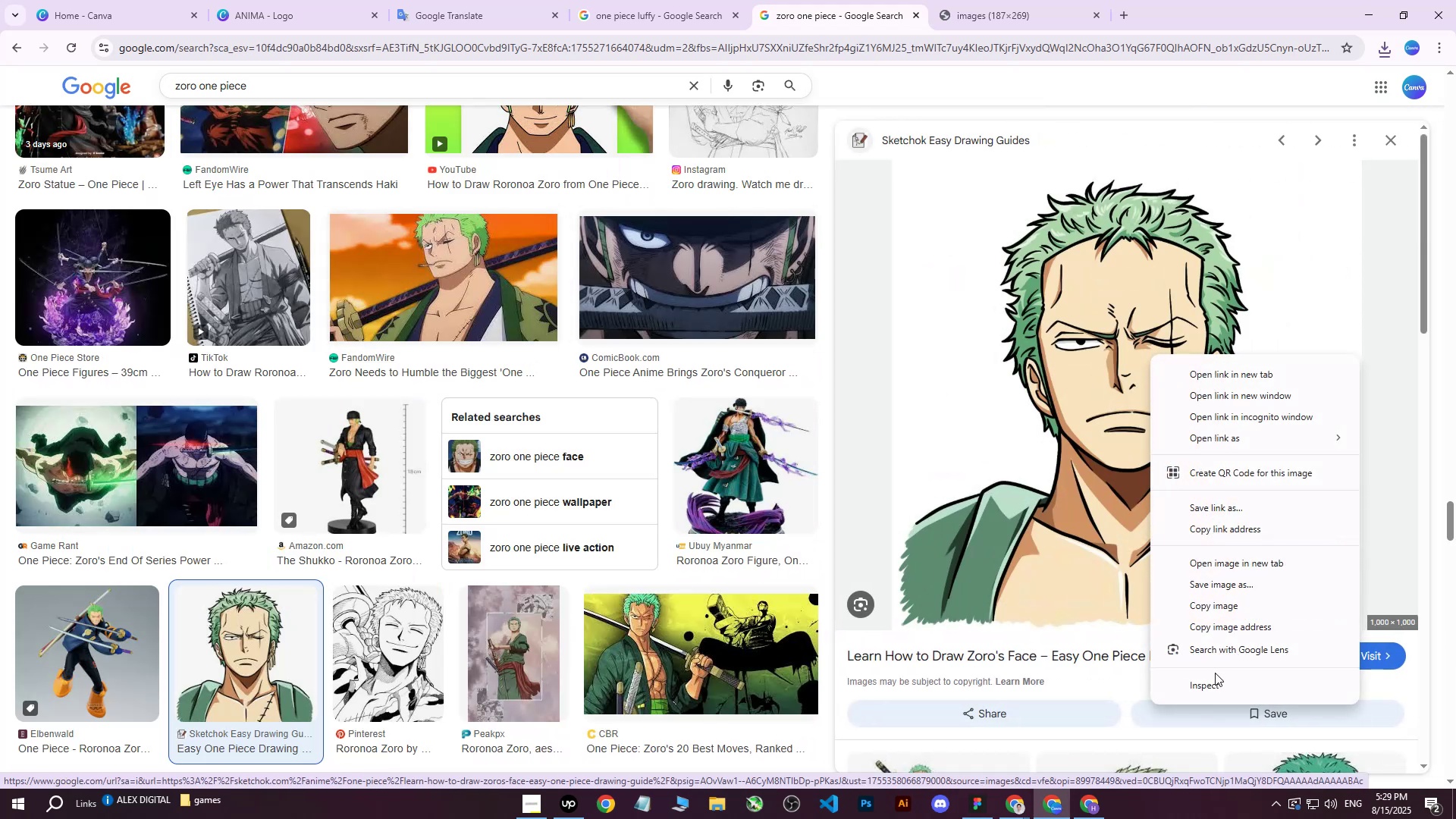 
left_click([1215, 674])
 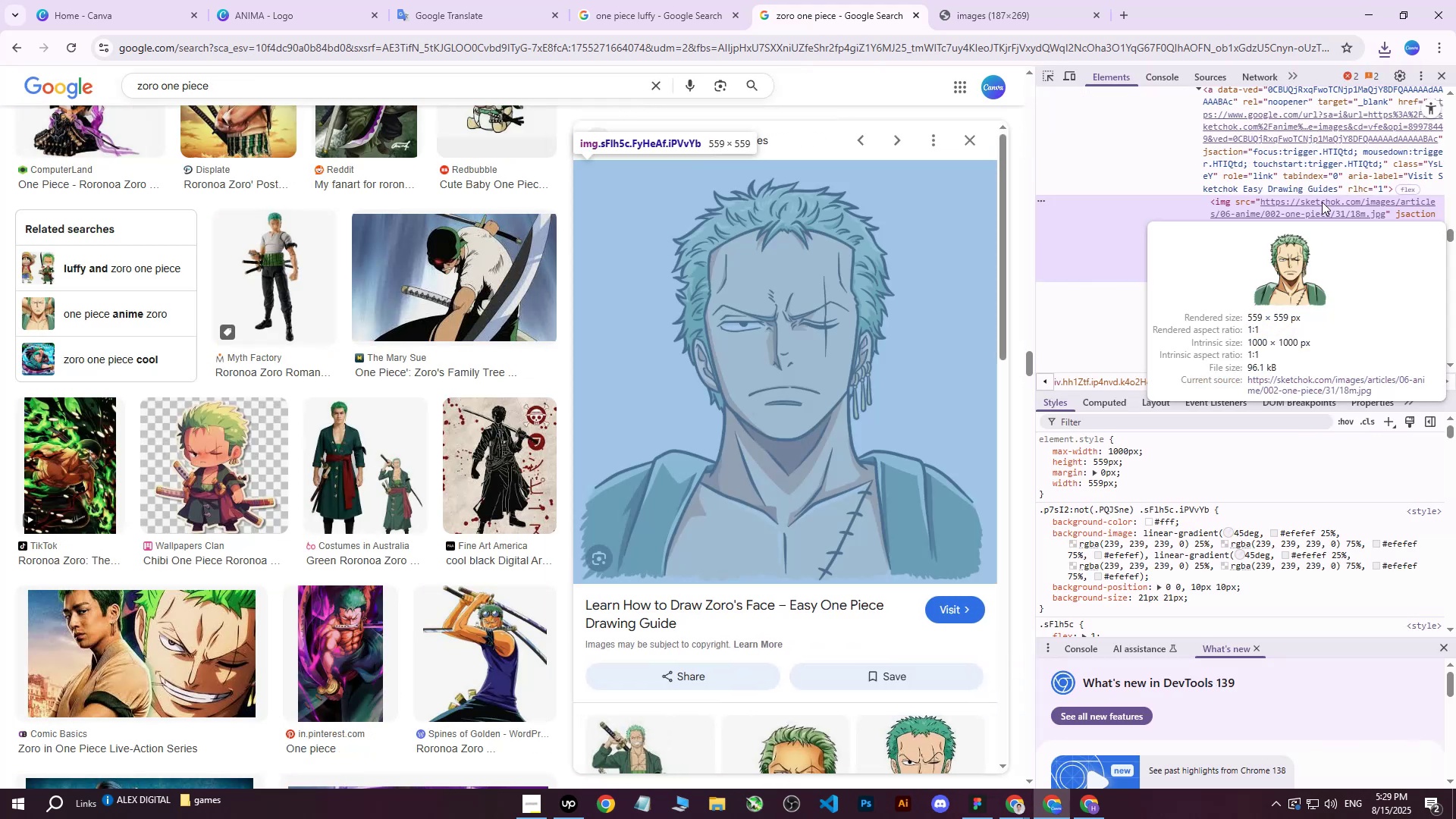 
left_click([1309, 384])
 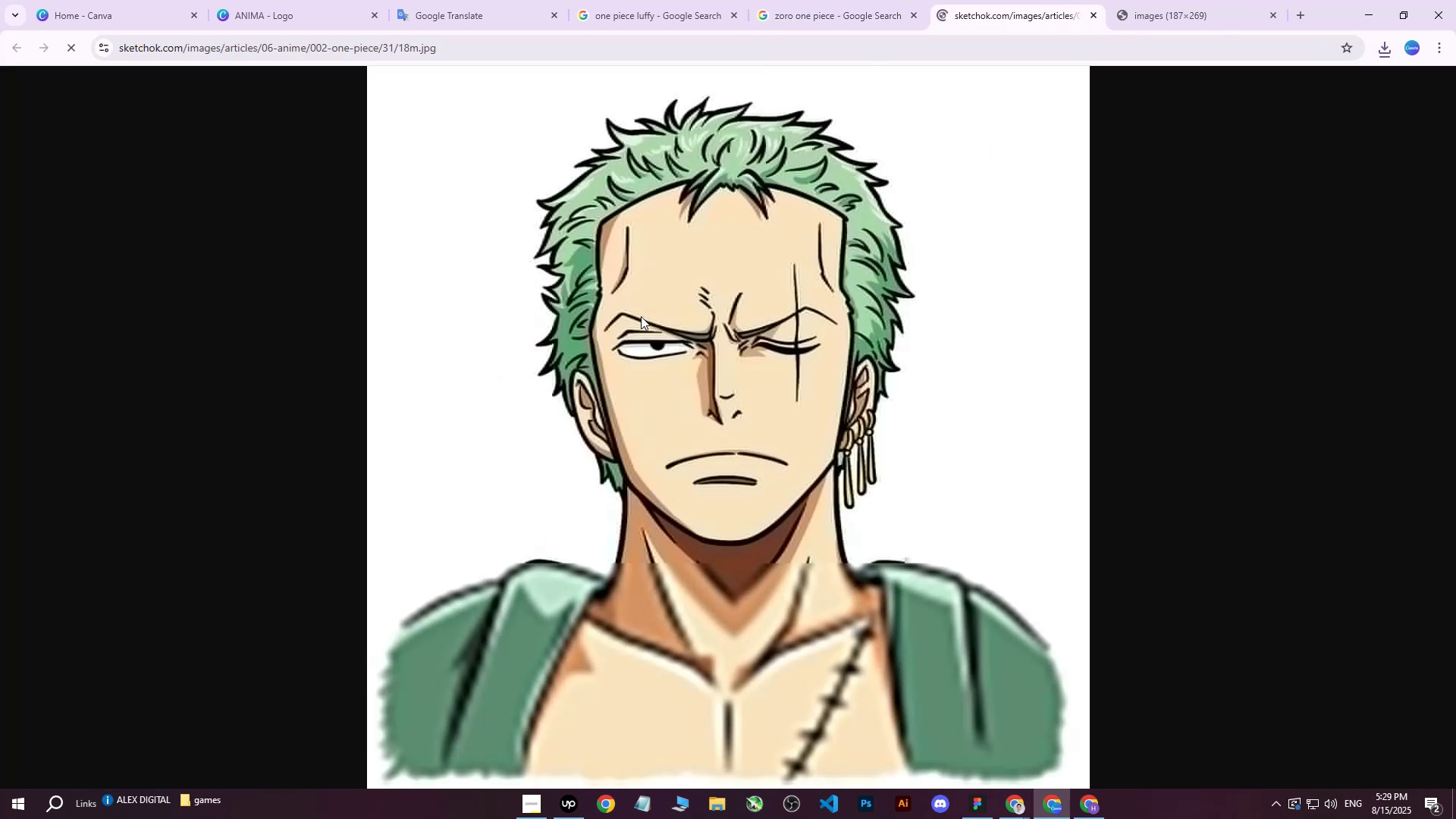 
right_click([646, 325])
 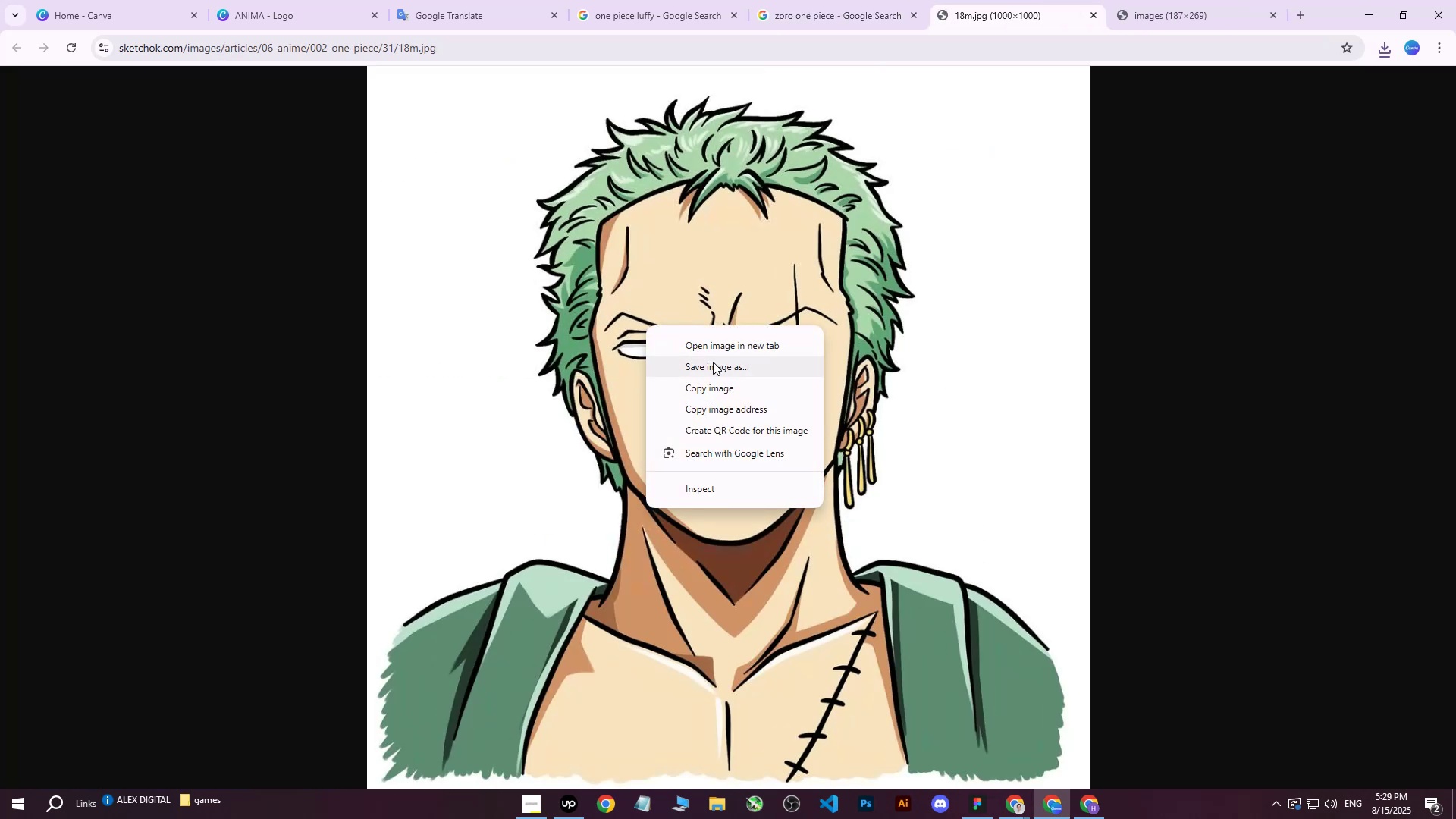 
left_click([713, 364])
 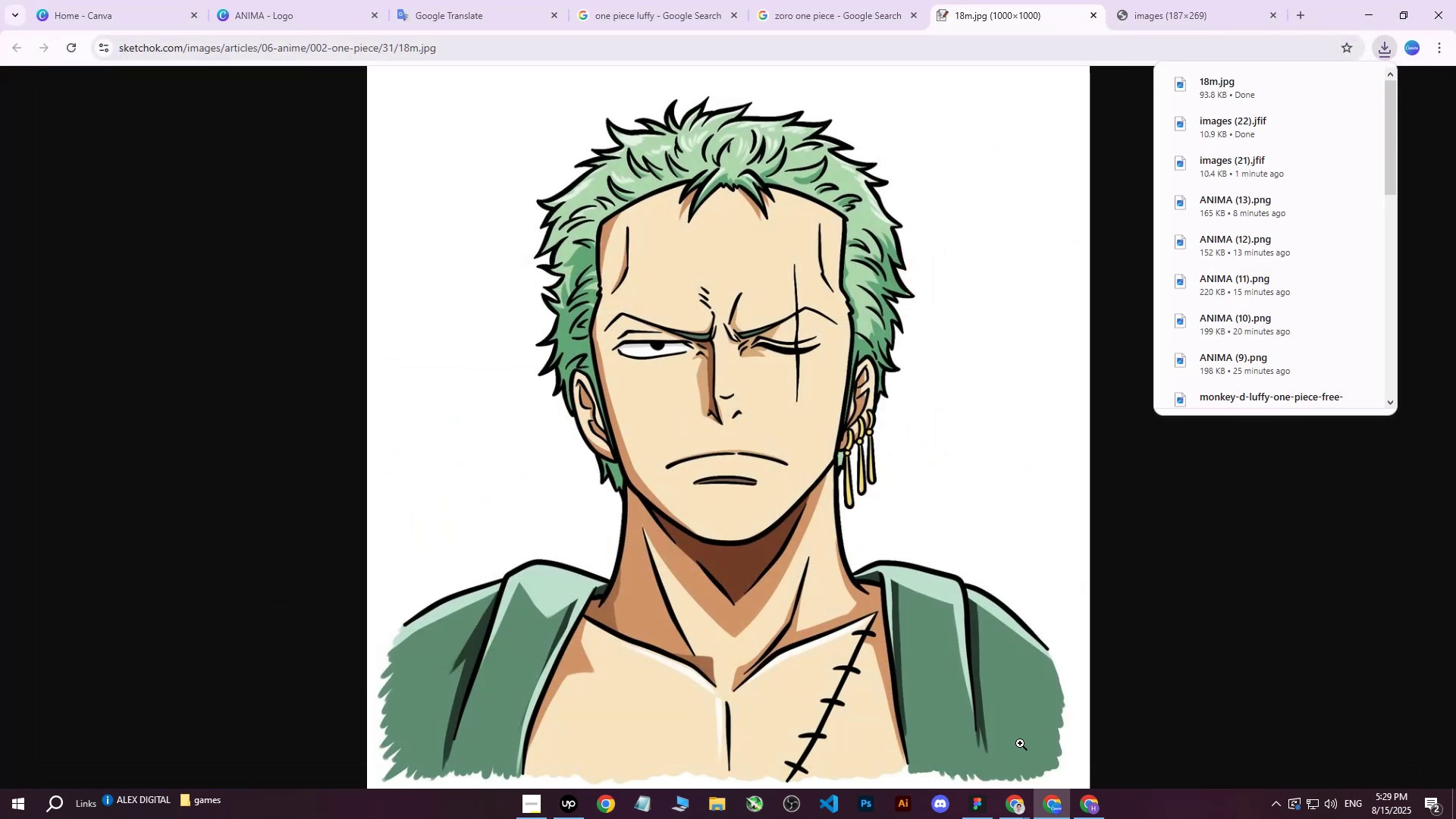 
left_click([1099, 10])
 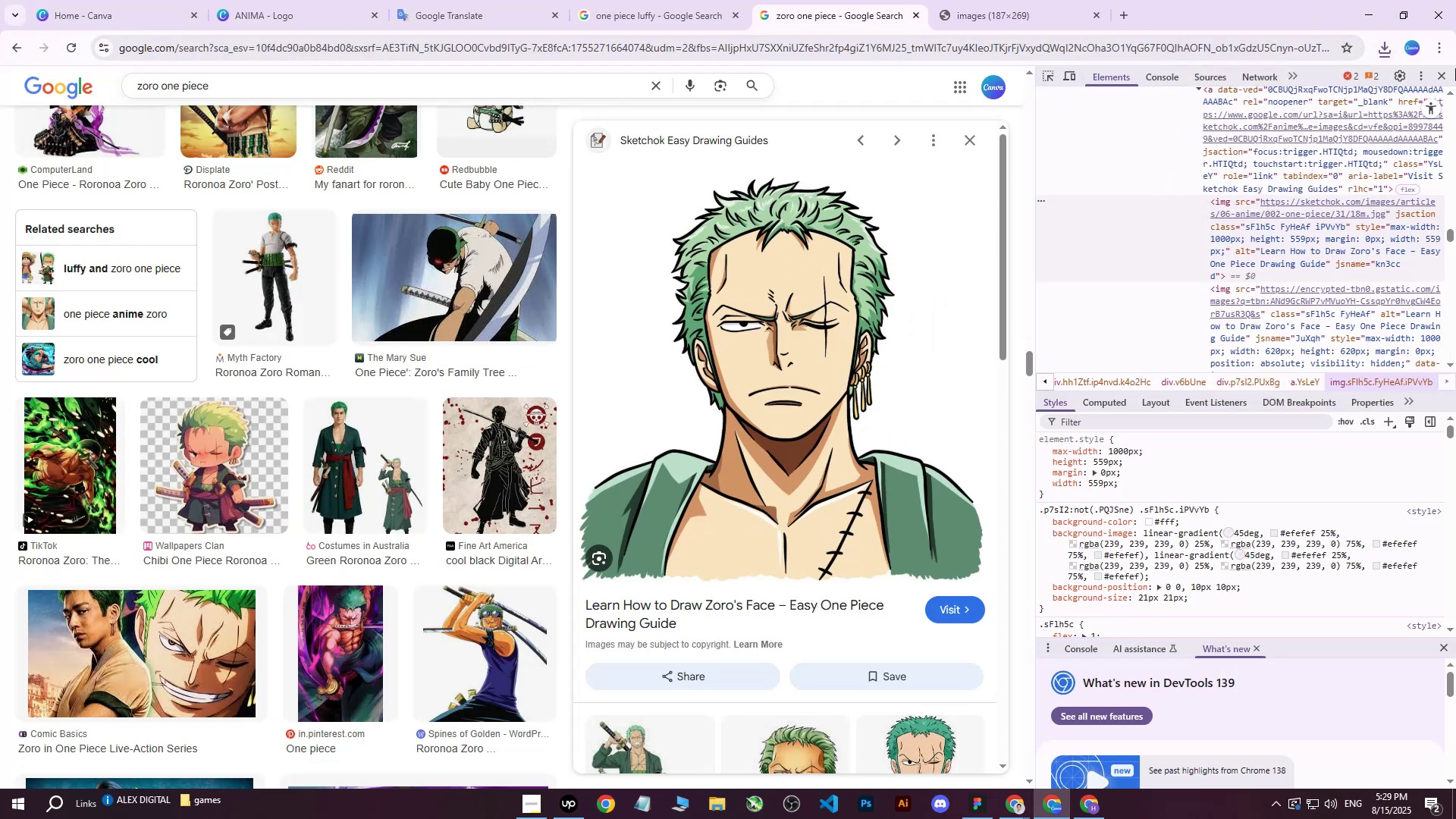 
left_click([1445, 78])
 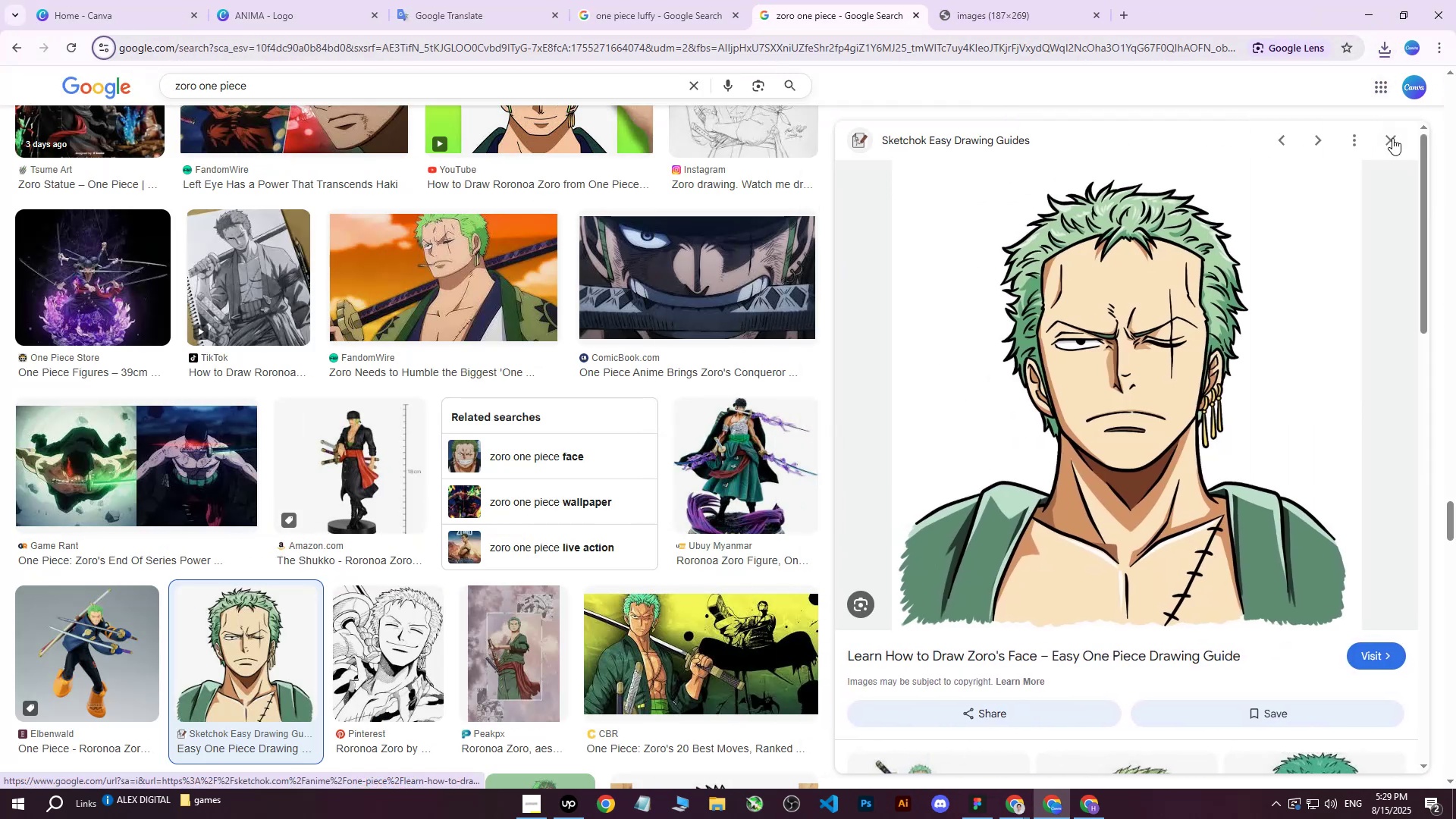 
left_click([1392, 141])
 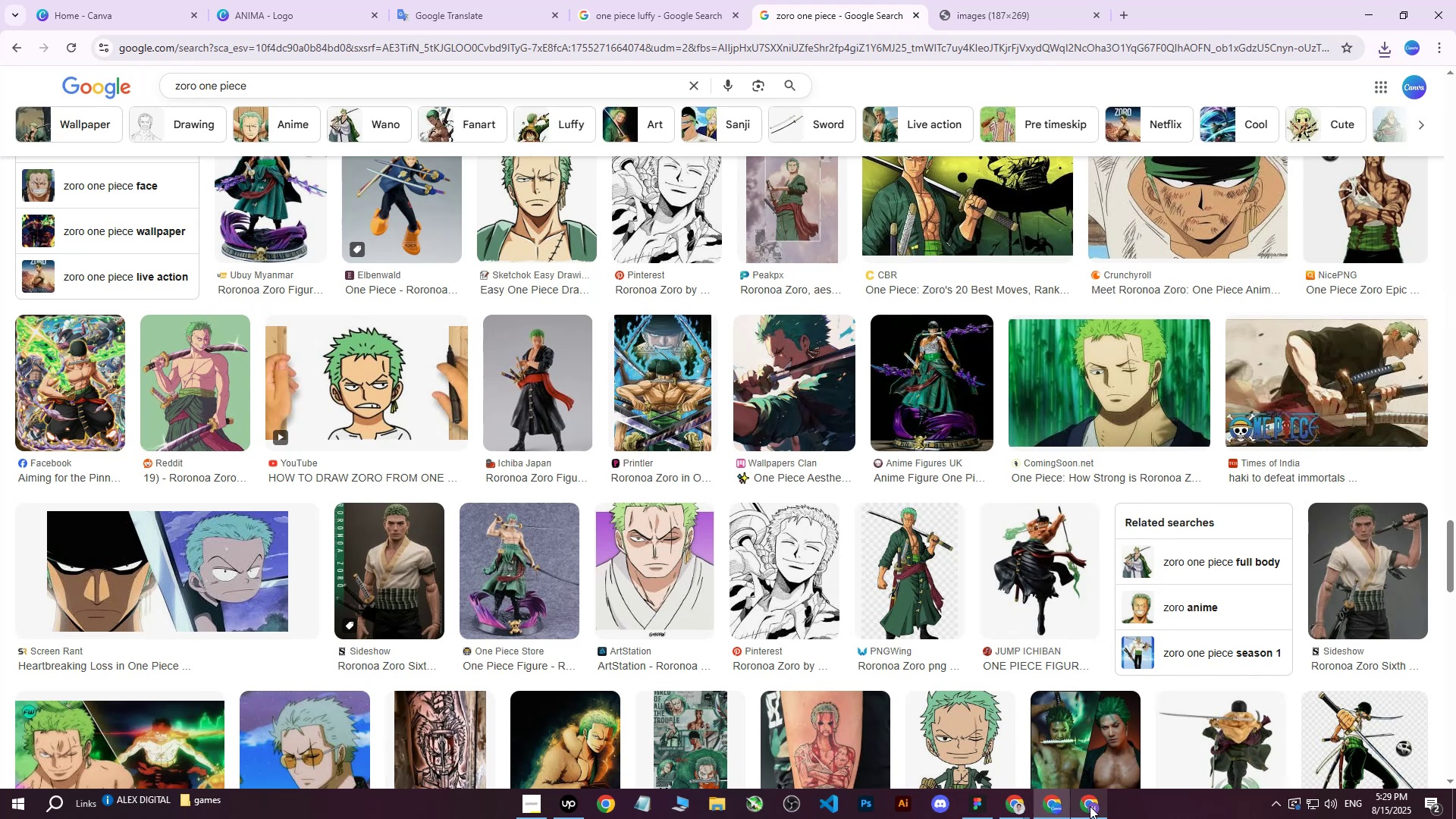 
left_click([1090, 805])
 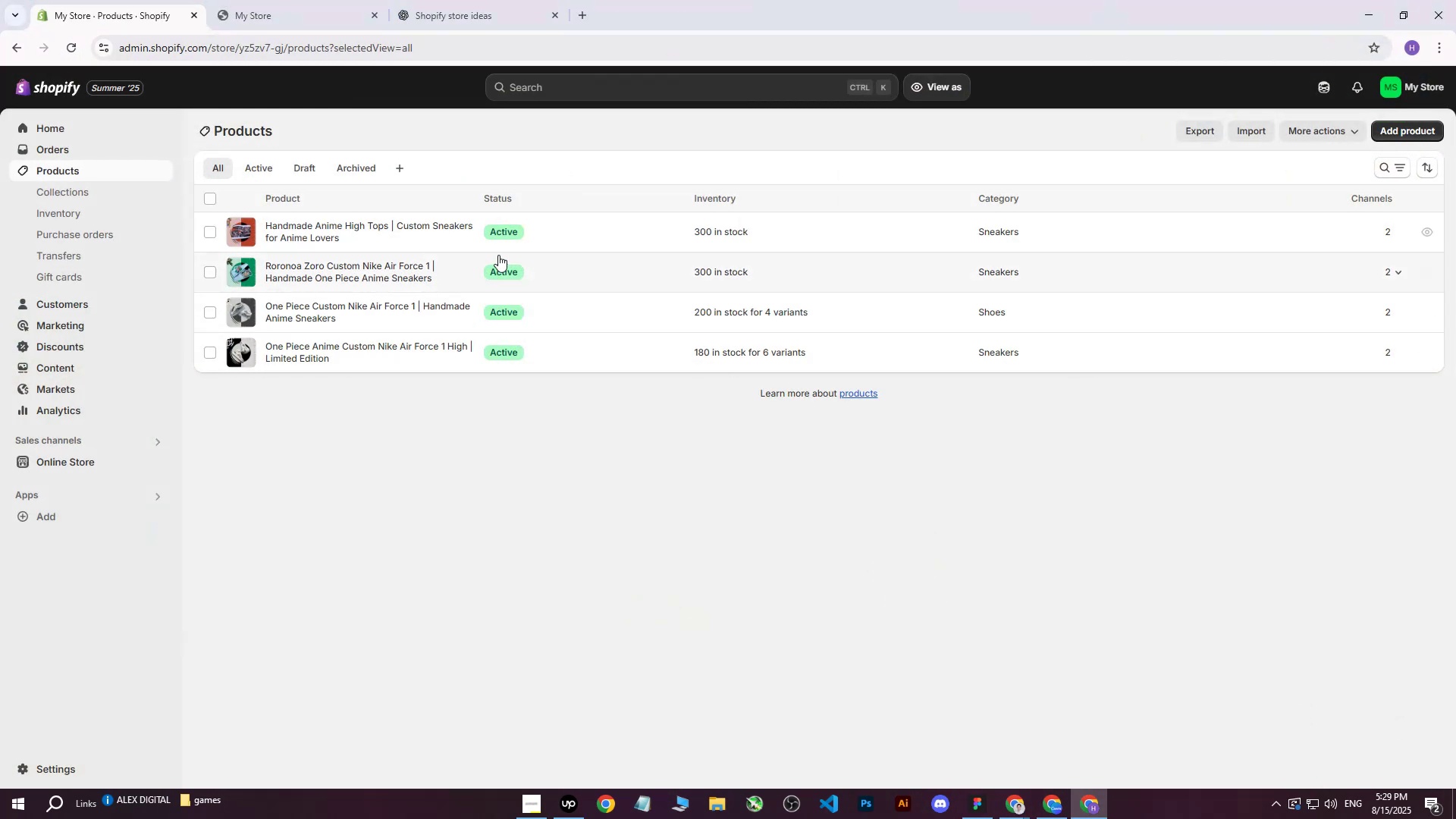 
left_click([290, 0])
 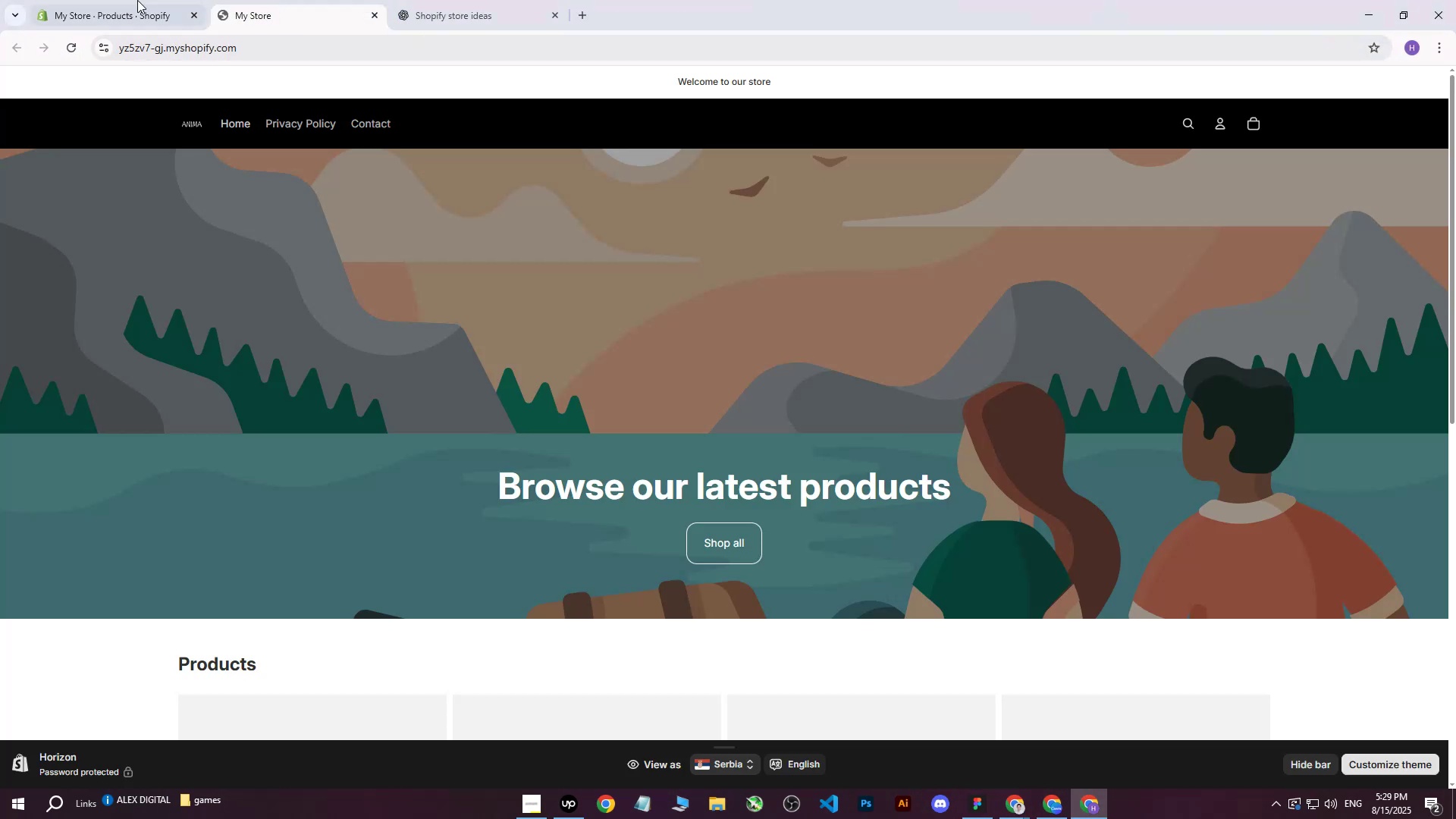 
left_click([115, 0])
 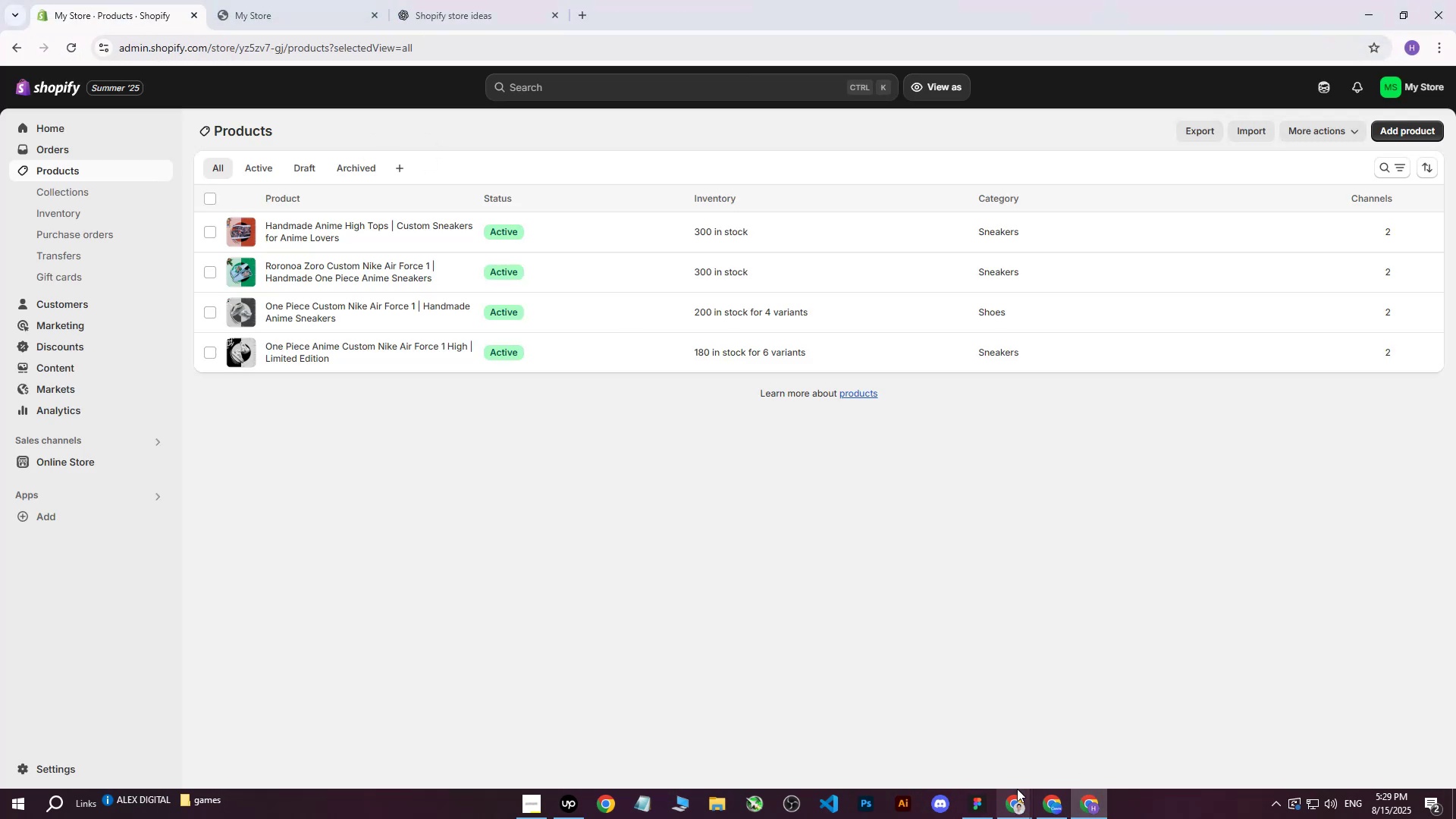 
left_click([1016, 794])
 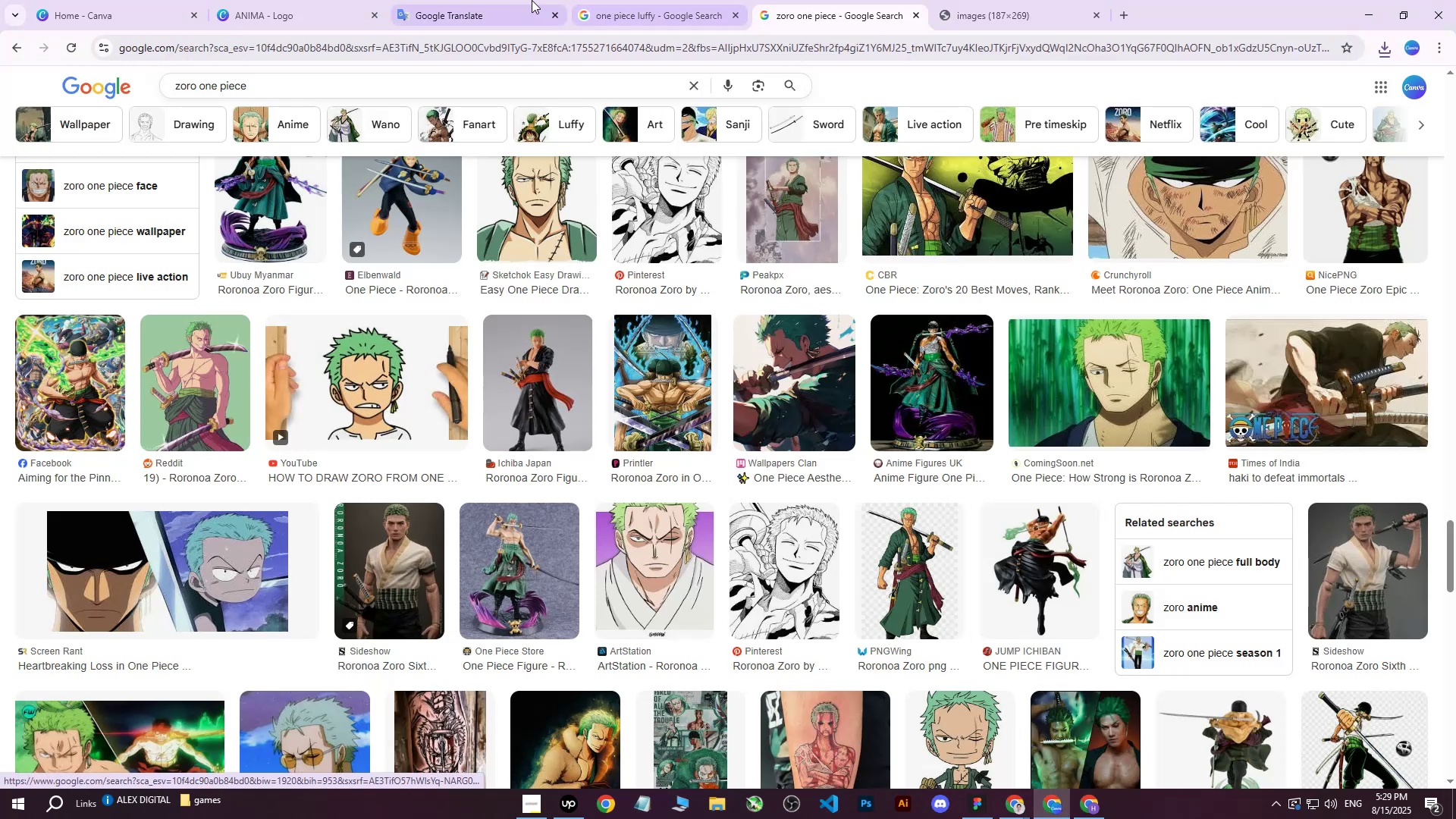 
double_click([290, 0])
 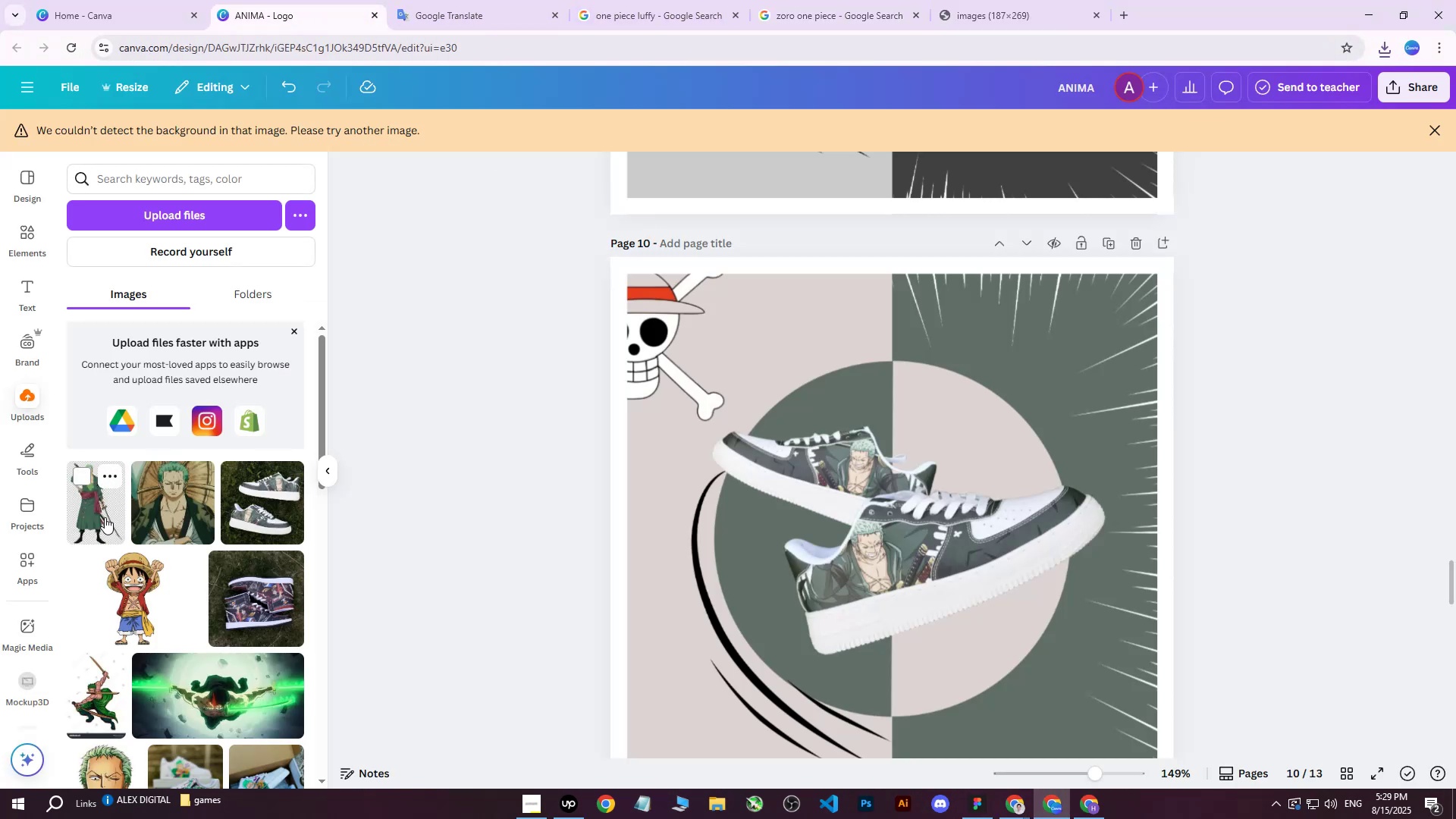 
left_click([165, 215])
 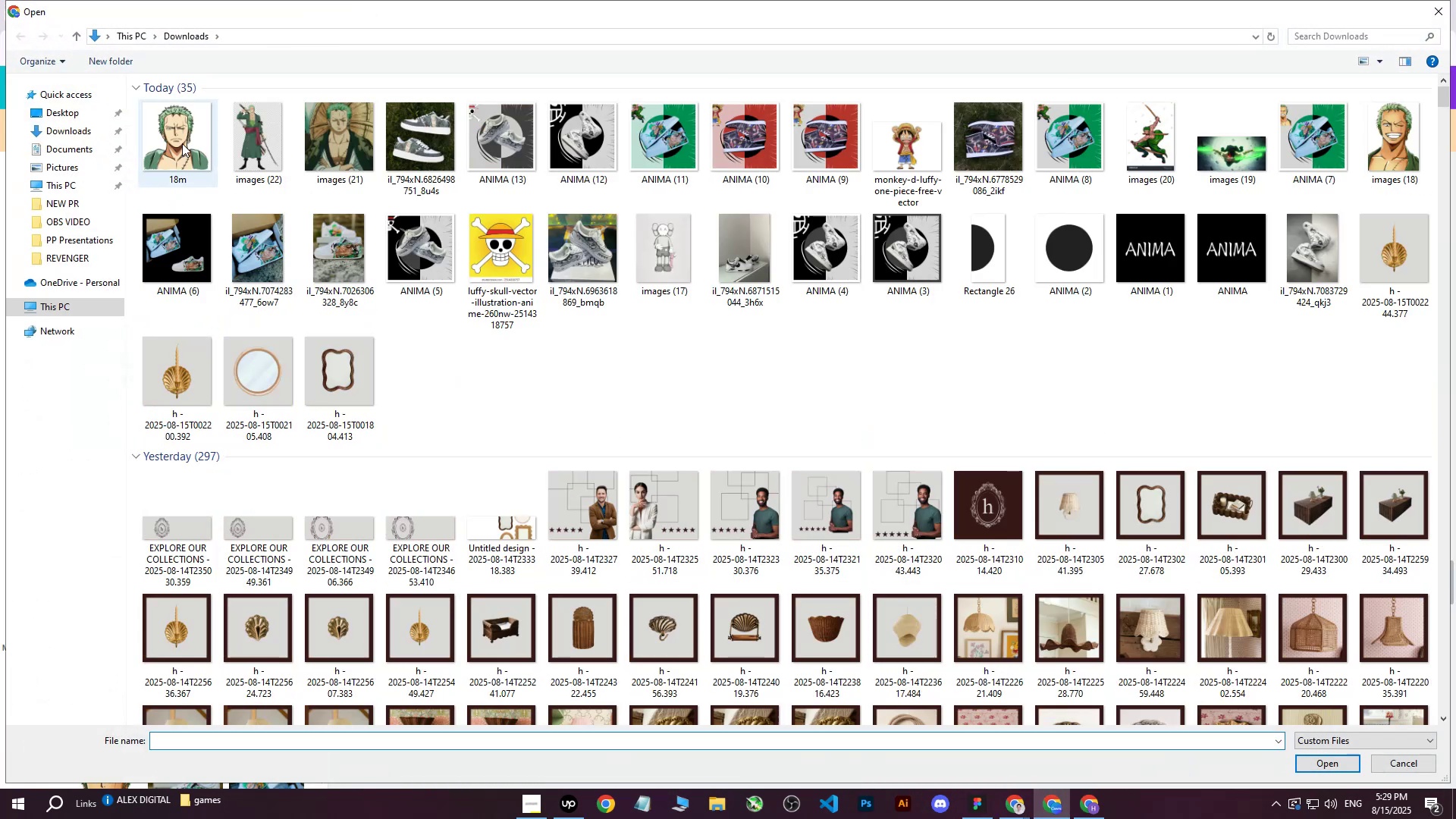 
left_click([183, 131])
 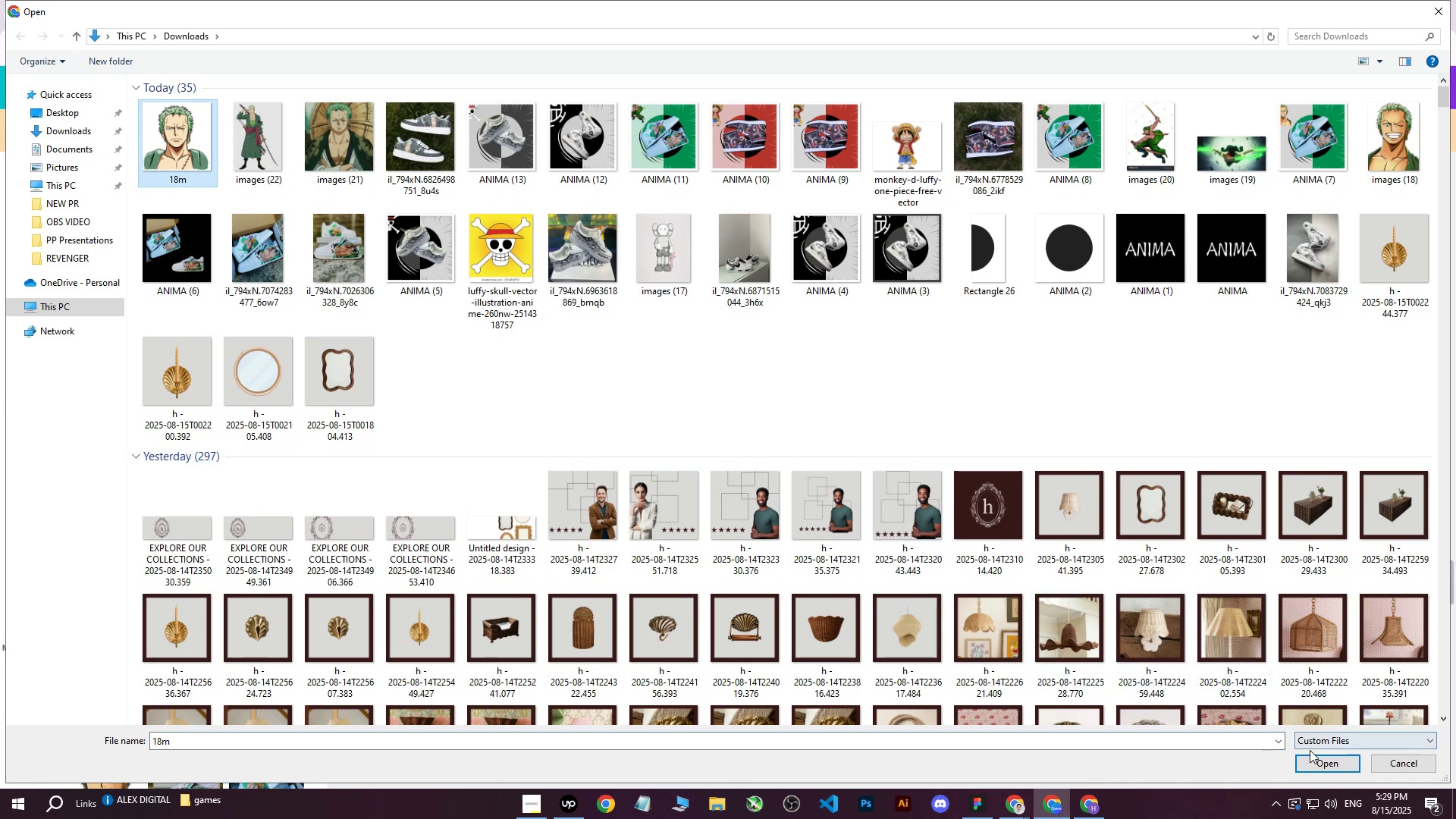 
wait(5.77)
 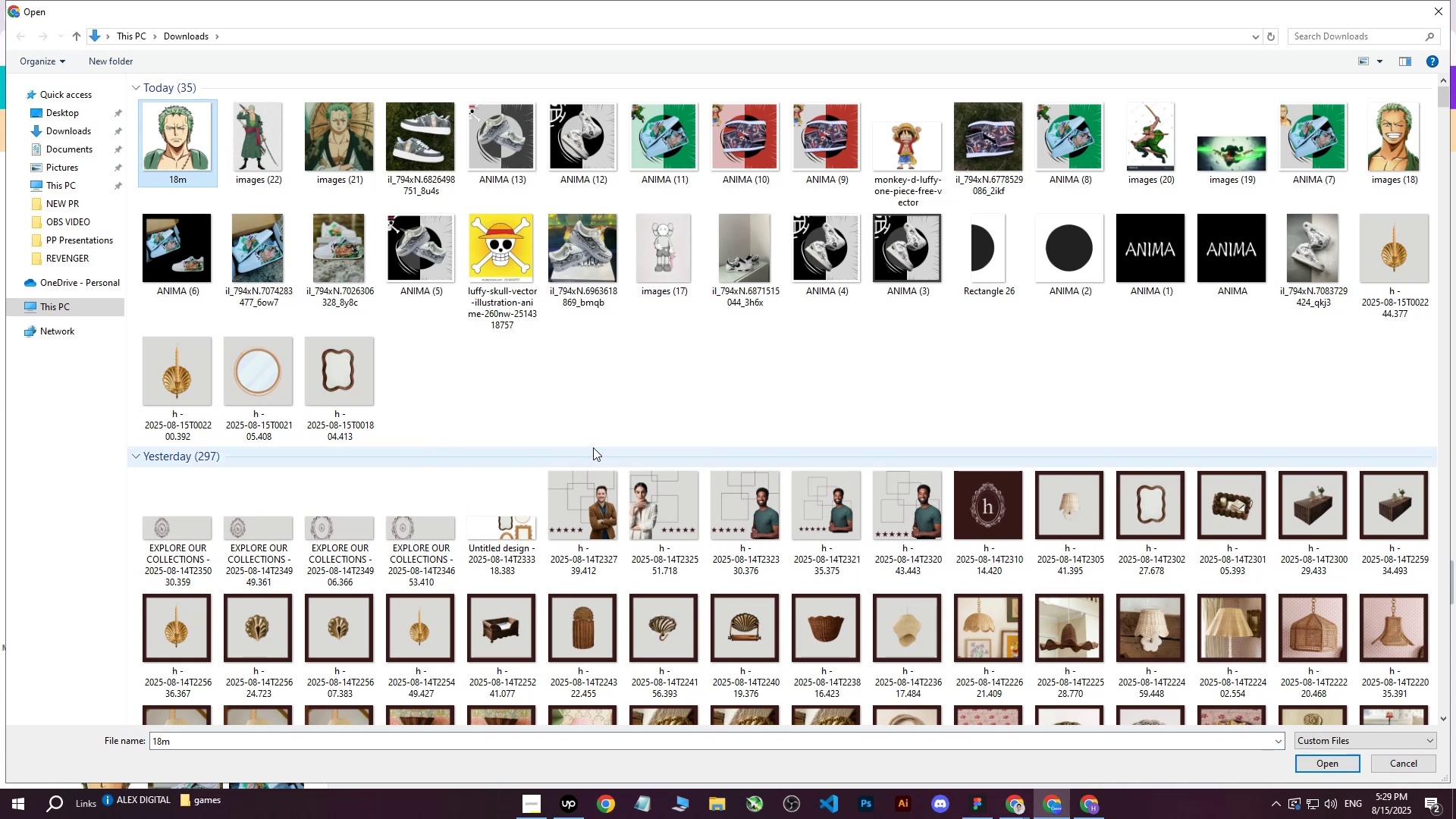 
left_click([115, 500])
 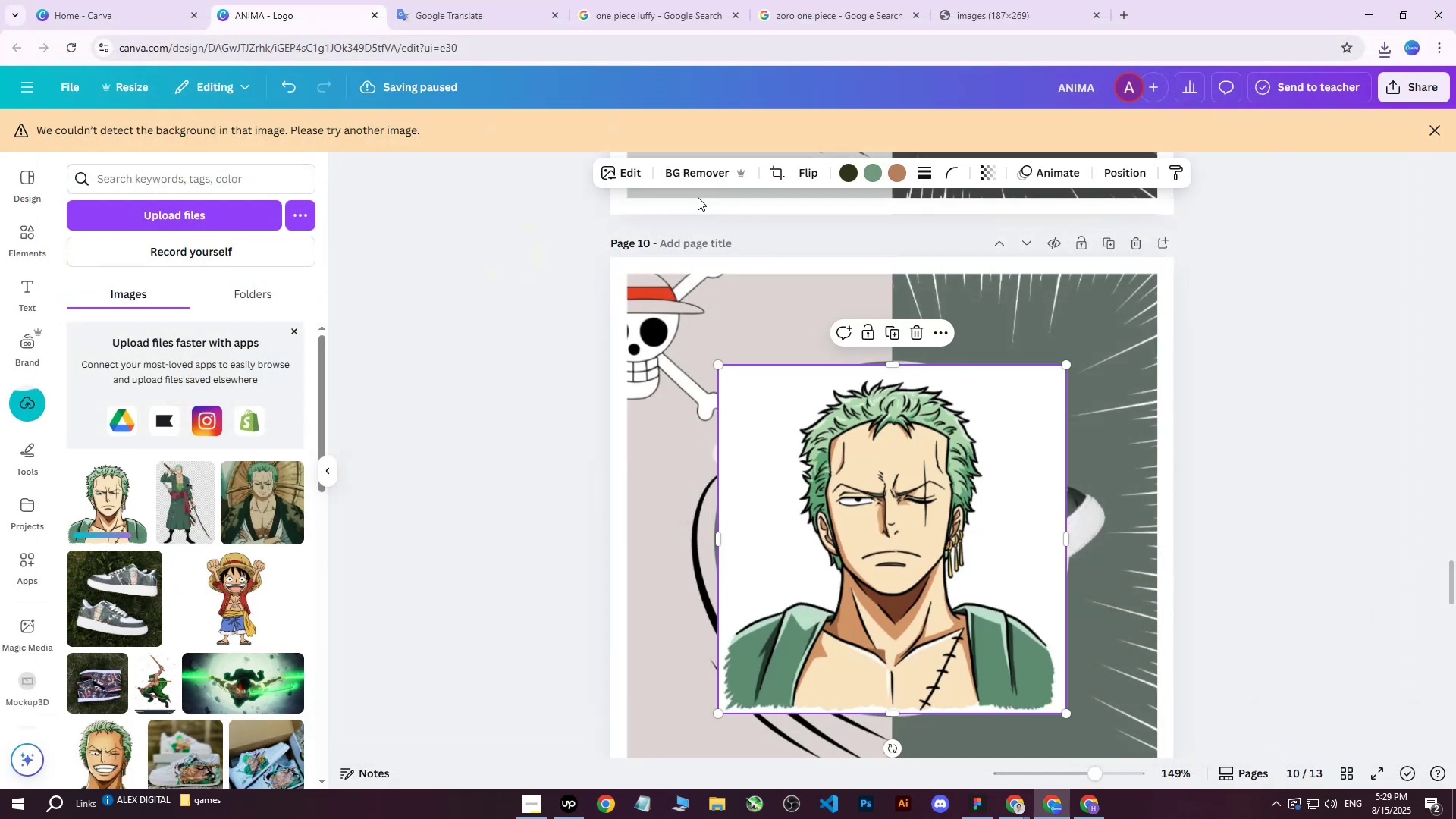 
left_click([698, 171])
 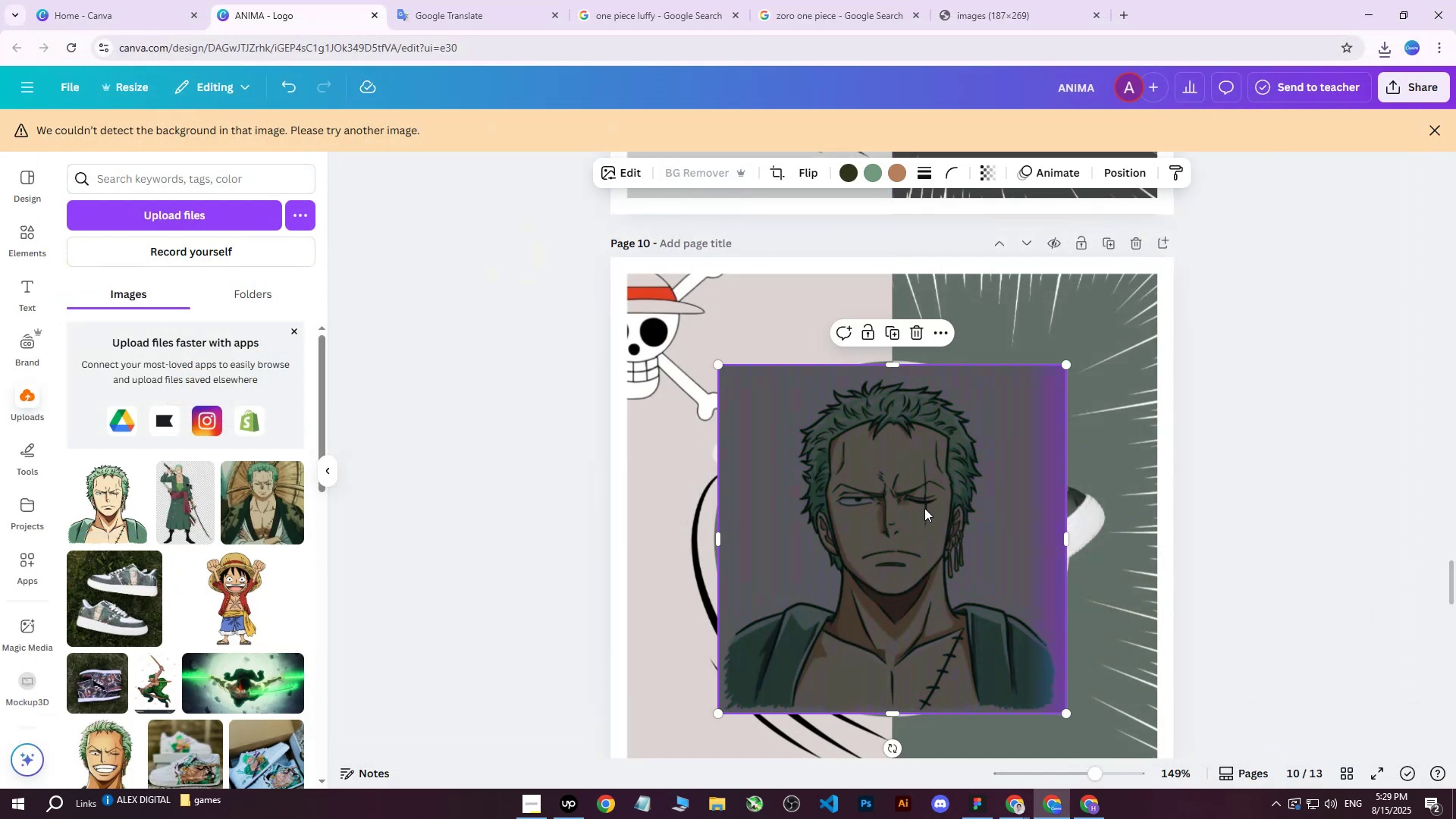 
left_click_drag(start_coordinate=[912, 529], to_coordinate=[836, 440])
 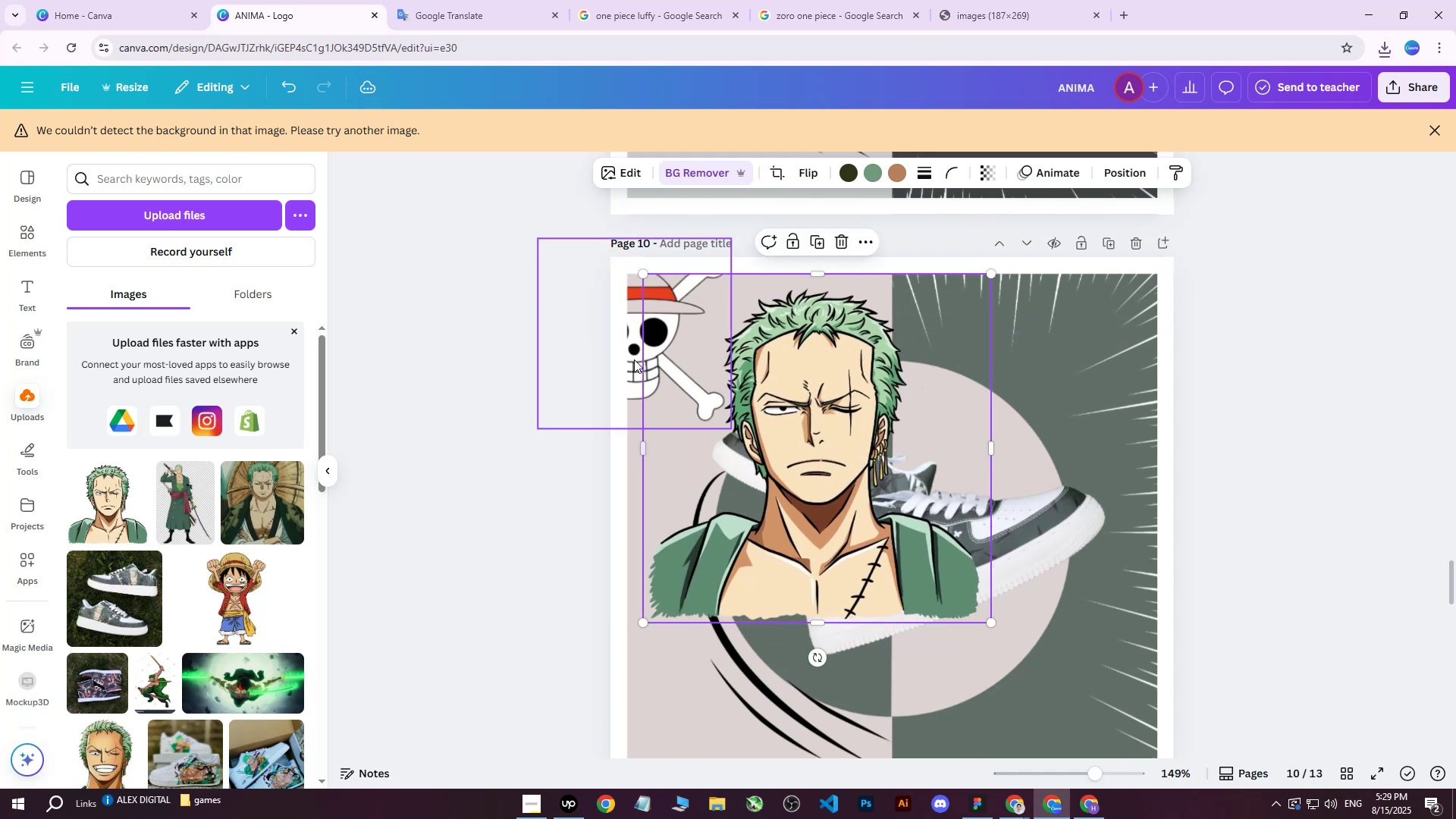 
left_click([629, 364])
 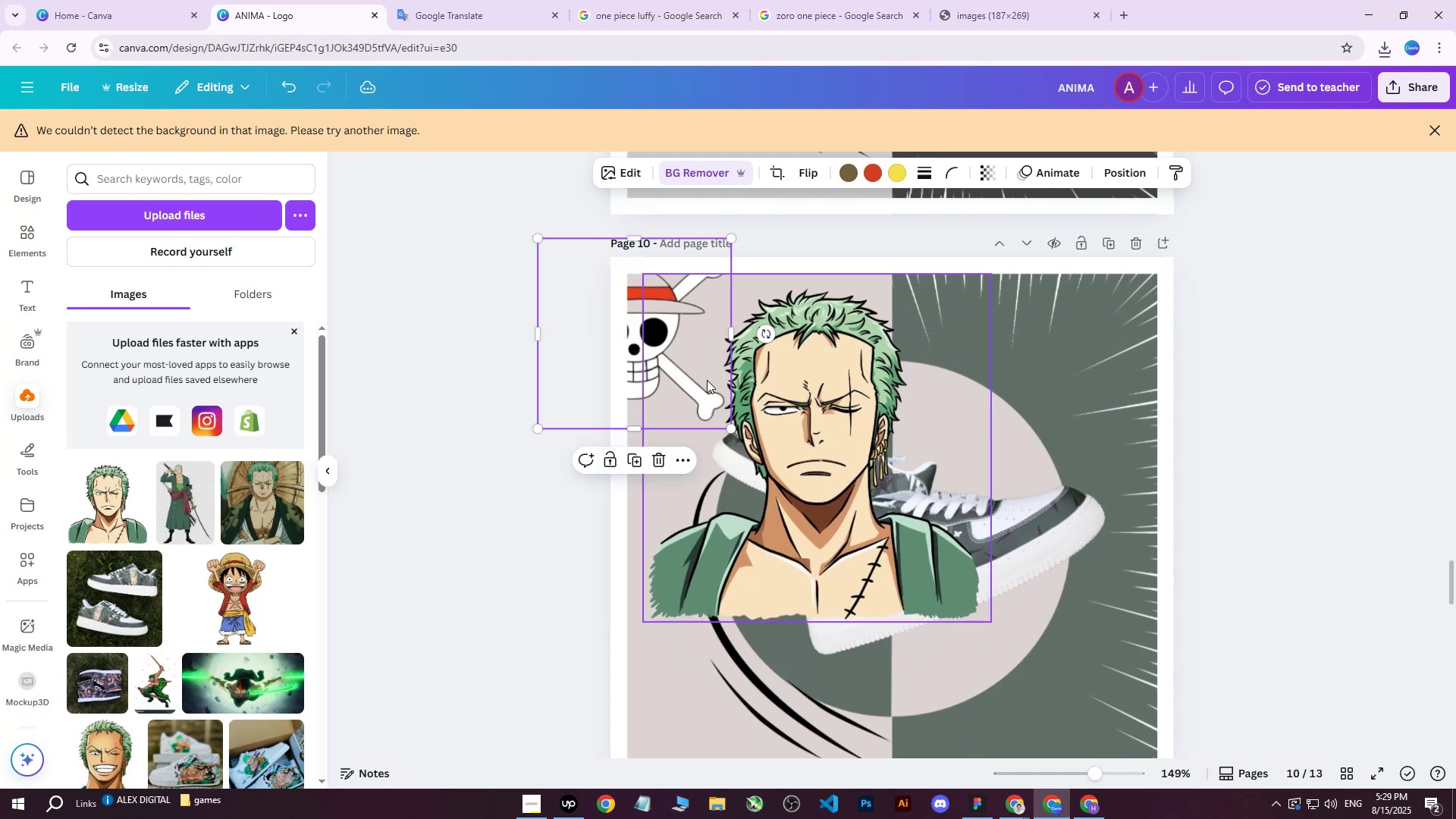 
key(Delete)
 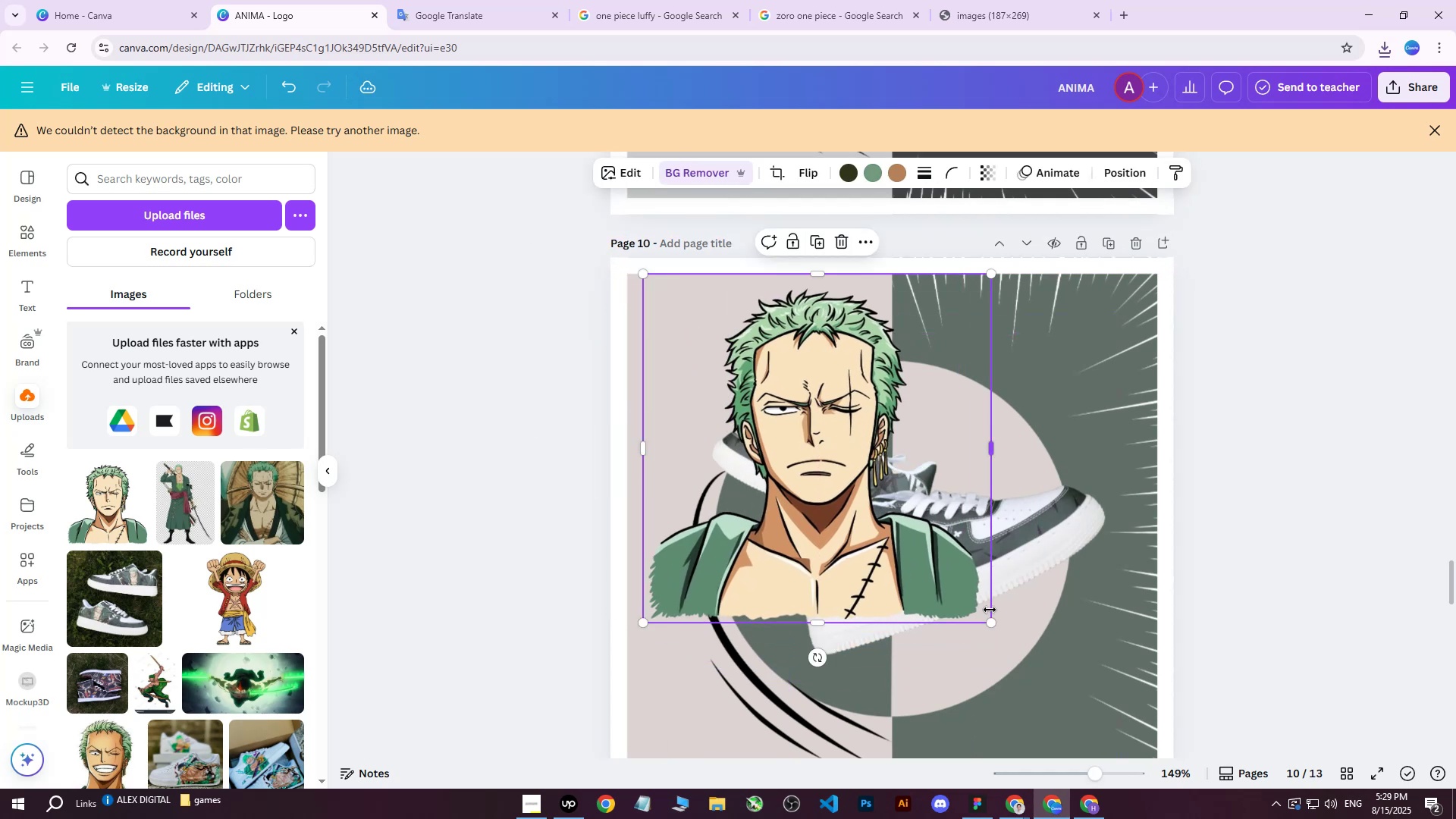 
left_click_drag(start_coordinate=[993, 621], to_coordinate=[791, 366])
 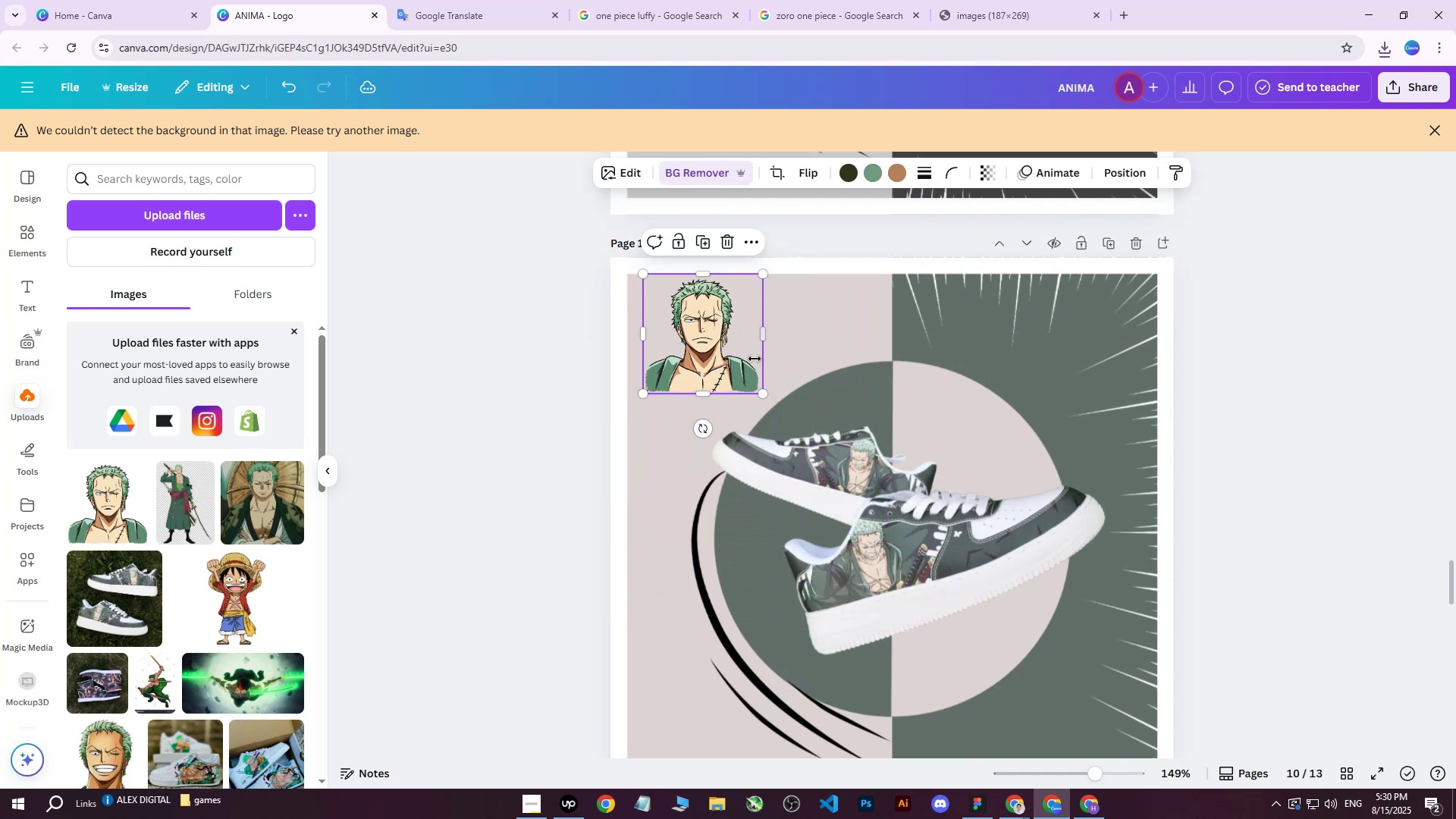 
left_click_drag(start_coordinate=[732, 356], to_coordinate=[679, 341])
 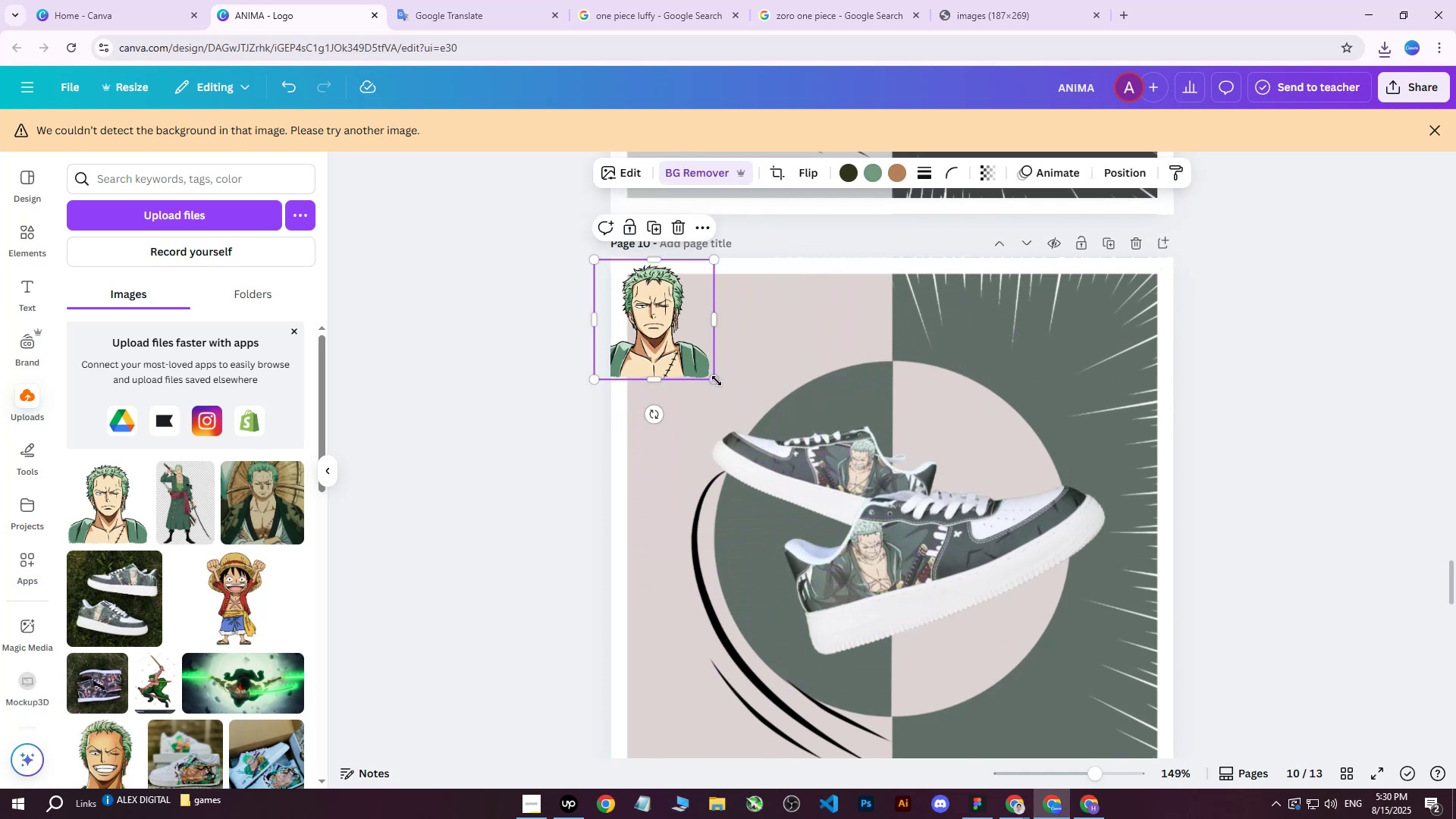 
left_click_drag(start_coordinate=[714, 380], to_coordinate=[750, 419])
 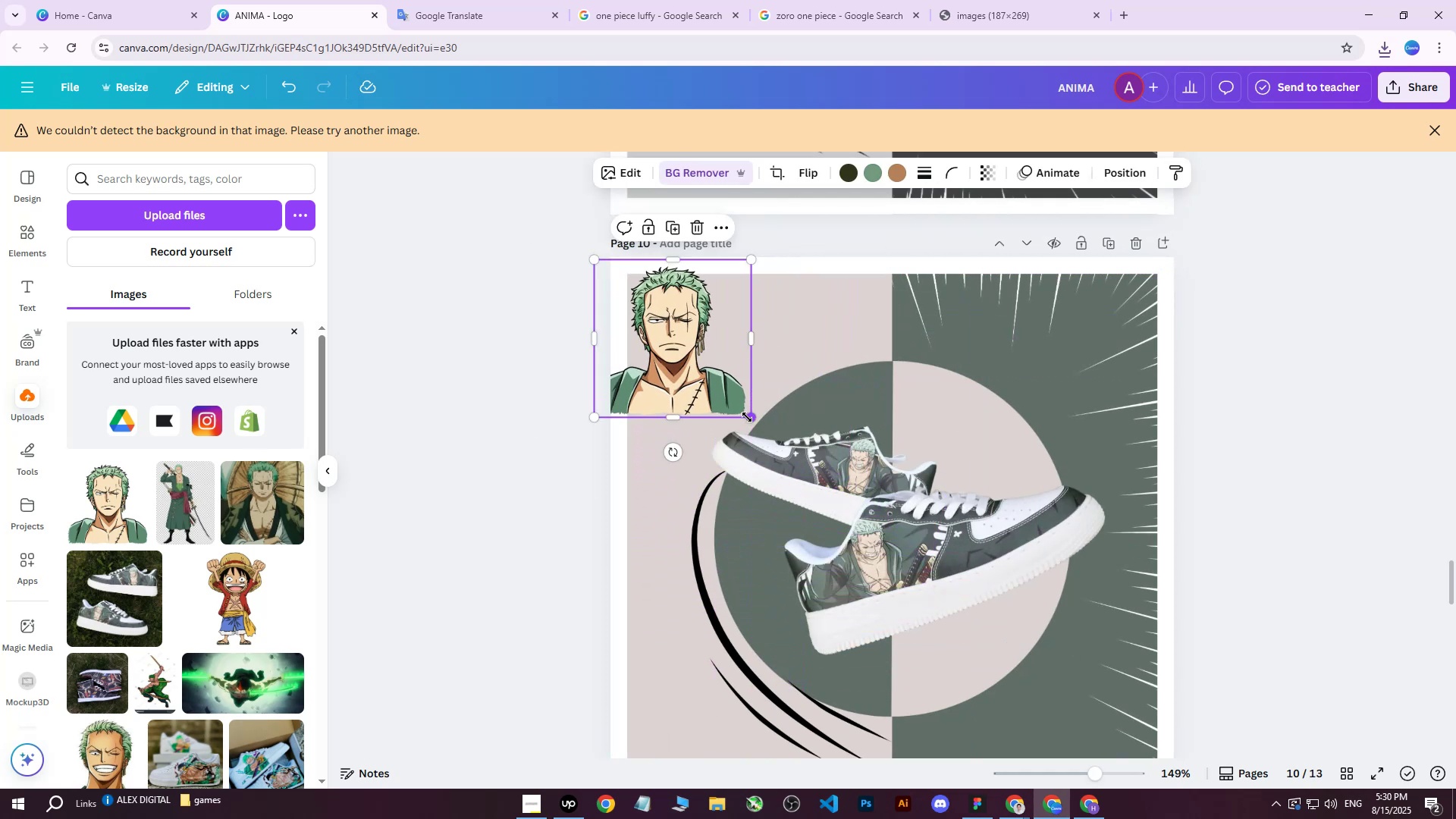 
left_click_drag(start_coordinate=[695, 359], to_coordinate=[671, 353])
 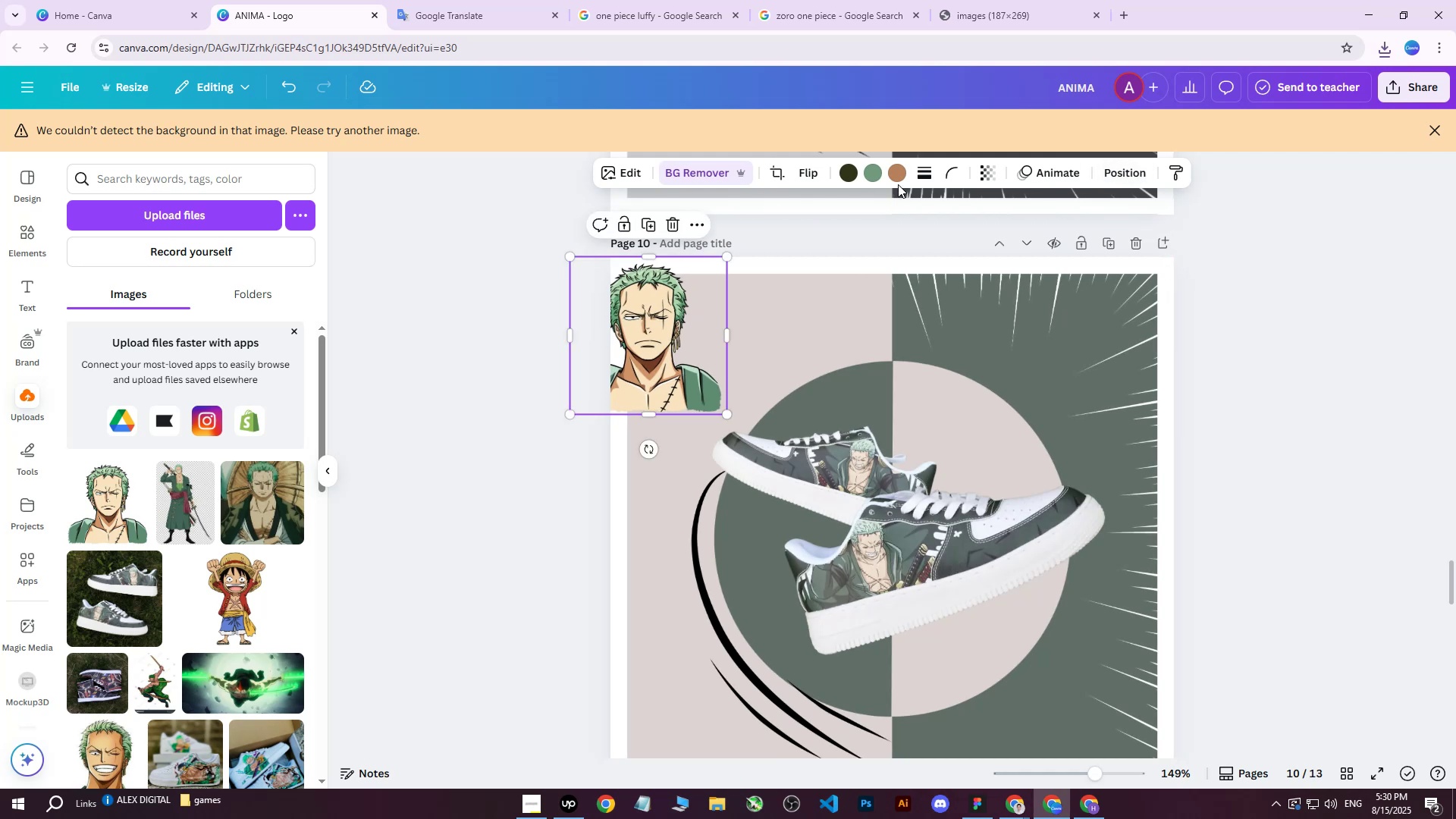 
left_click([1119, 171])
 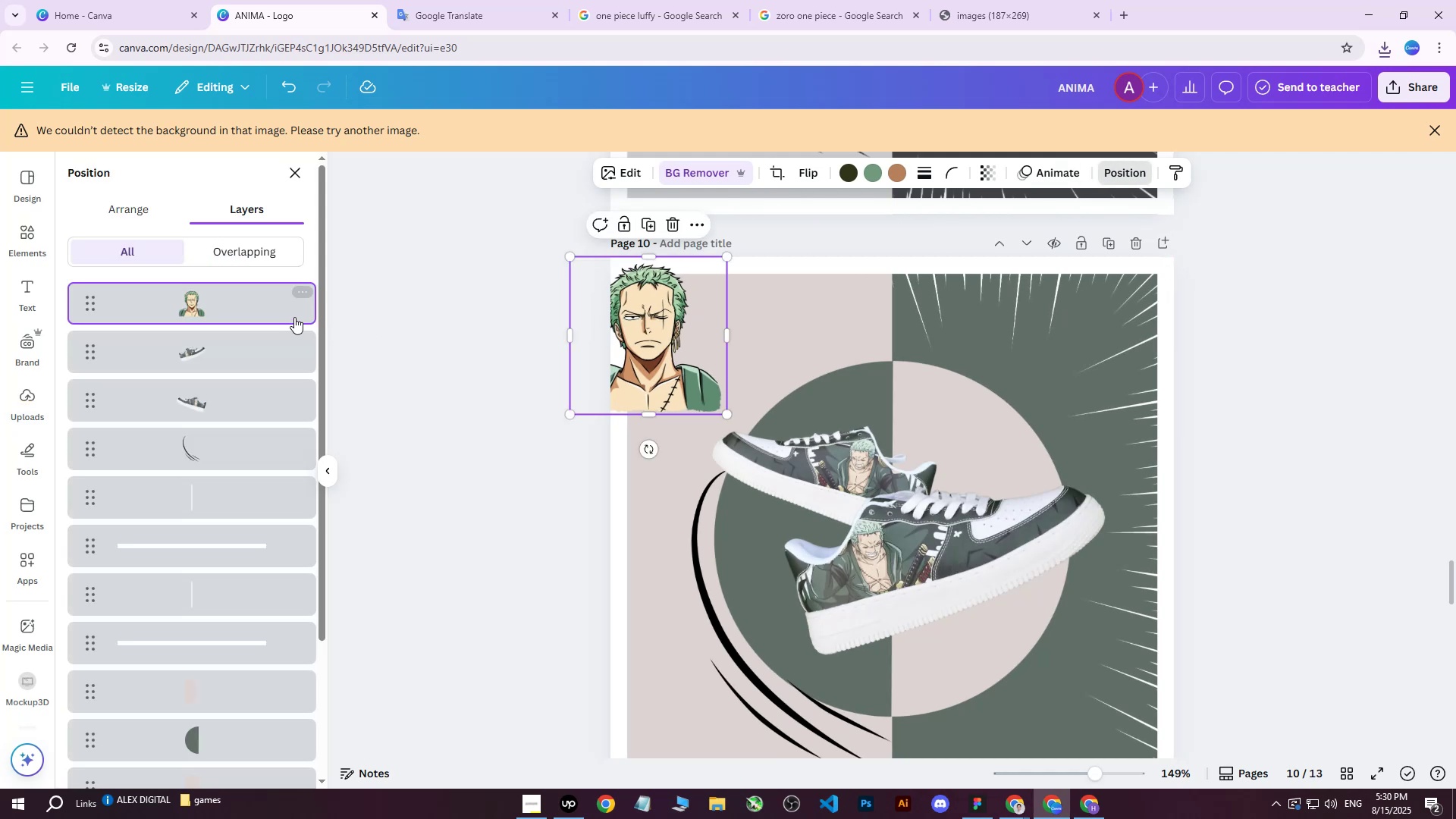 
left_click_drag(start_coordinate=[255, 312], to_coordinate=[205, 671])
 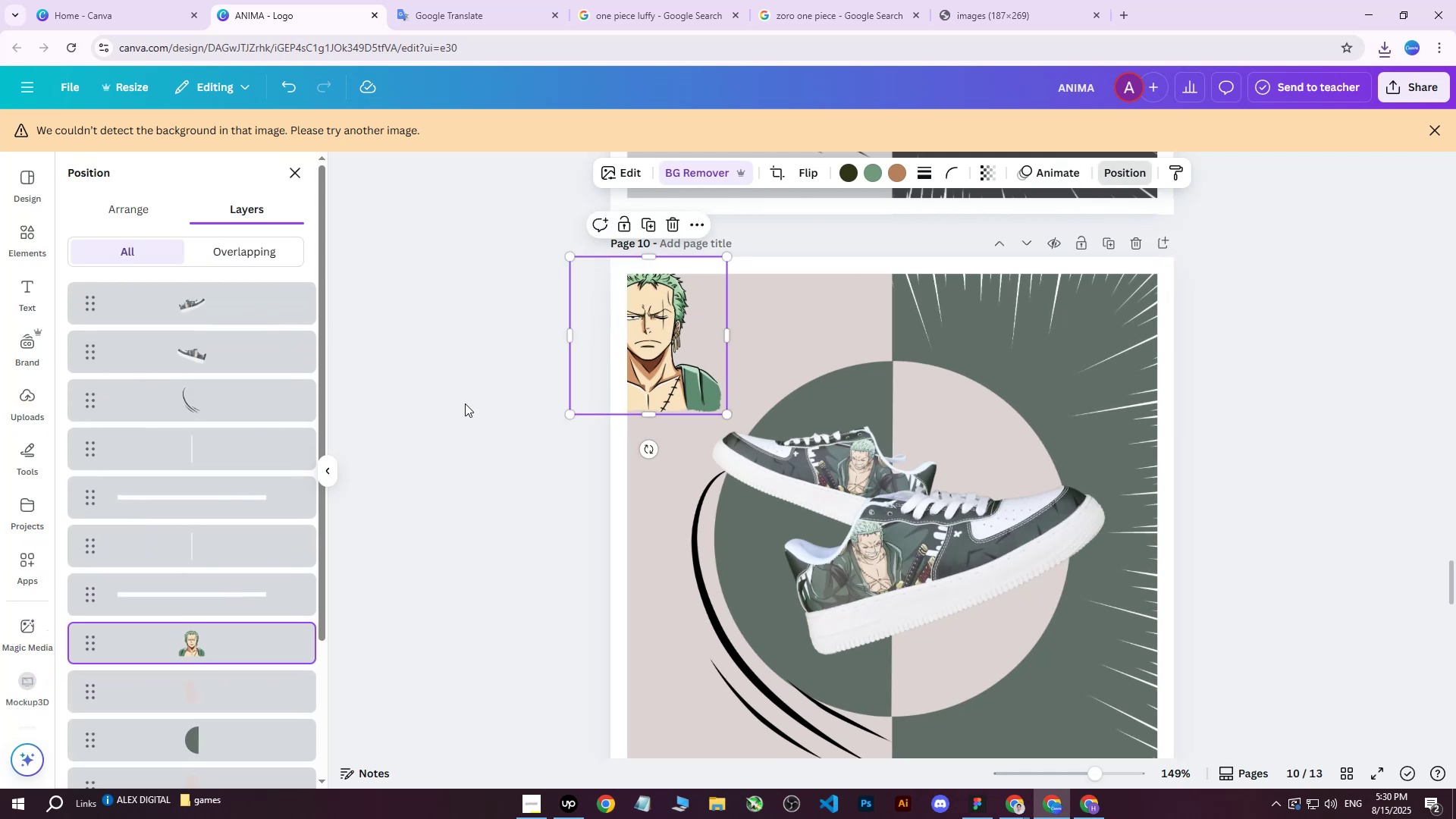 
double_click([465, 403])
 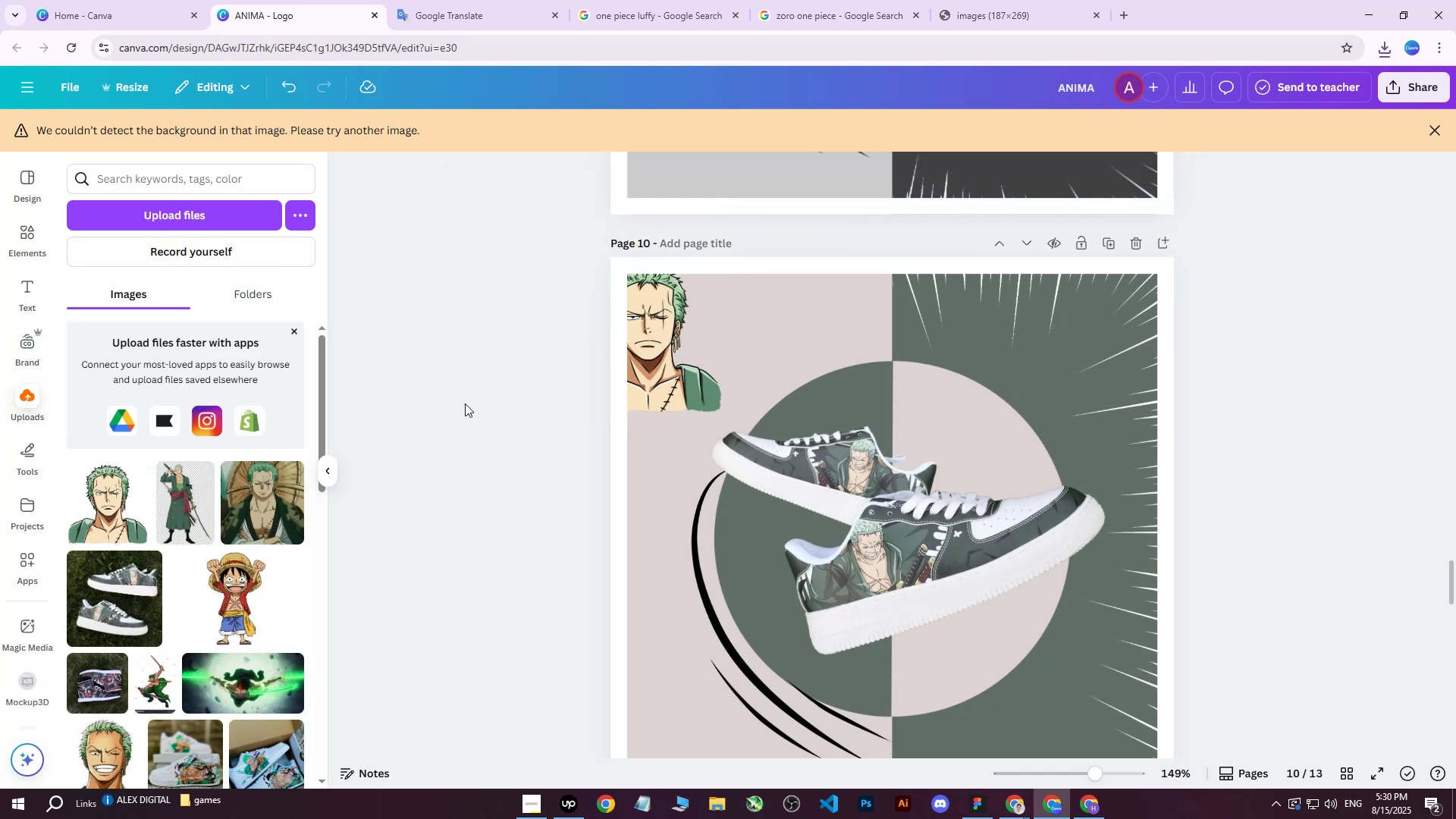 
scroll: coordinate [466, 416], scroll_direction: none, amount: 0.0
 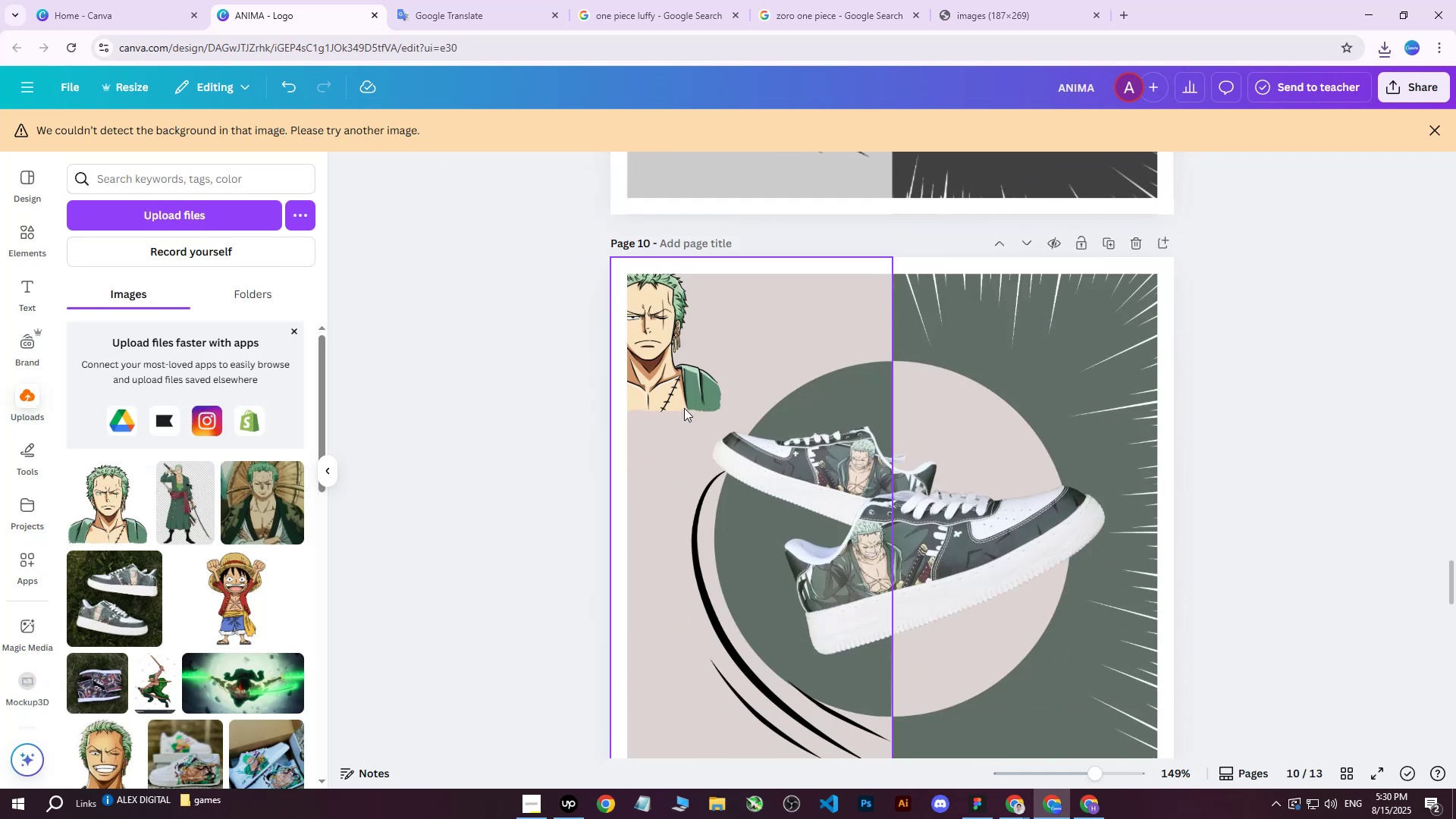 
left_click([673, 371])
 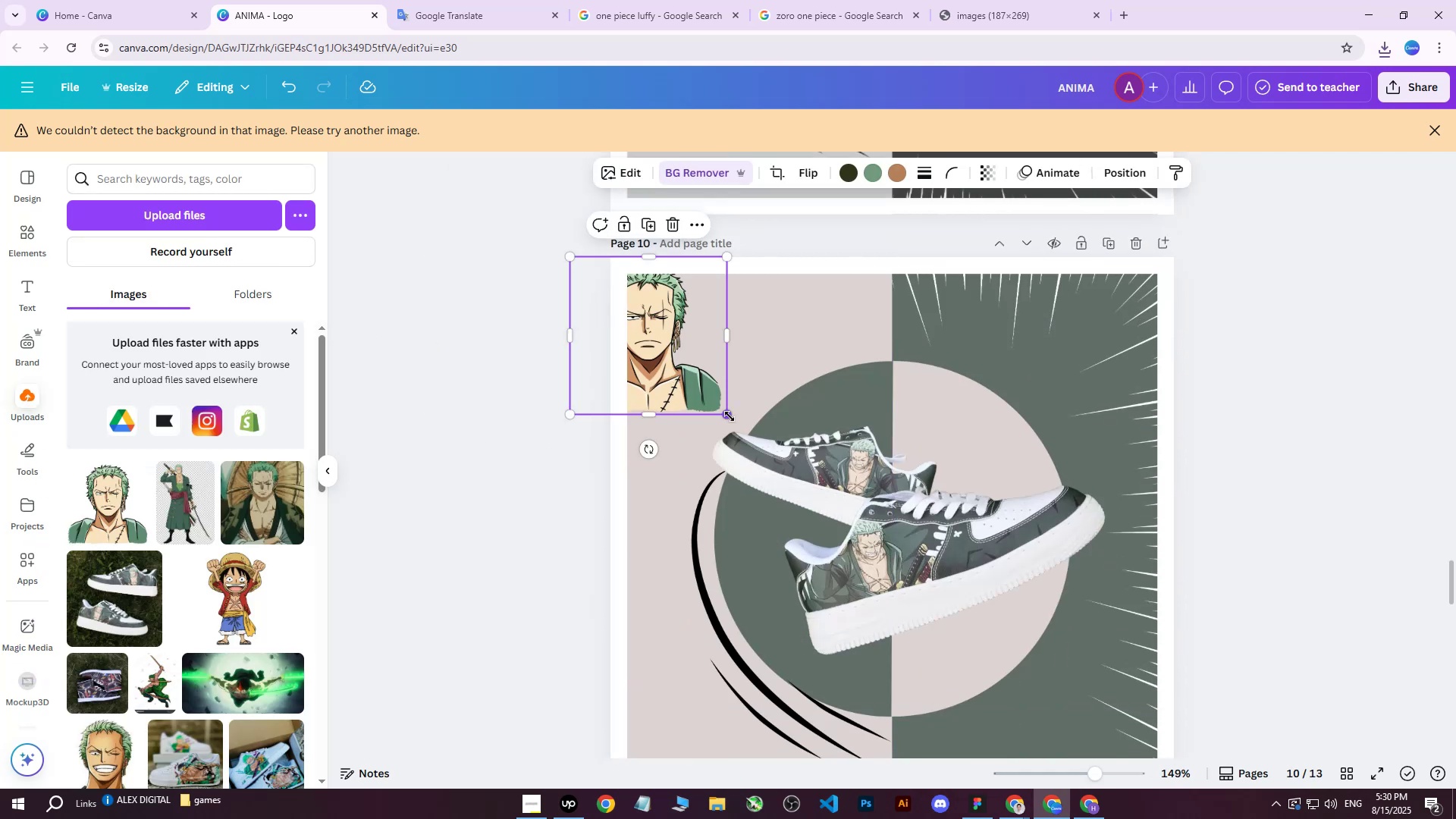 
left_click_drag(start_coordinate=[730, 416], to_coordinate=[739, 424])
 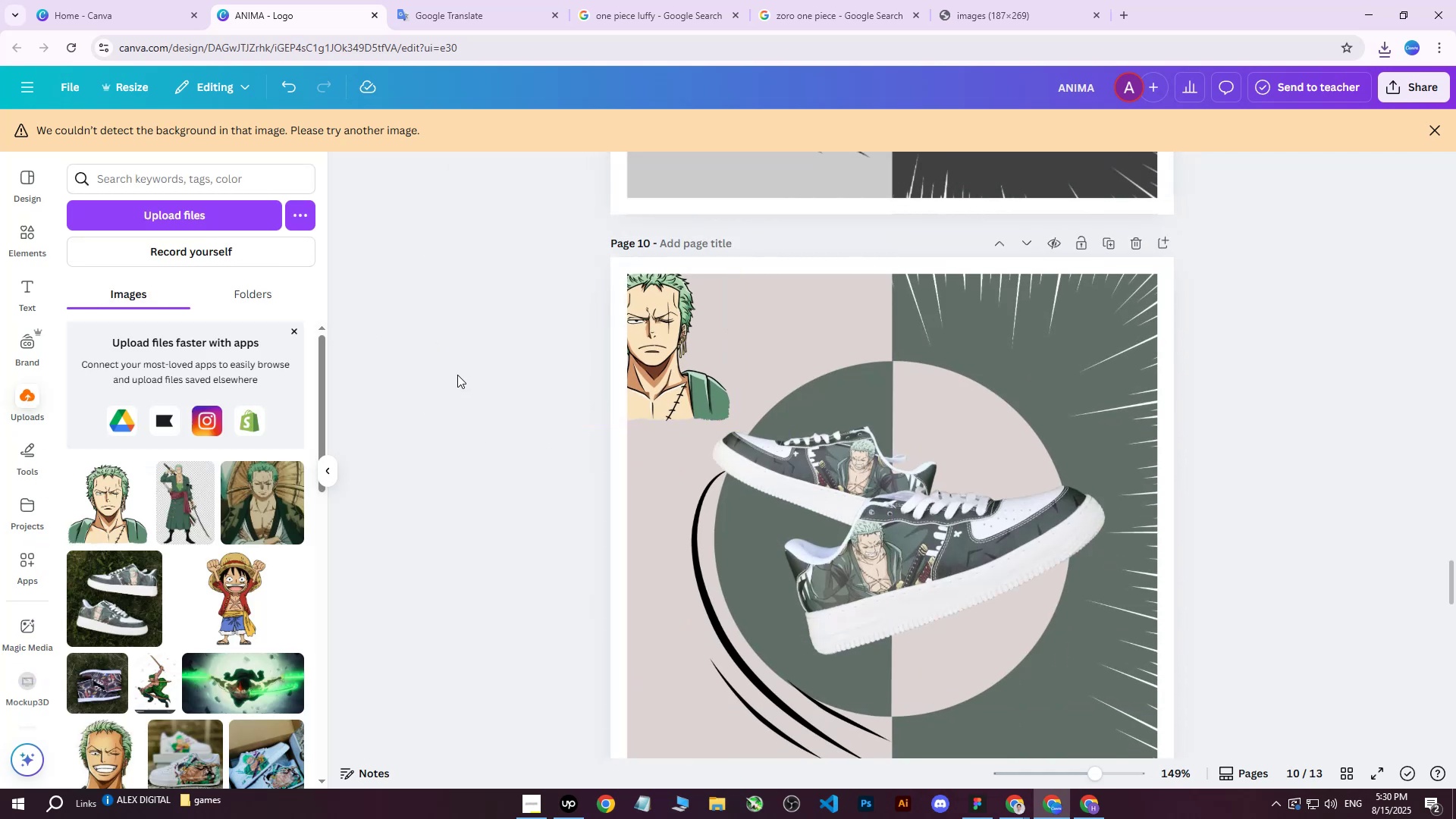 
double_click([457, 375])
 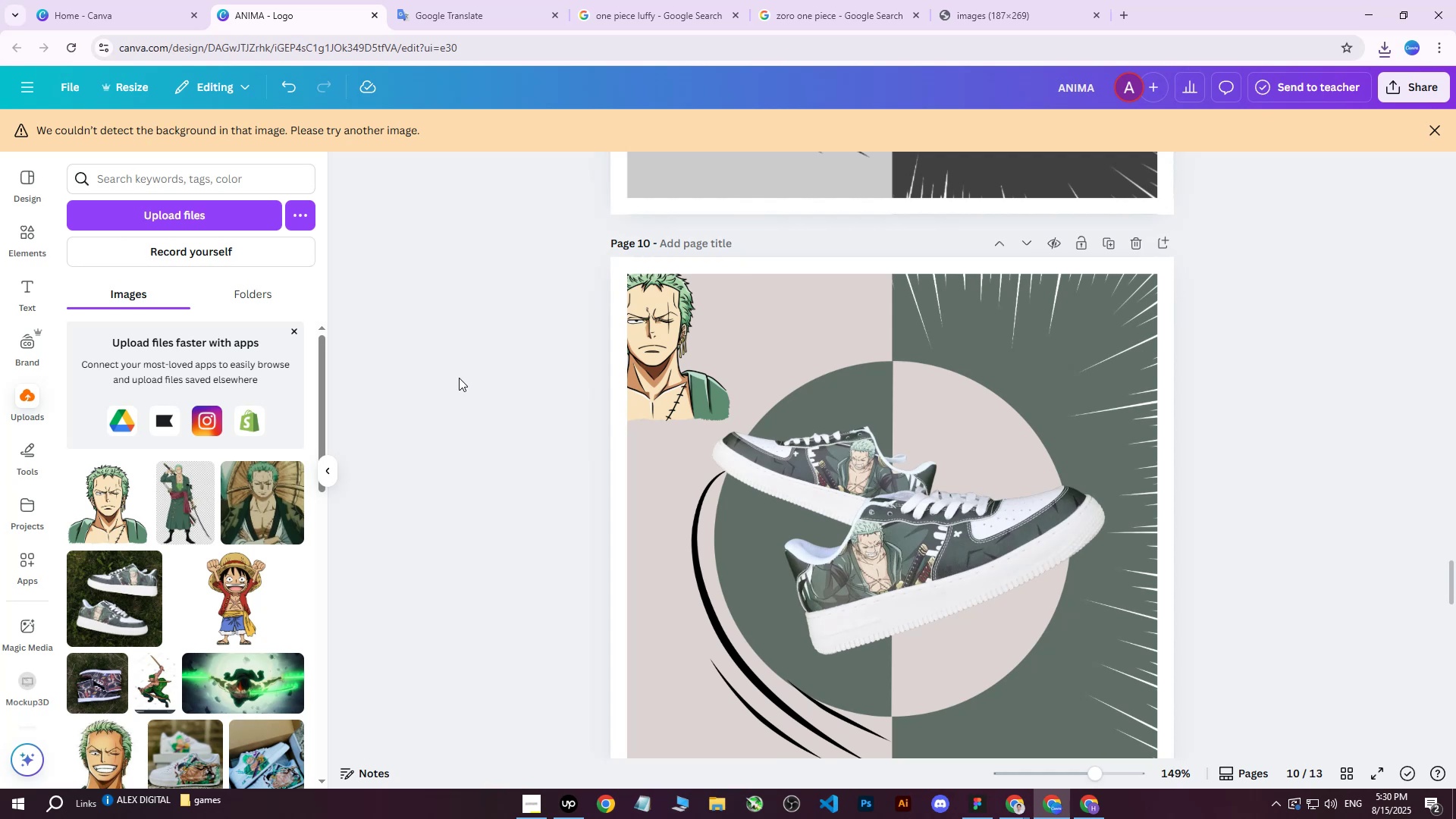 
scroll: coordinate [468, 372], scroll_direction: down, amount: 1.0
 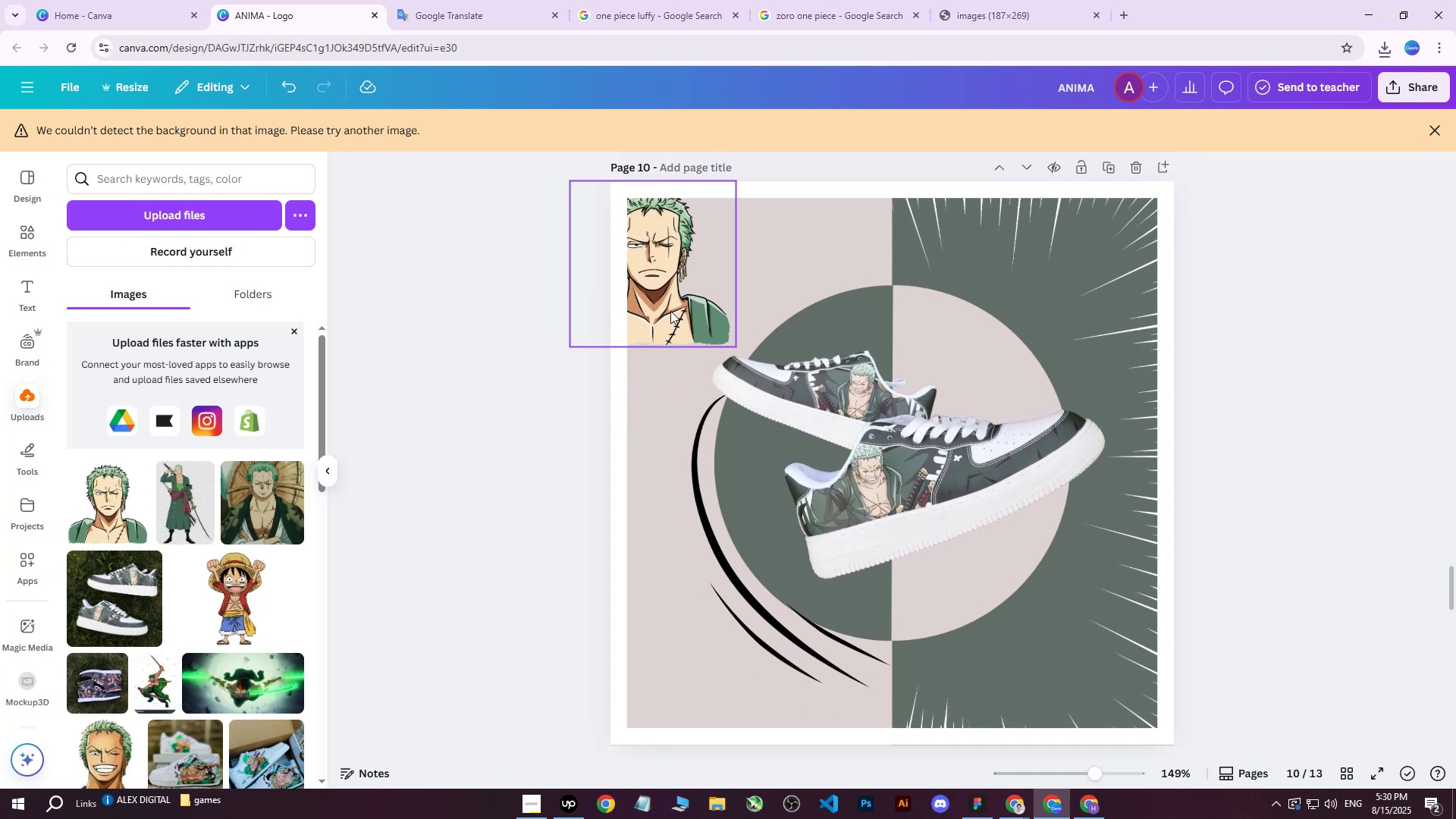 
left_click([707, 272])
 